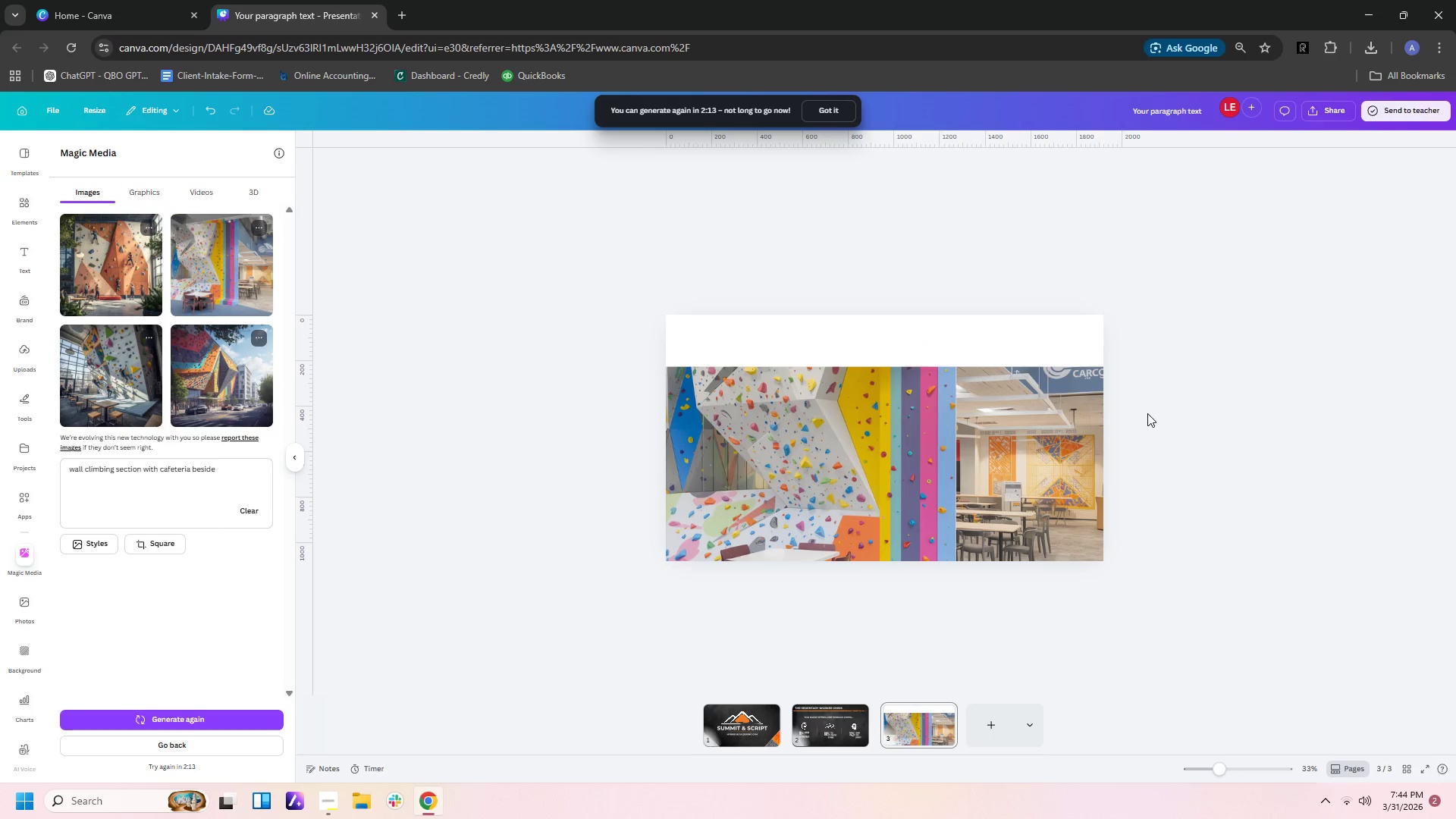 
scroll: coordinate [1147, 413], scroll_direction: up, amount: 5.0
 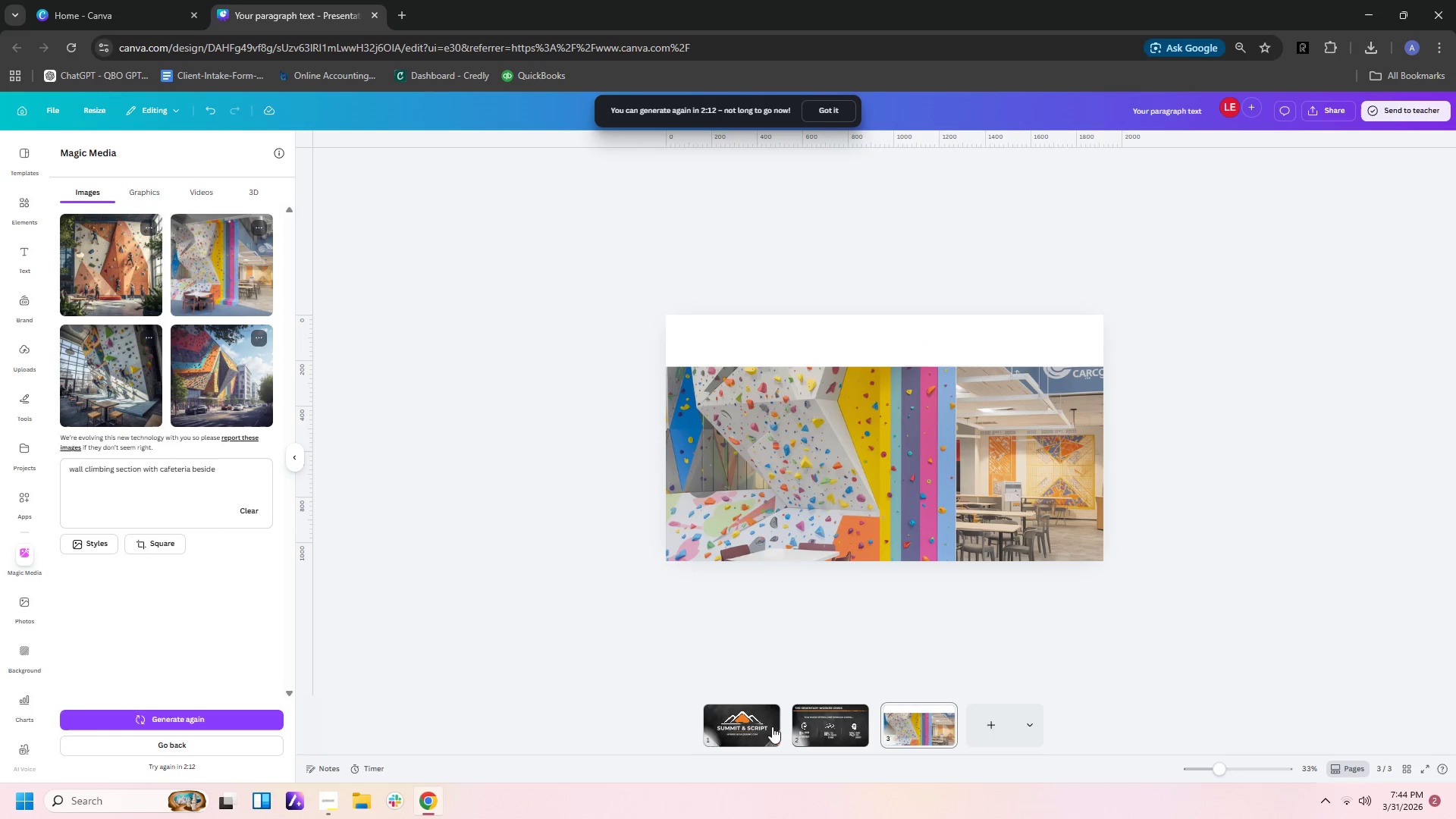 
left_click([761, 720])
 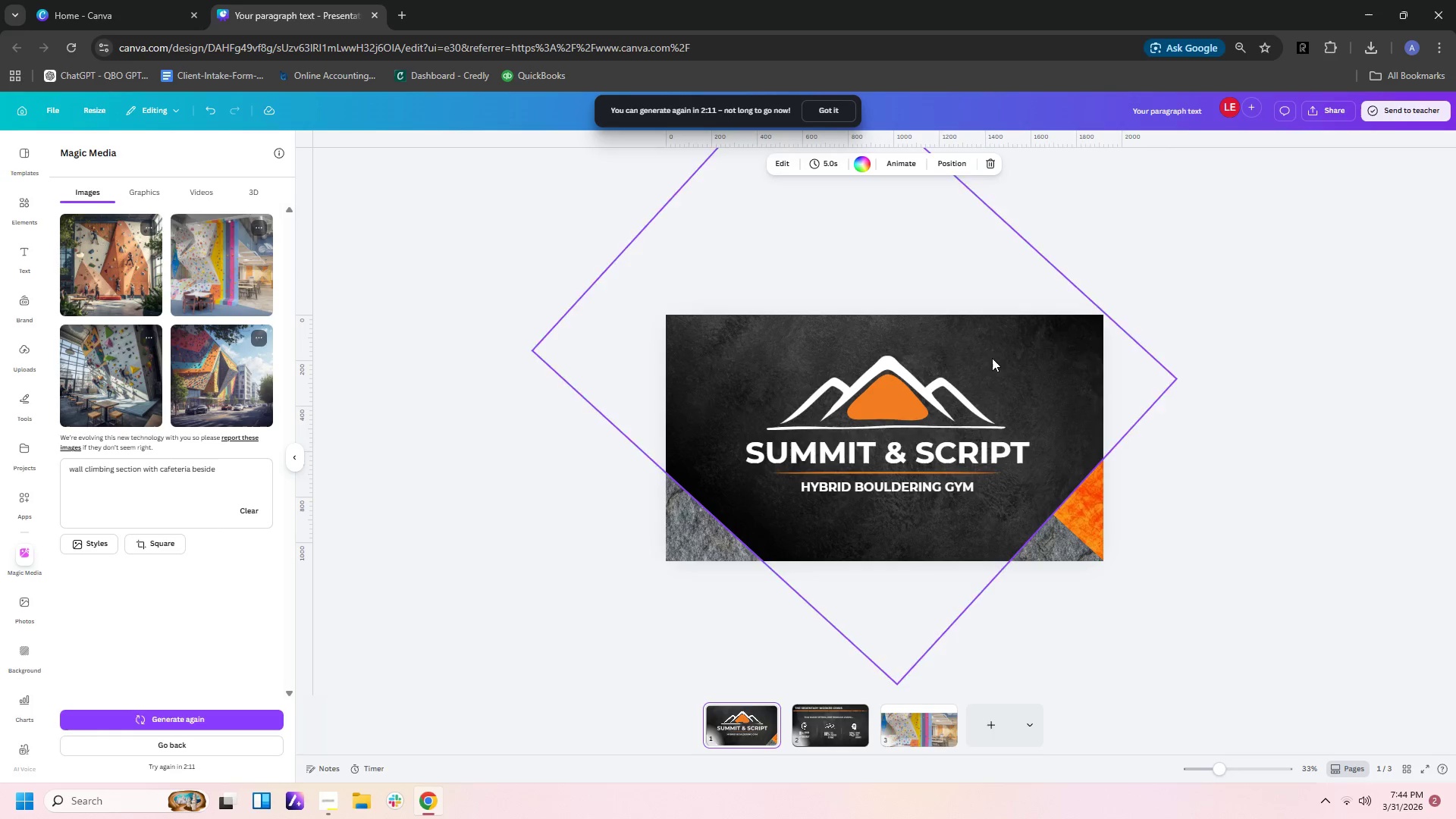 
left_click([993, 360])
 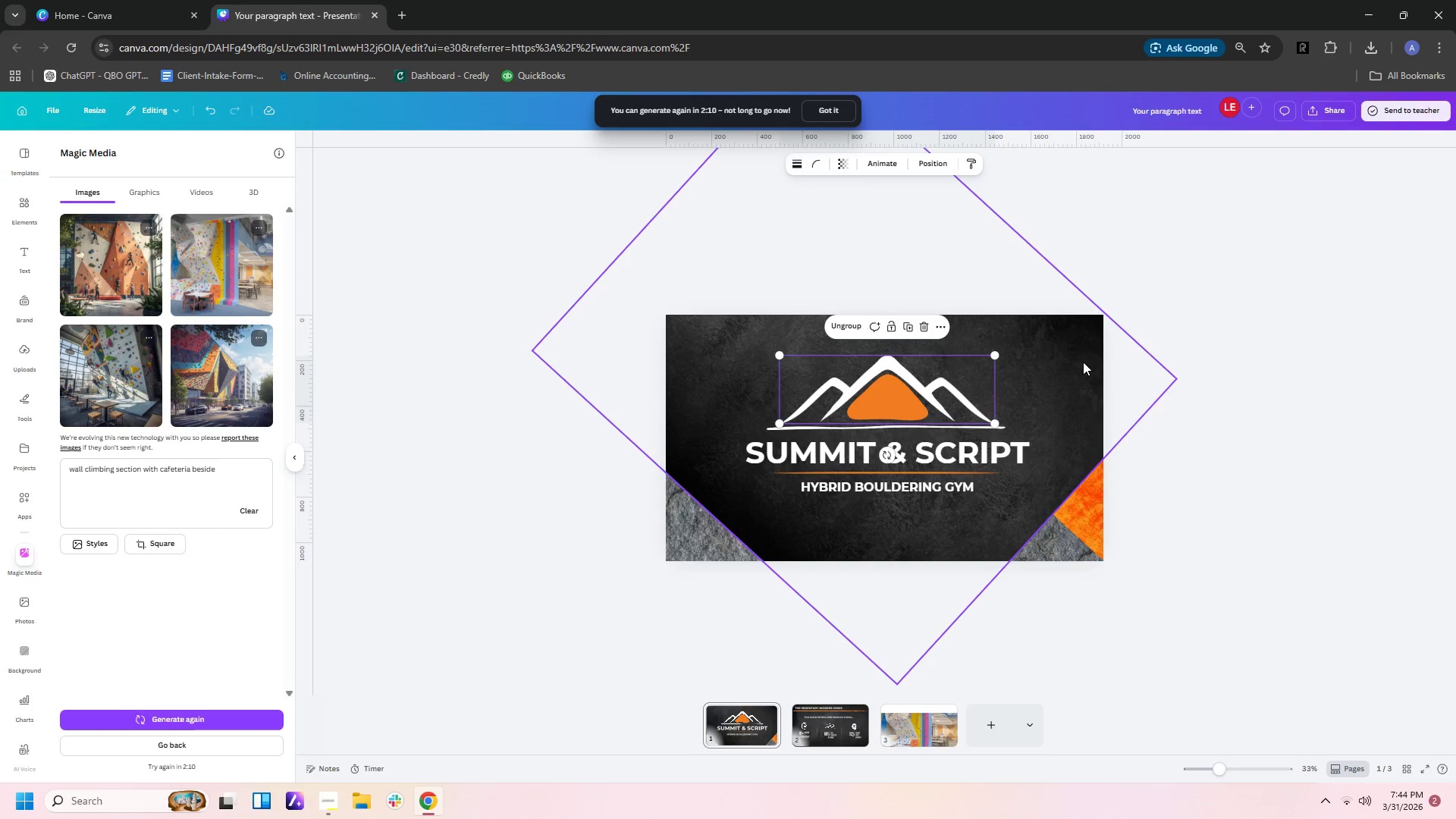 
left_click([1083, 362])
 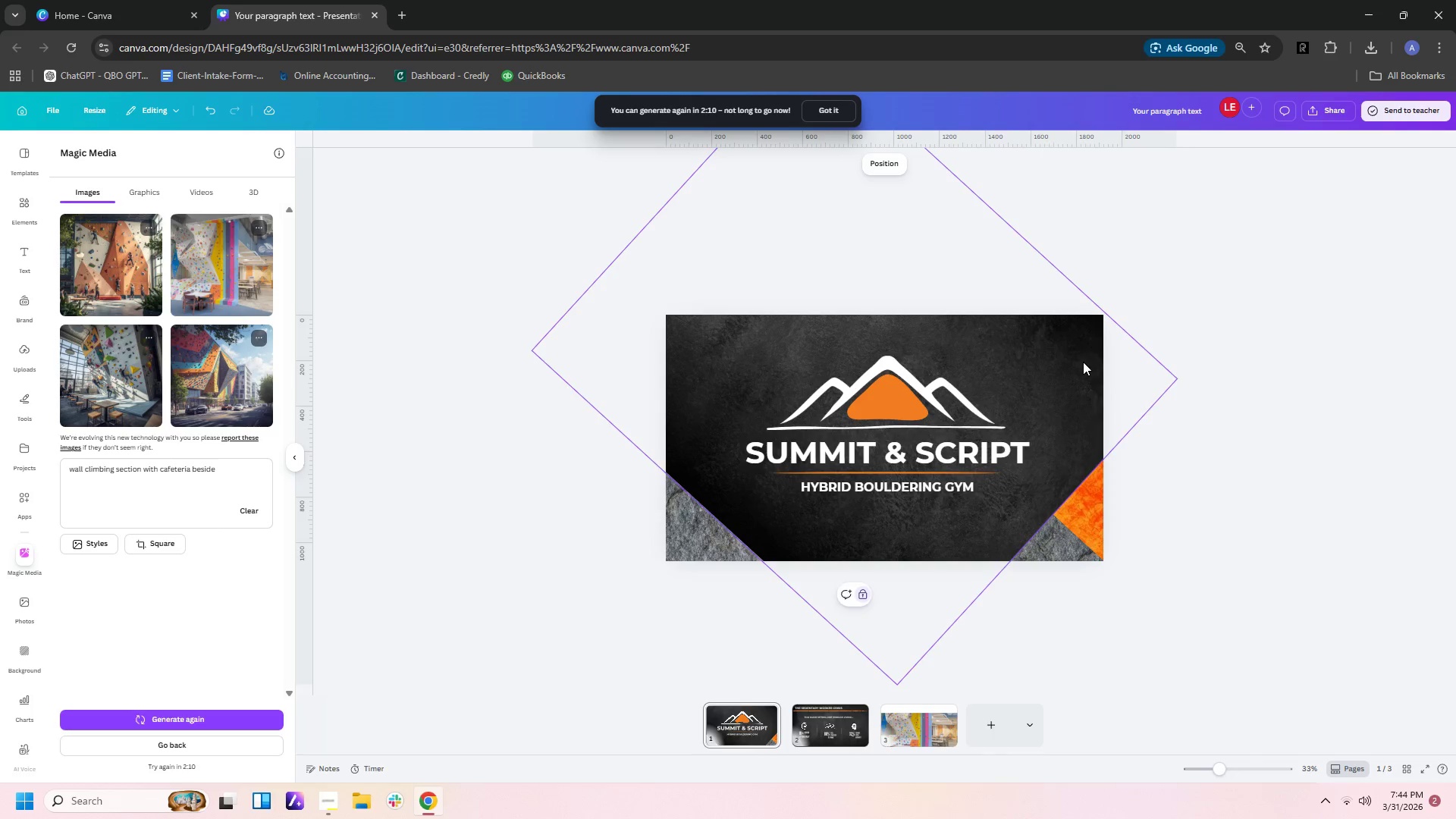 
right_click([1083, 362])
 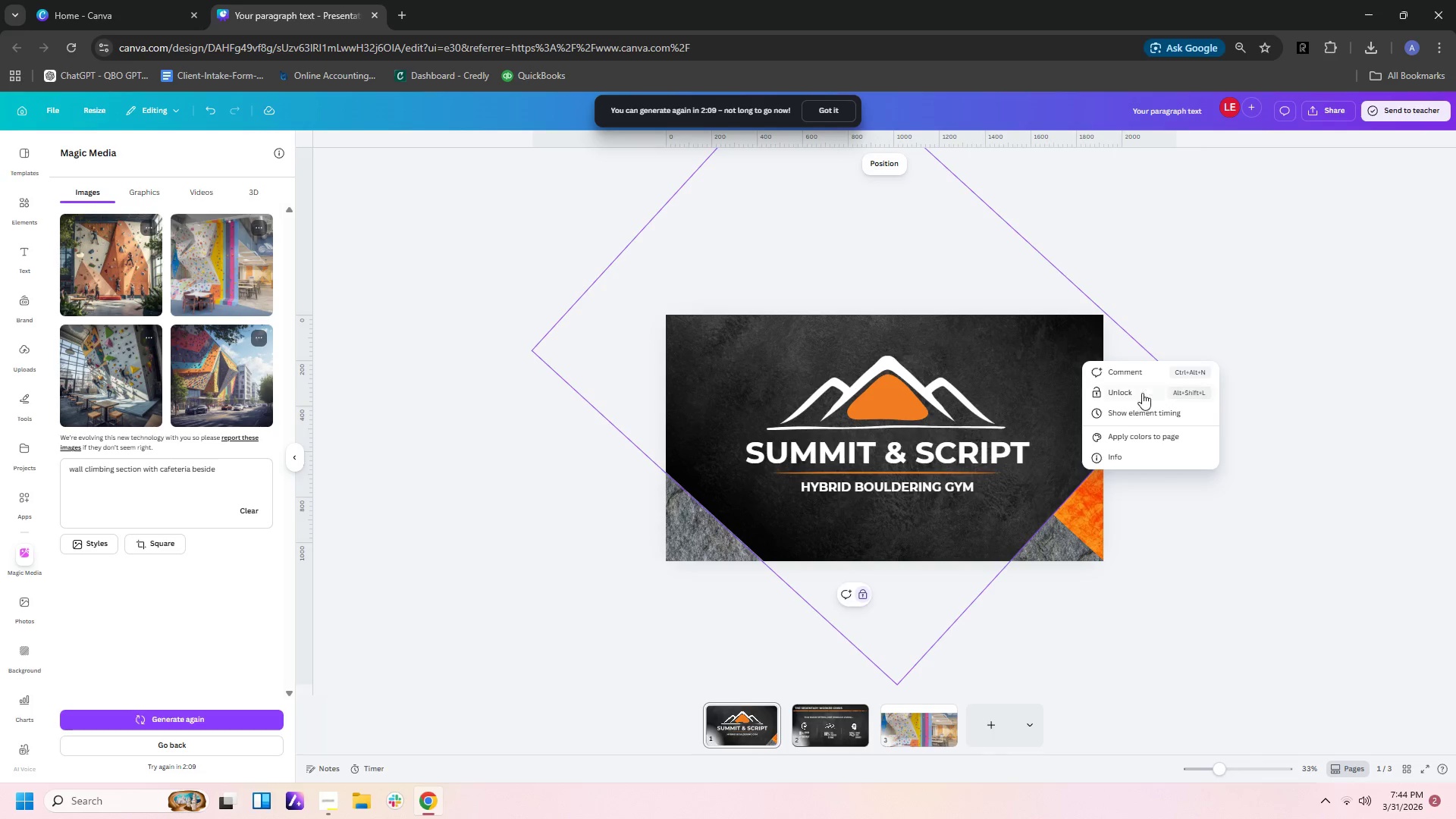 
left_click([1142, 389])
 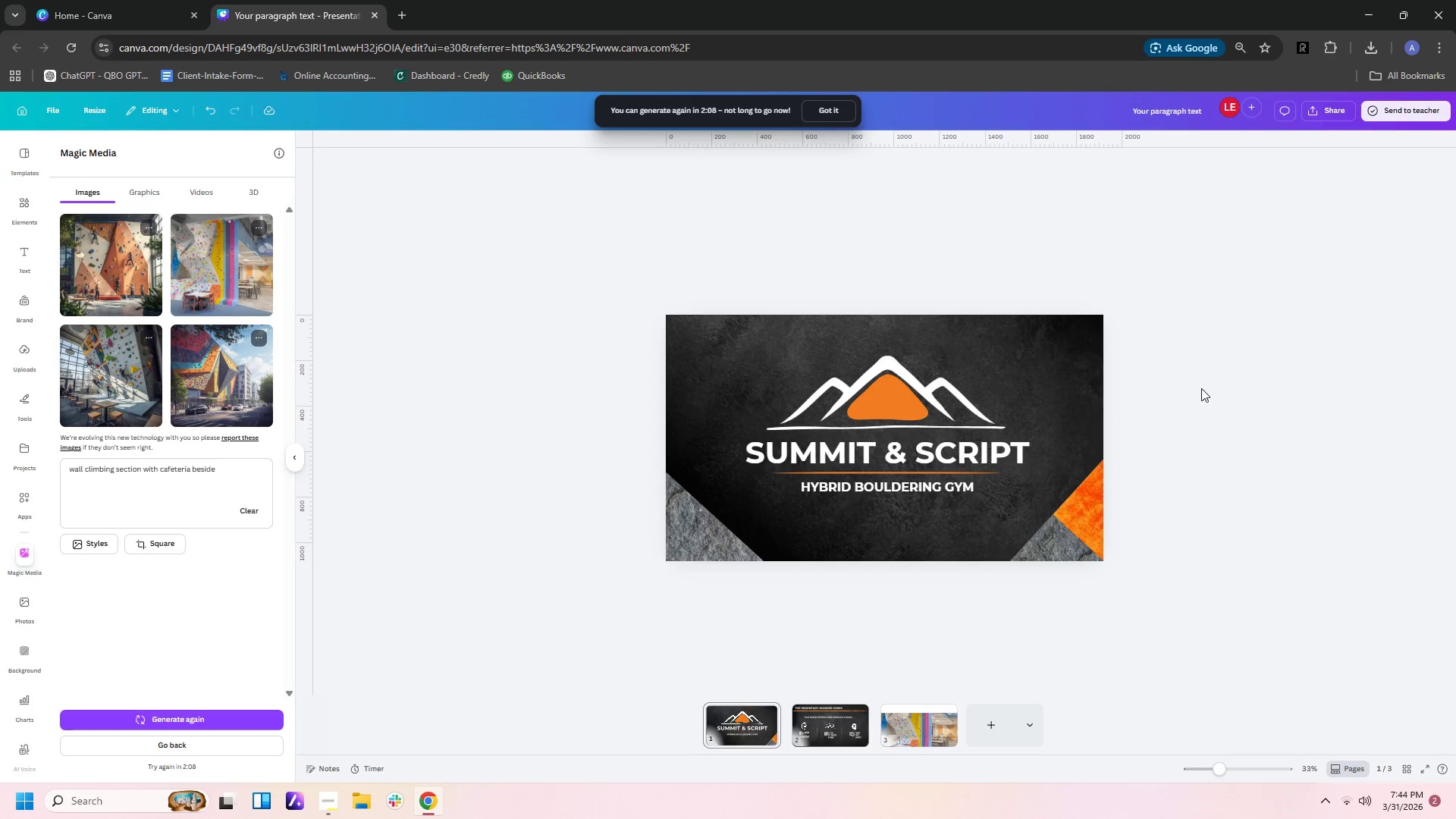 
double_click([1100, 396])
 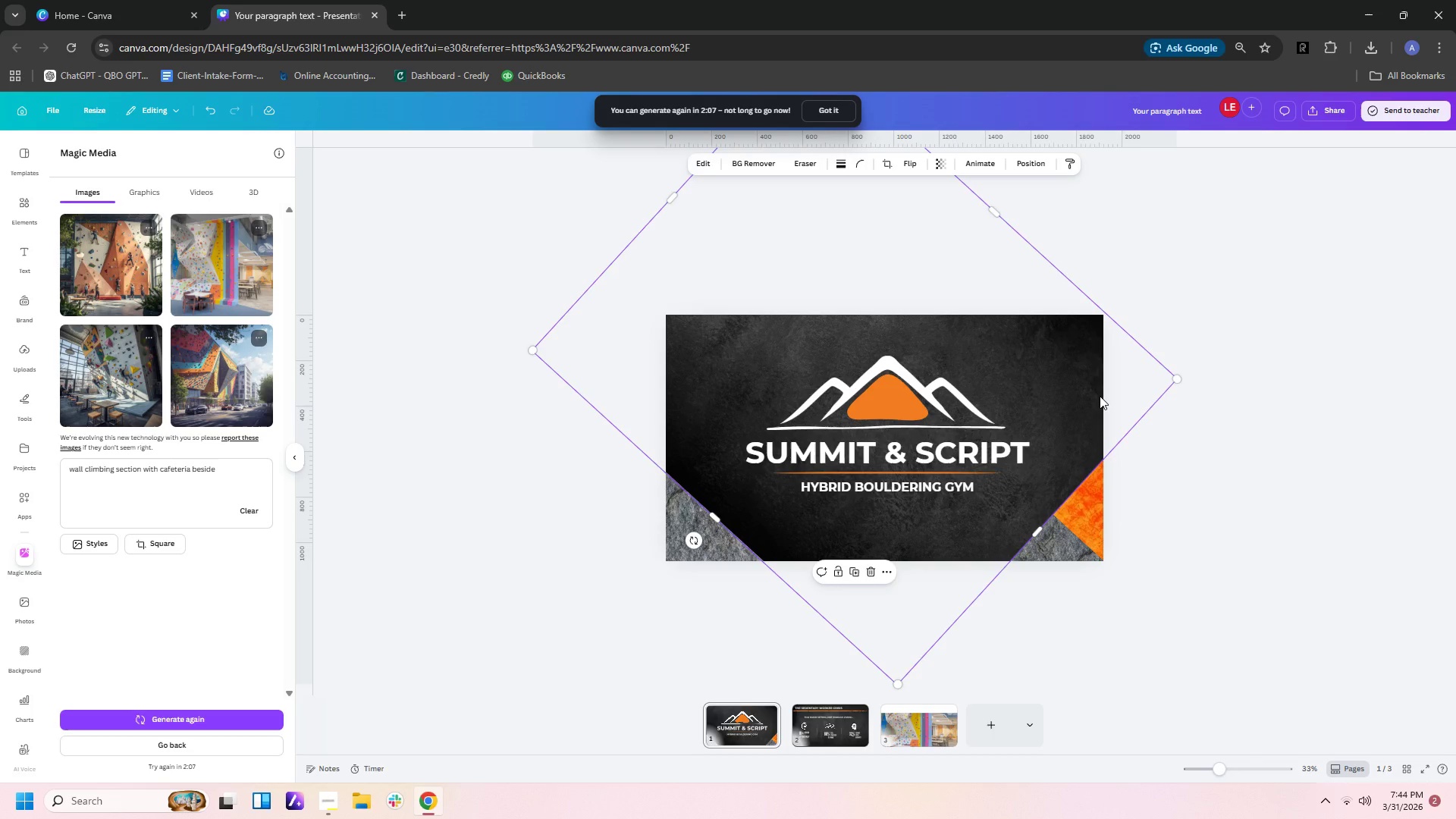 
key(Control+C)
 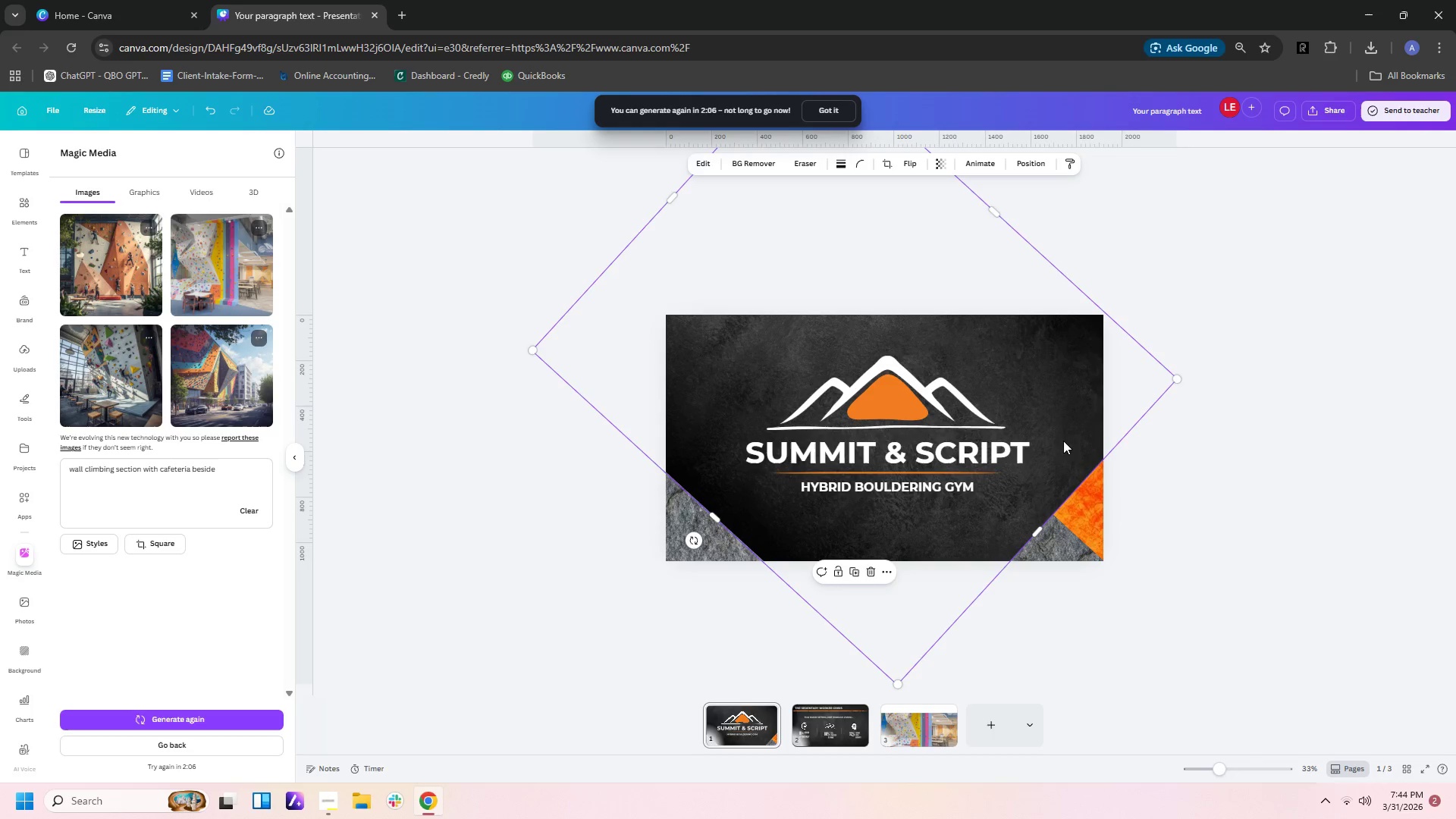 
right_click([1052, 416])
 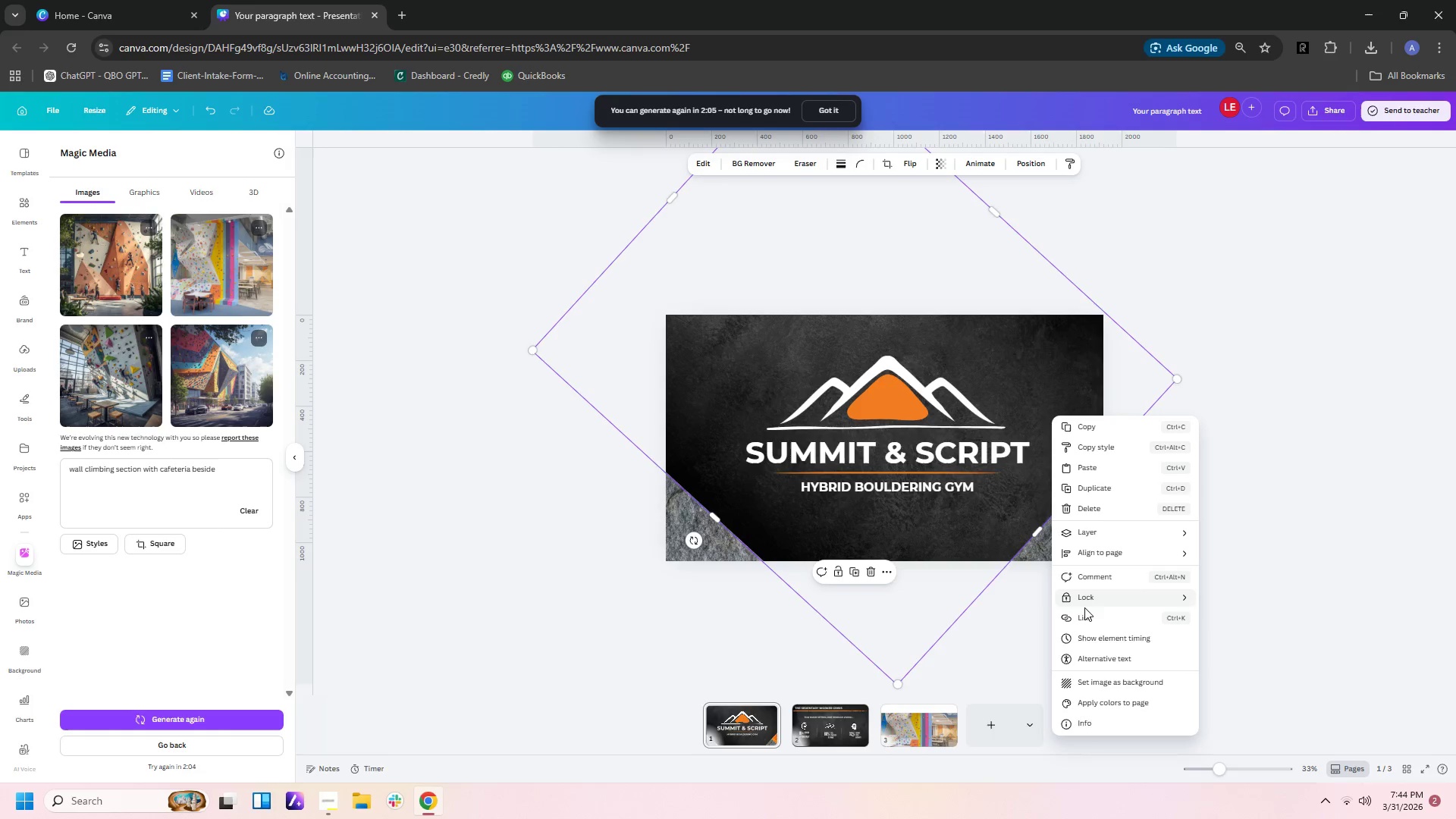 
left_click([1094, 595])
 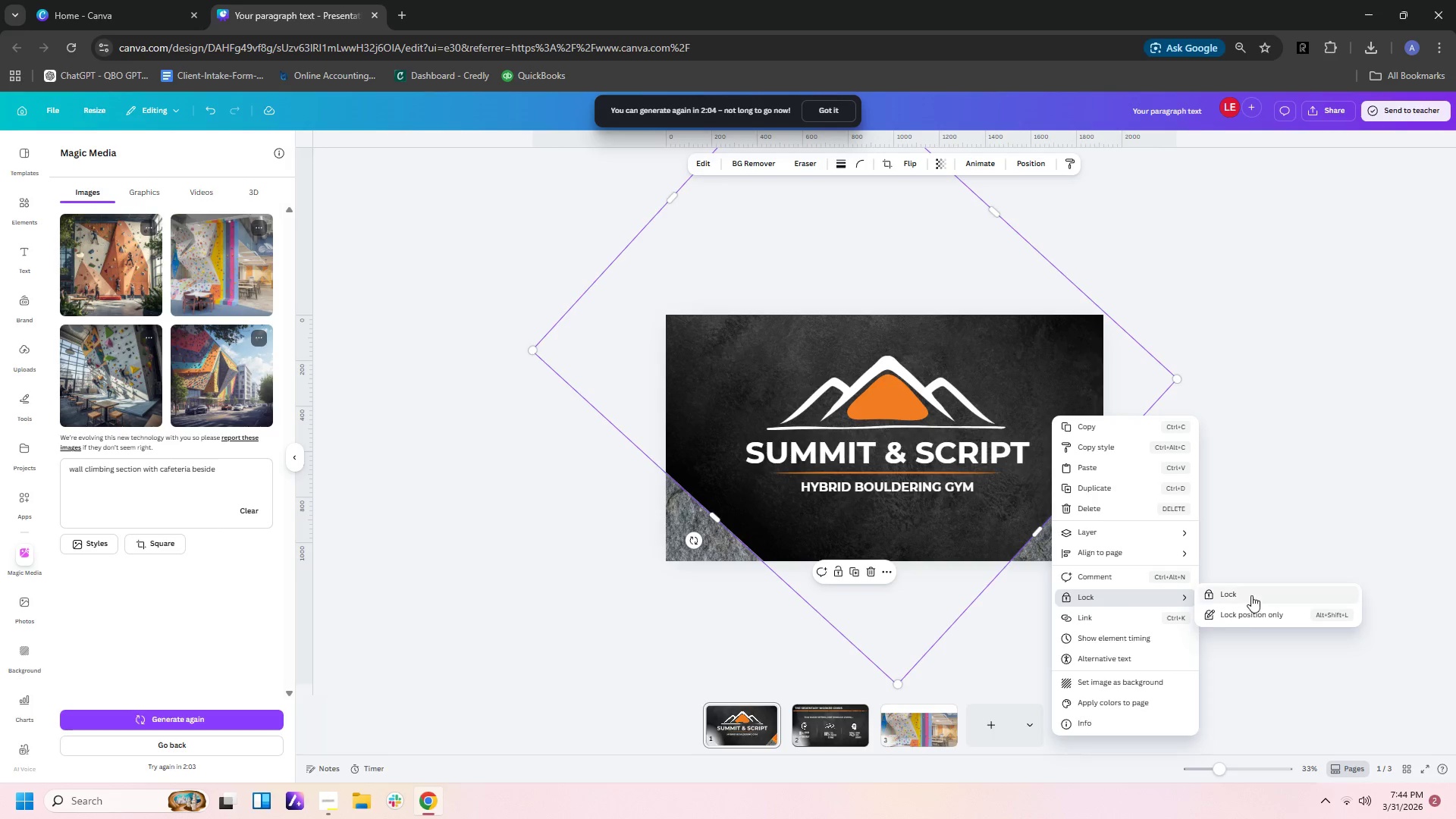 
left_click([1251, 595])
 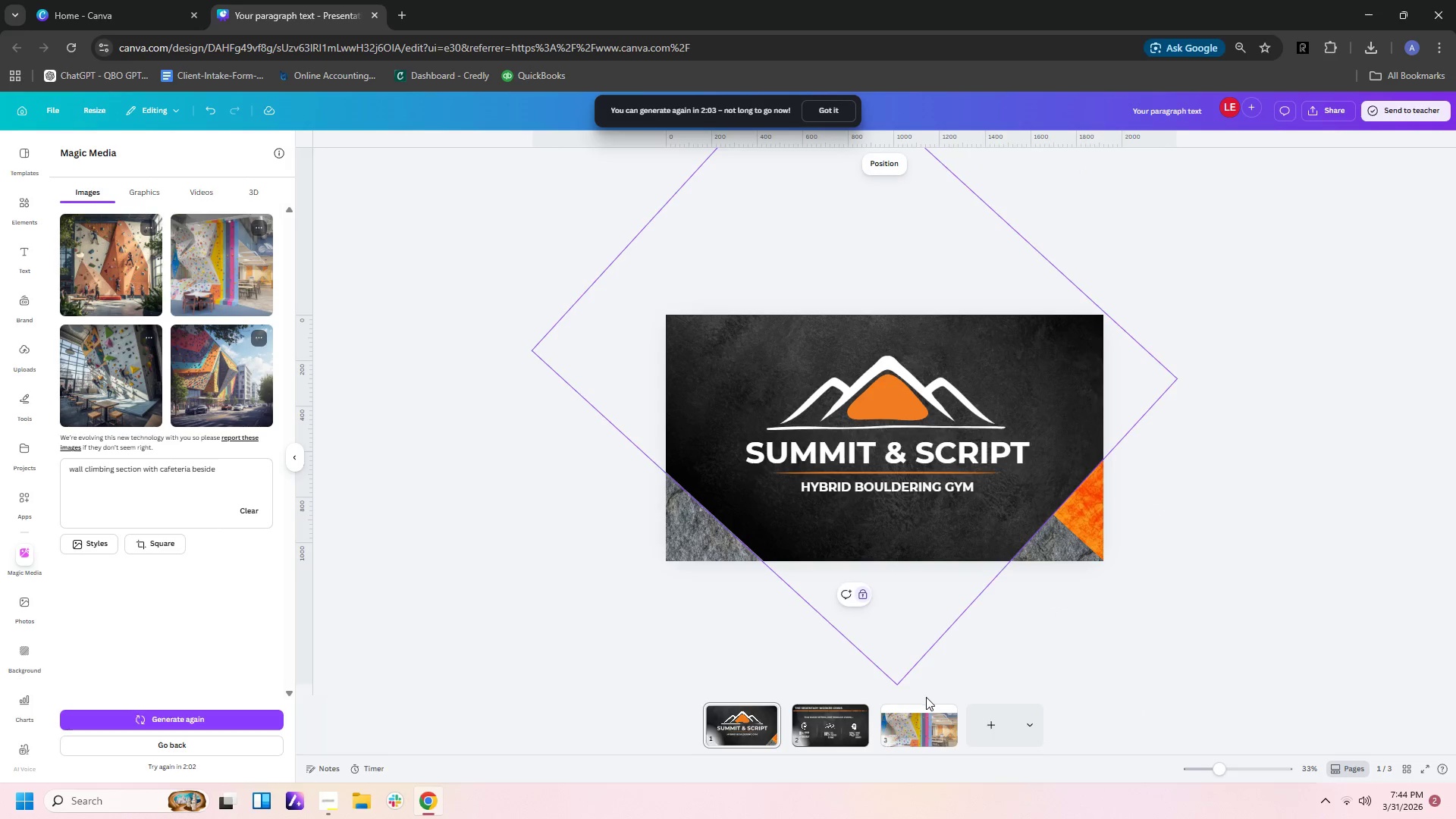 
double_click([924, 717])
 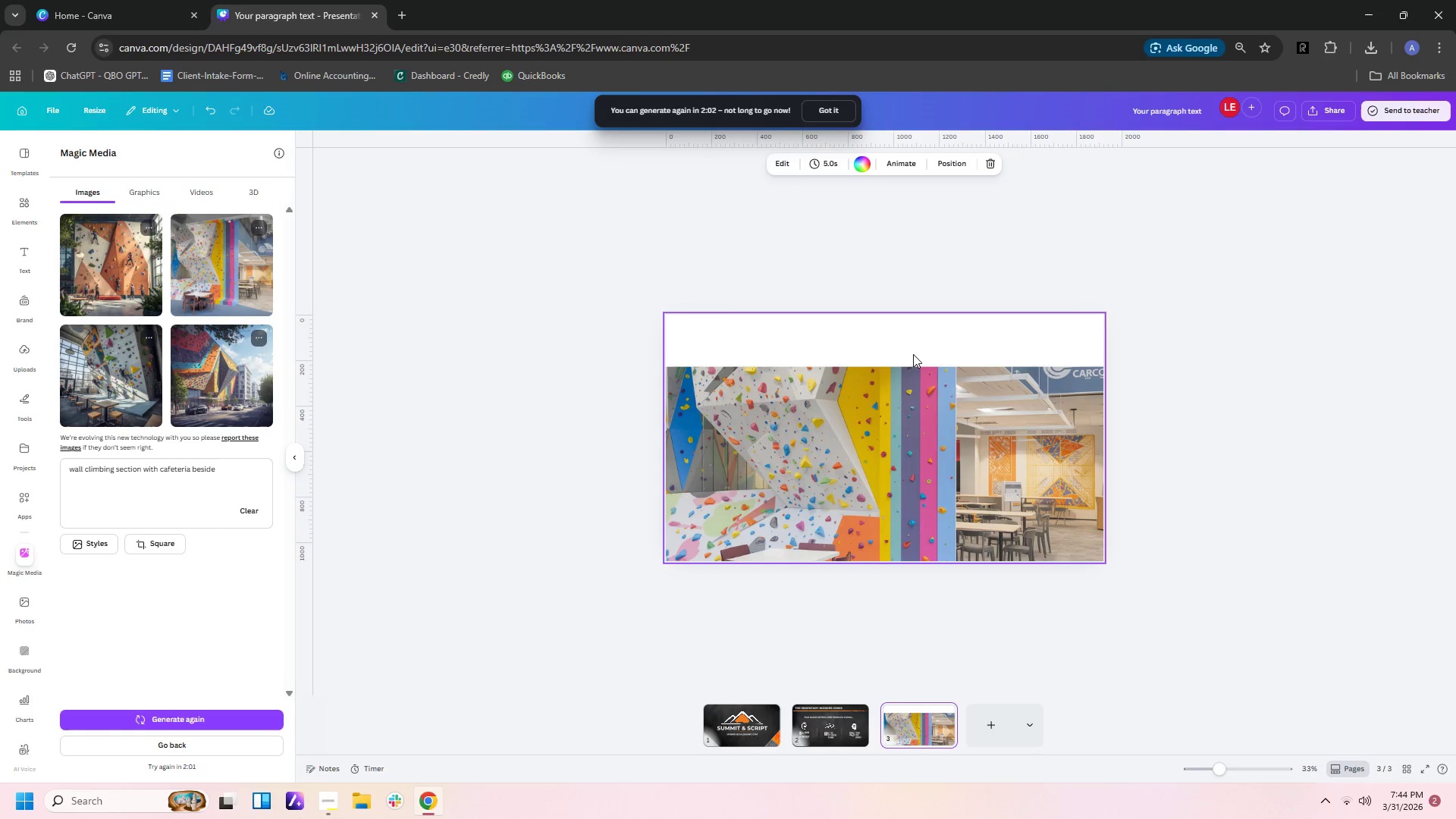 
left_click([916, 338])
 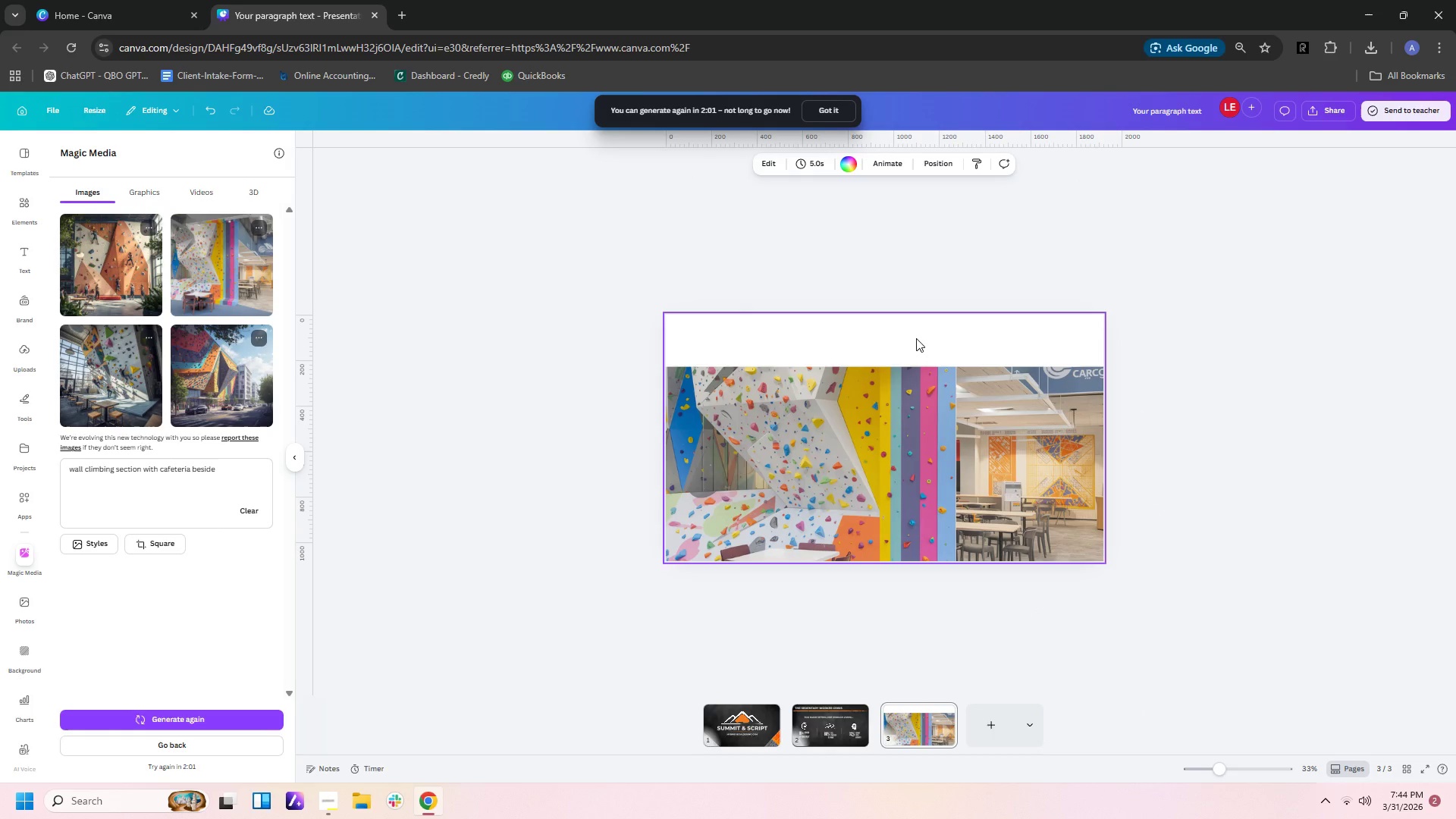 
key(Control+V)
 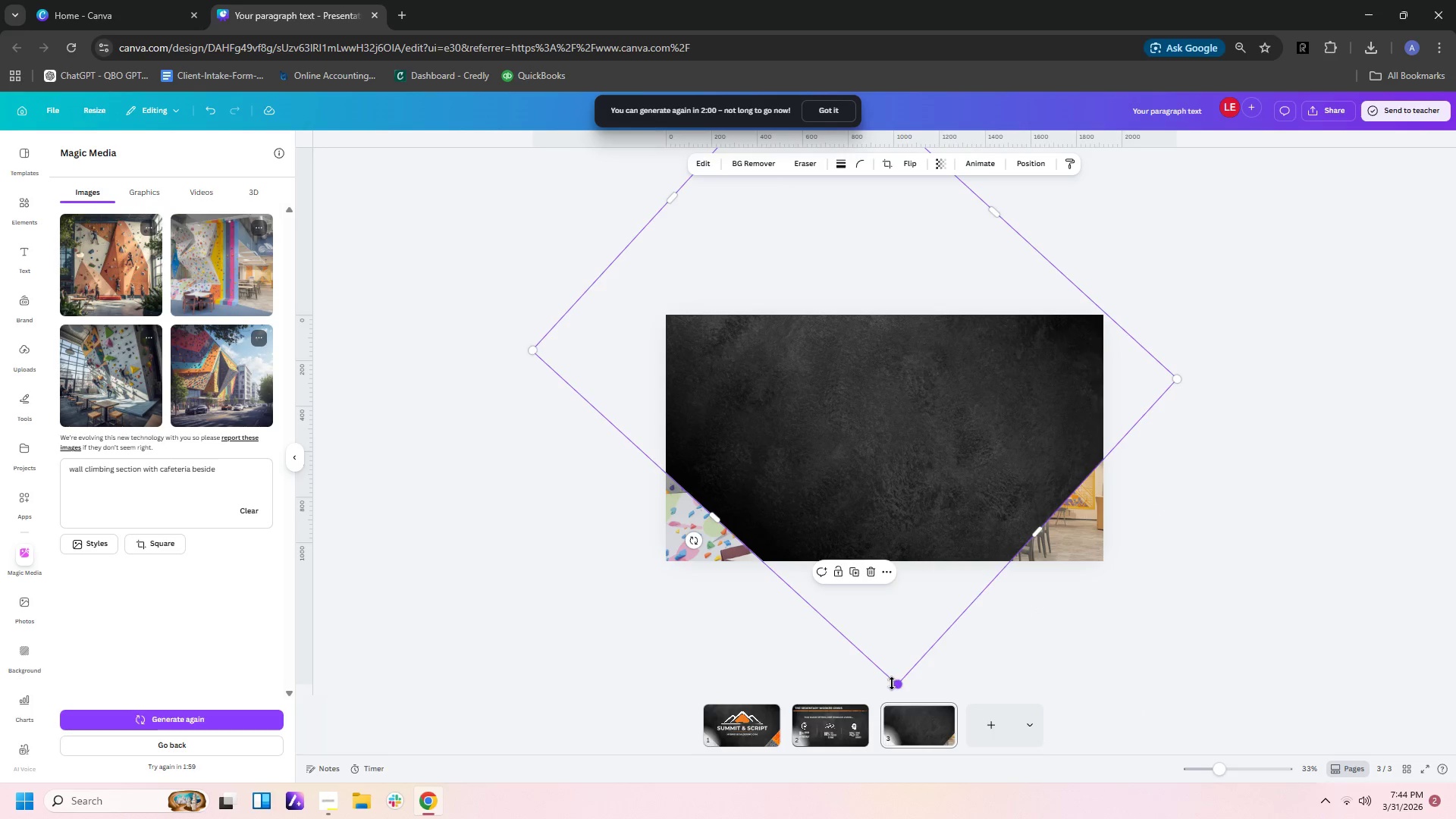 
left_click_drag(start_coordinate=[895, 683], to_coordinate=[992, 421])
 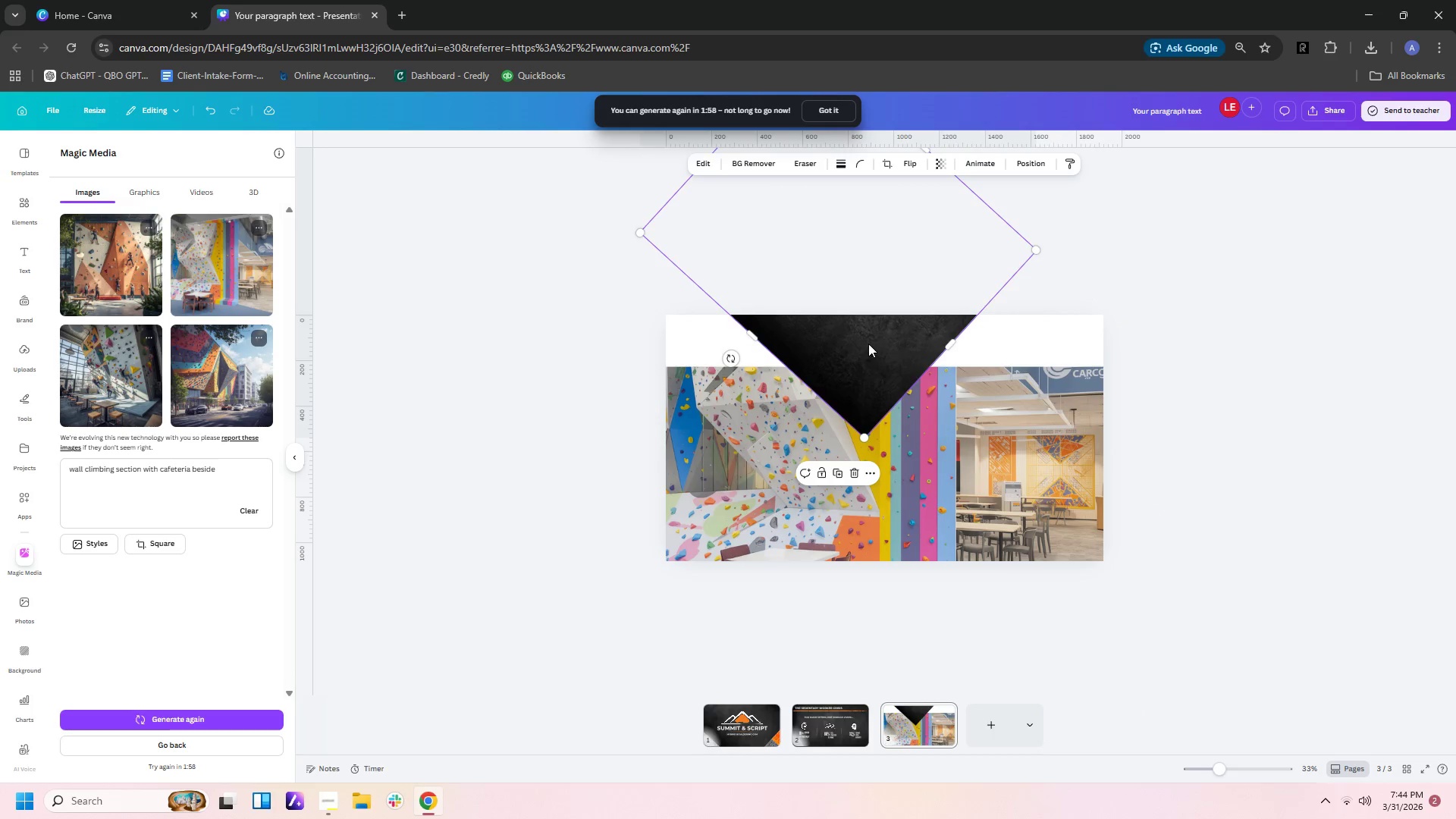 
left_click_drag(start_coordinate=[868, 343], to_coordinate=[940, 401])
 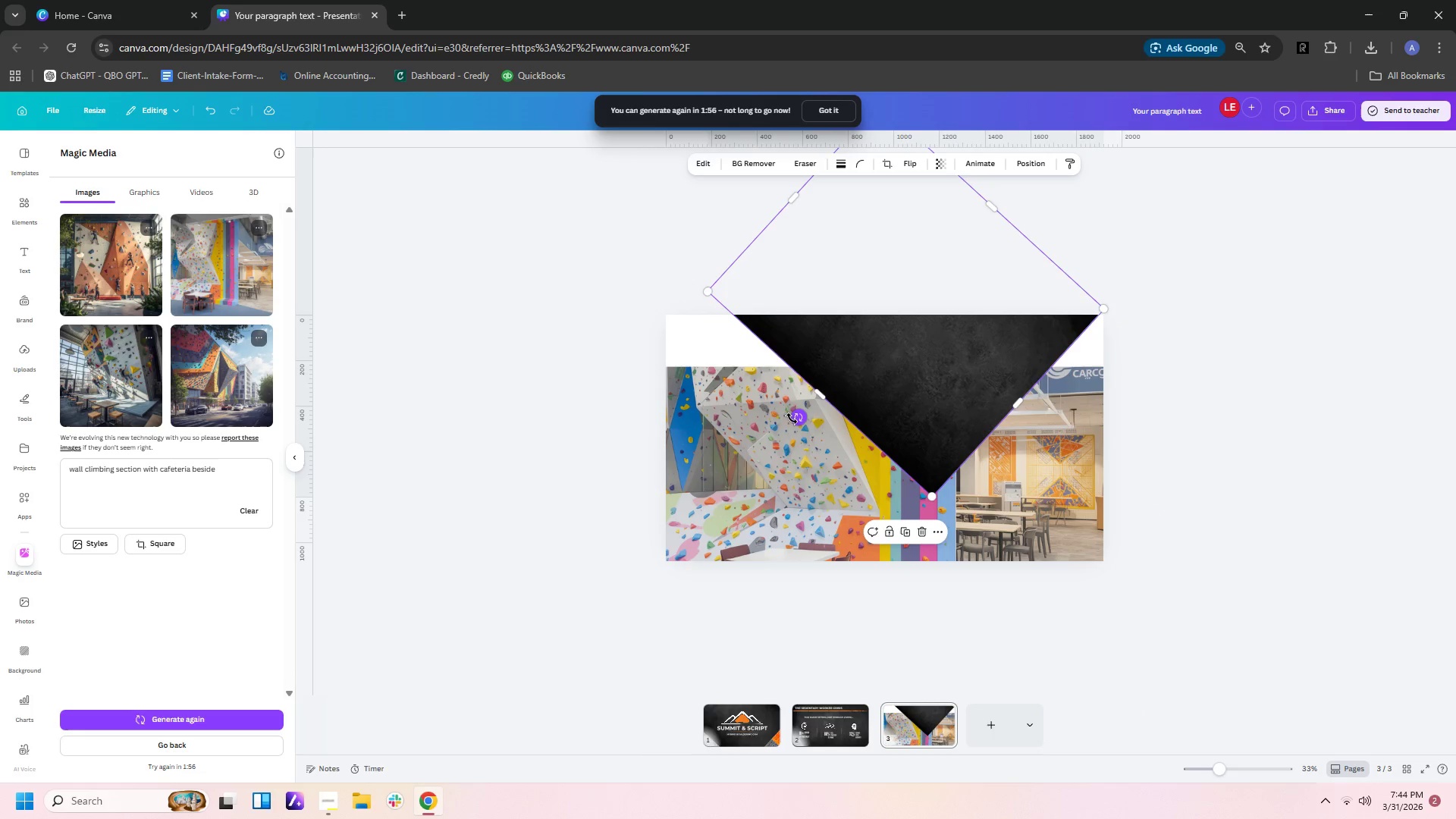 
left_click_drag(start_coordinate=[796, 416], to_coordinate=[905, 428])
 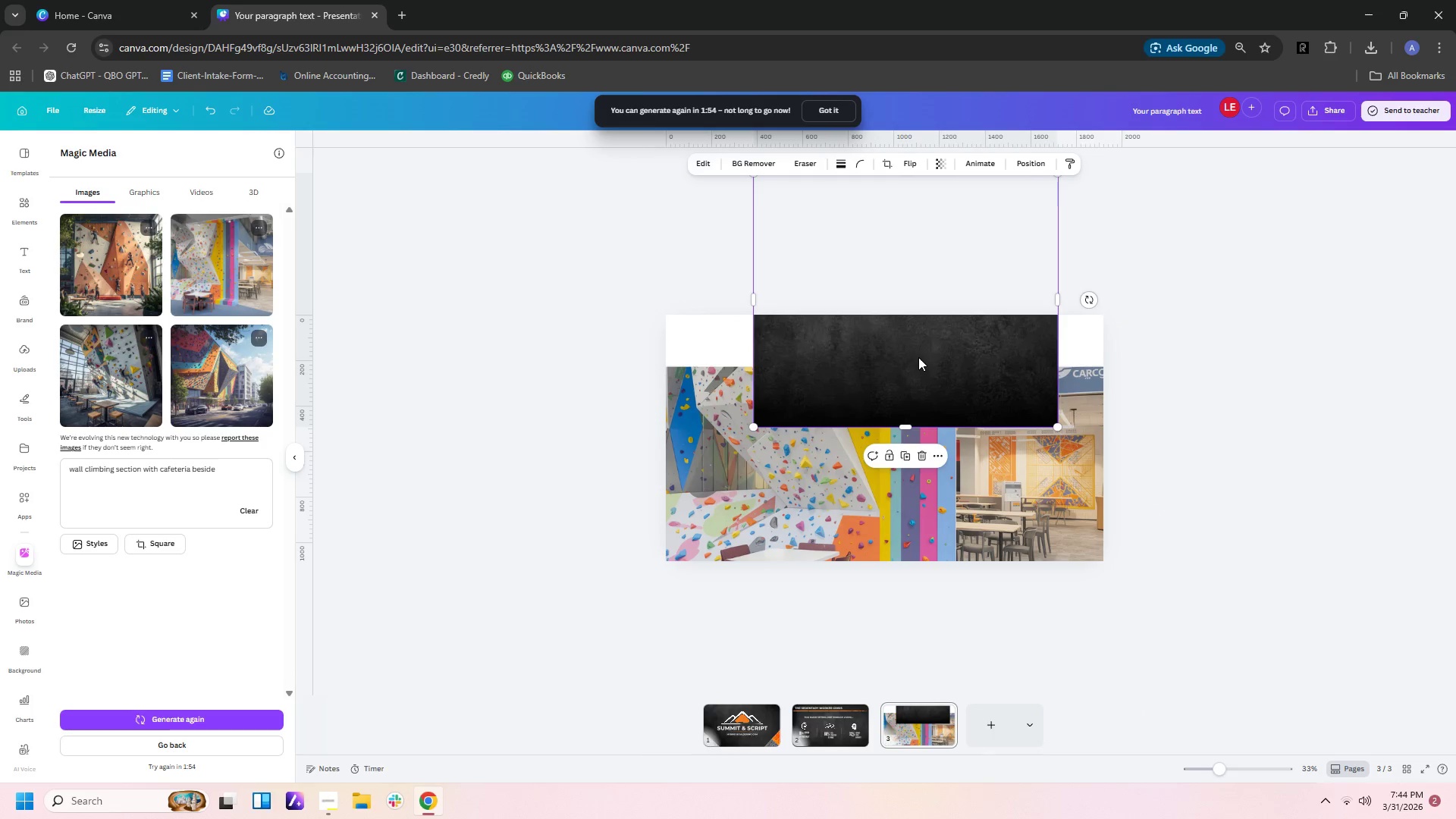 
left_click_drag(start_coordinate=[918, 357], to_coordinate=[830, 293])
 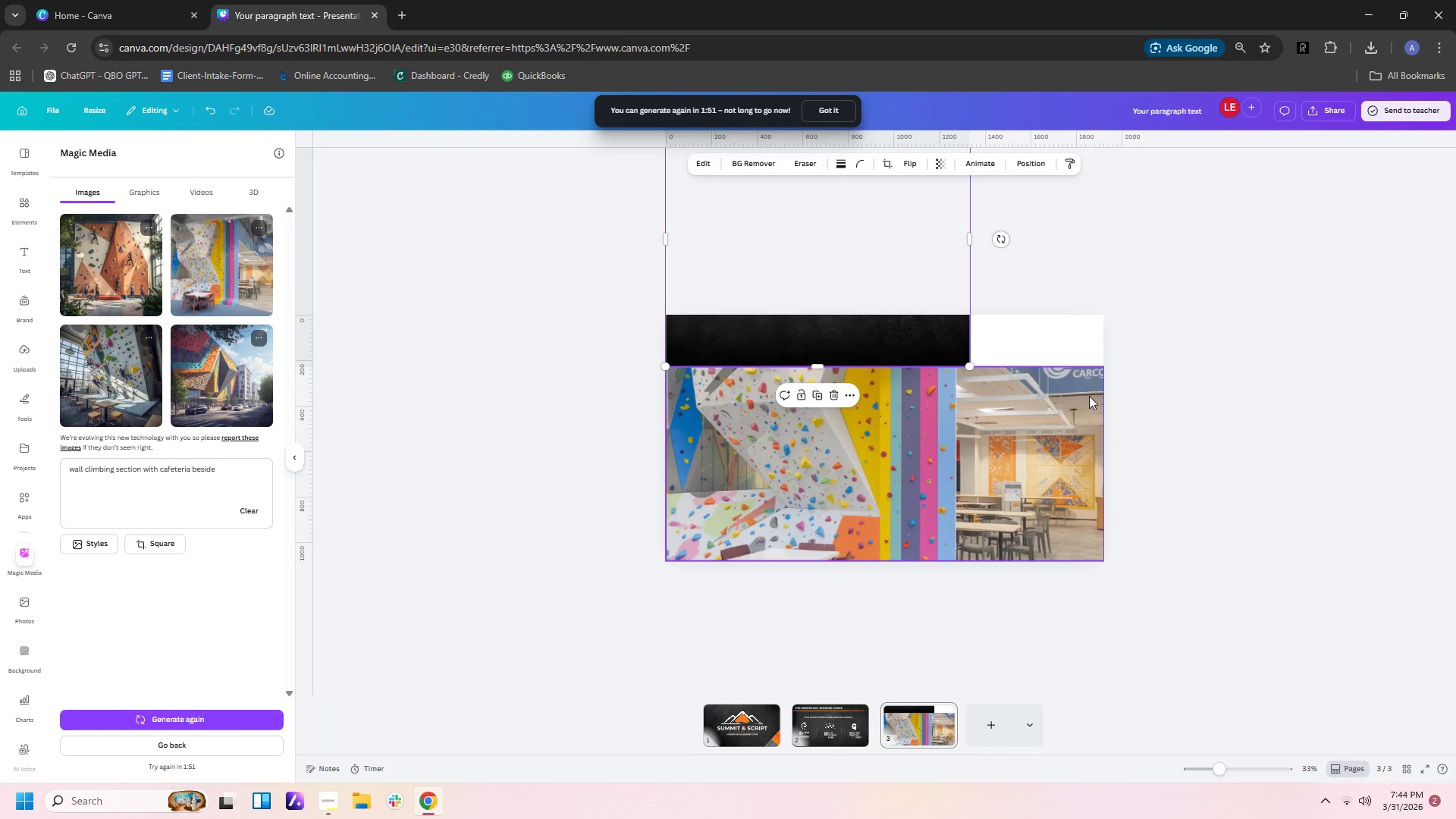 
scroll: coordinate [1245, 340], scroll_direction: up, amount: 7.0
 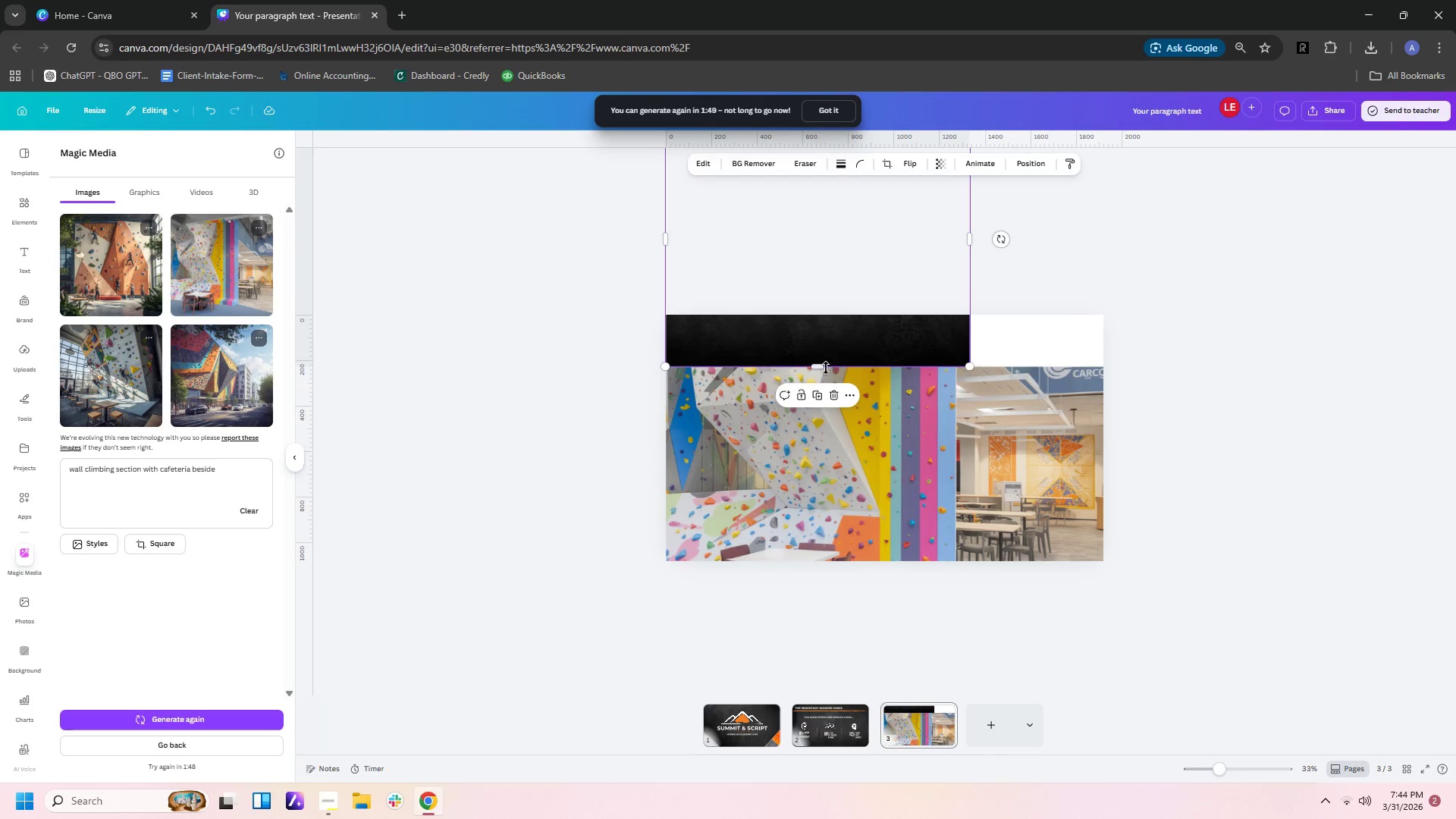 
left_click_drag(start_coordinate=[819, 369], to_coordinate=[821, 328])
 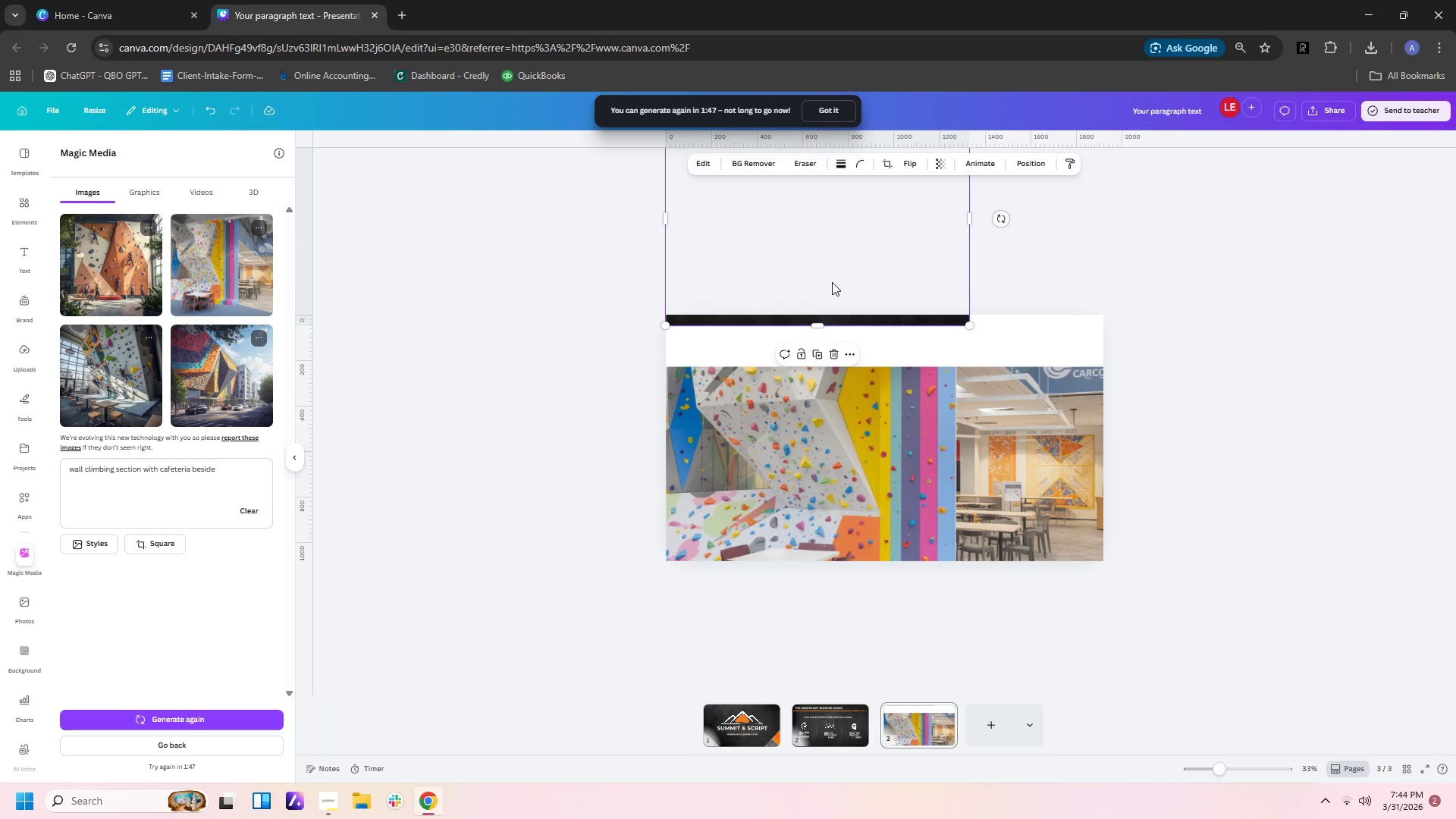 
left_click_drag(start_coordinate=[832, 282], to_coordinate=[834, 484])
 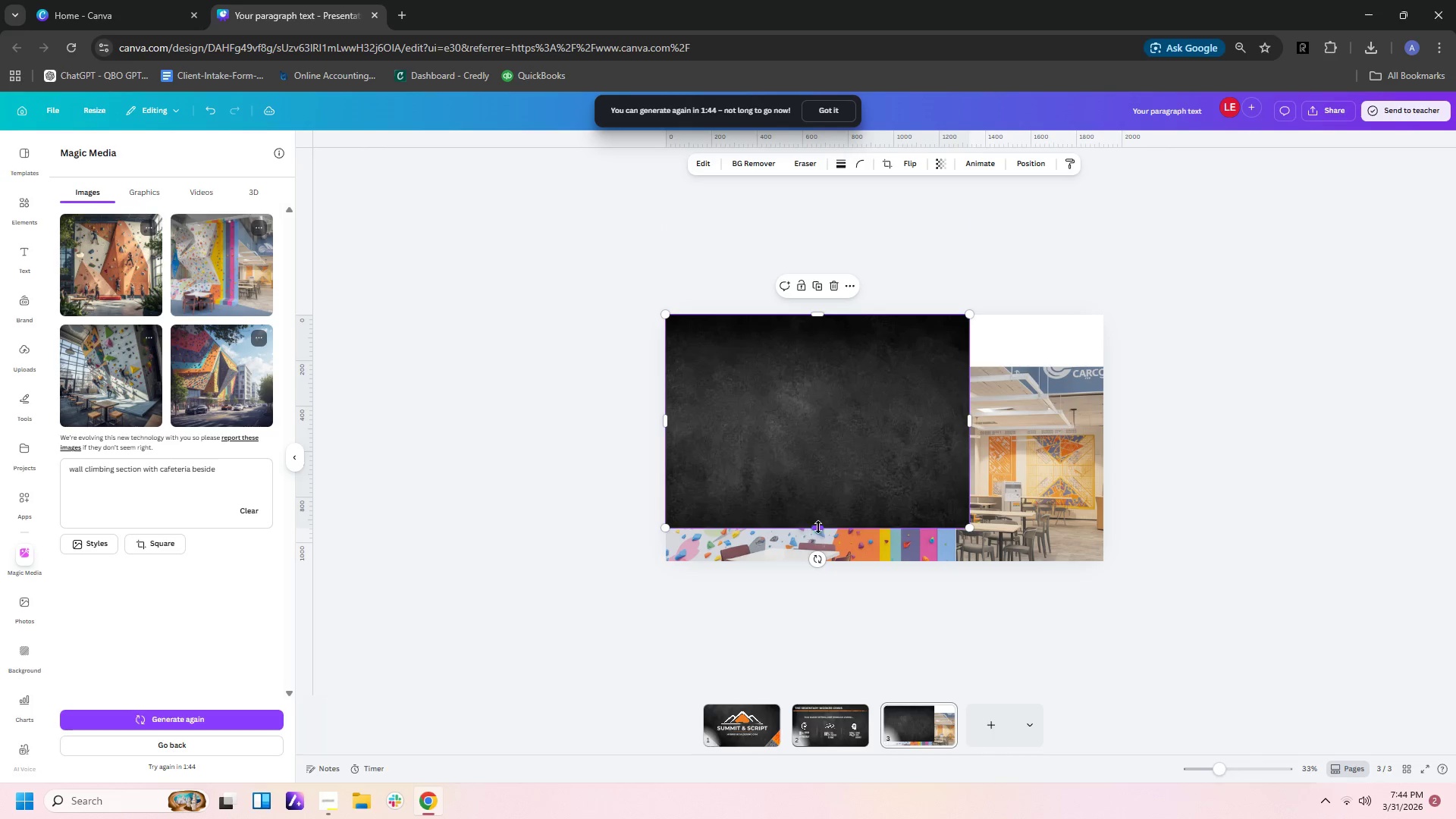 
left_click_drag(start_coordinate=[818, 527], to_coordinate=[825, 366])
 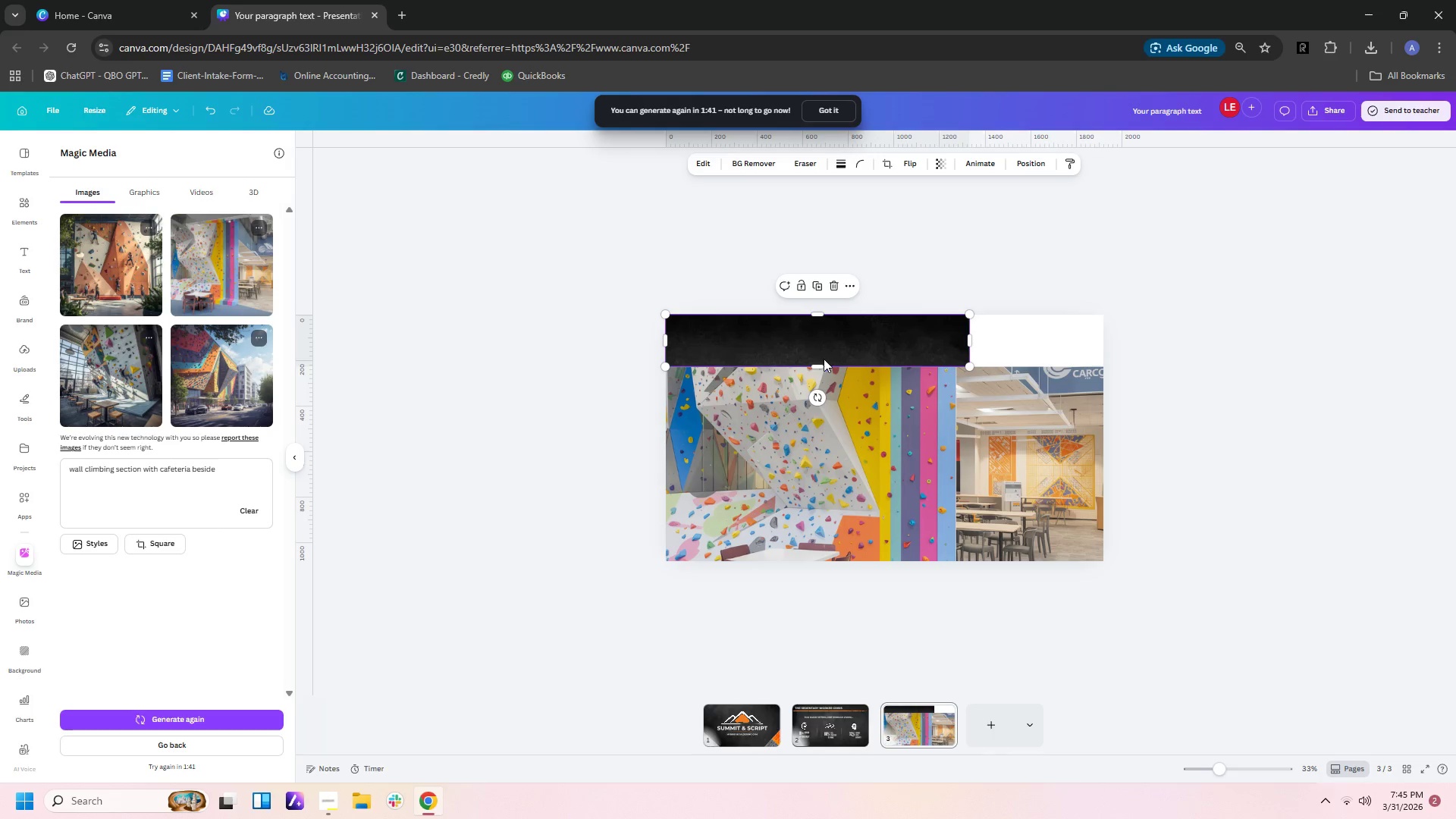 
left_click_drag(start_coordinate=[820, 366], to_coordinate=[821, 452])
 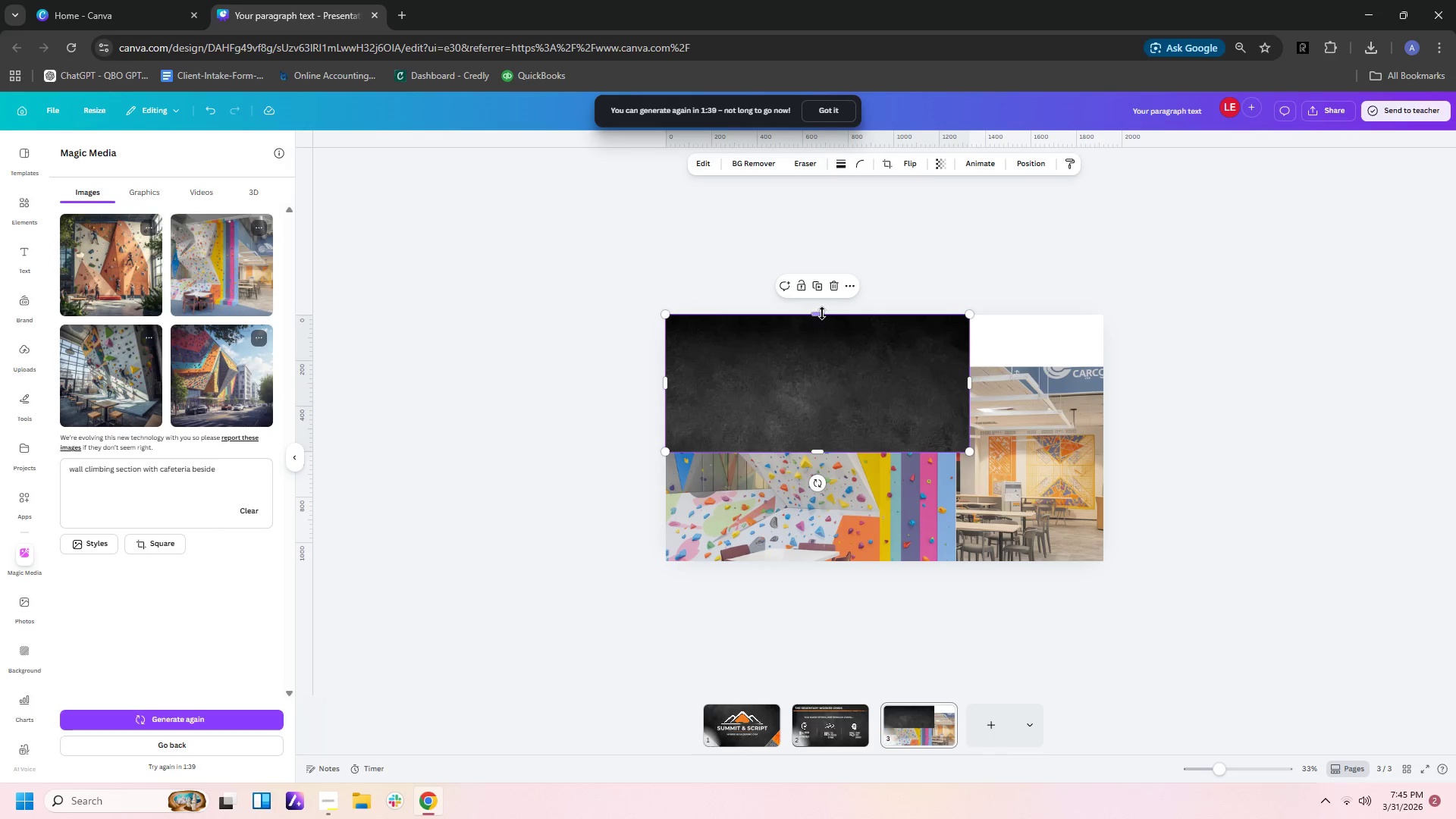 
left_click_drag(start_coordinate=[821, 312], to_coordinate=[821, 384])
 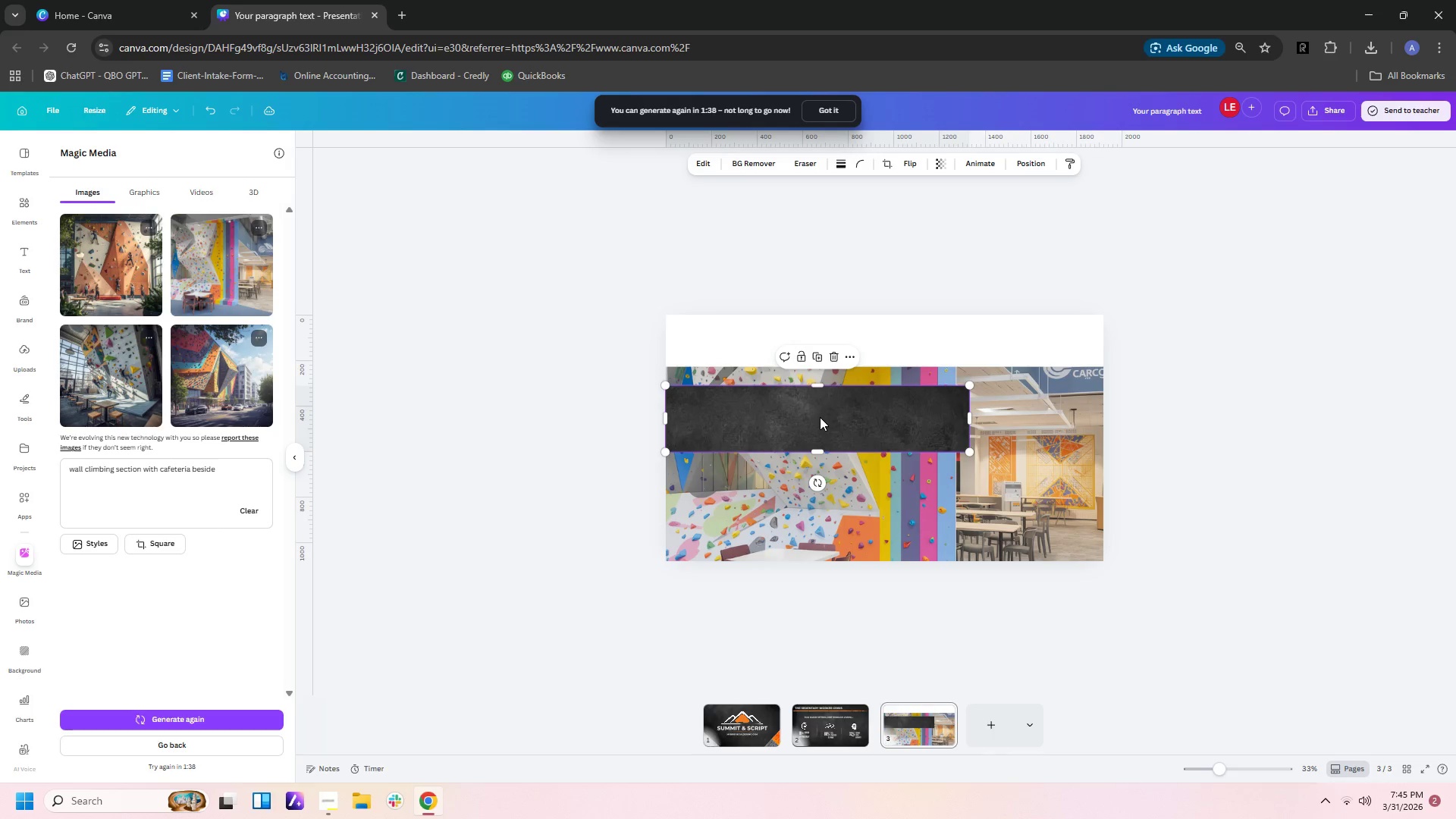 
left_click_drag(start_coordinate=[820, 417], to_coordinate=[823, 349])
 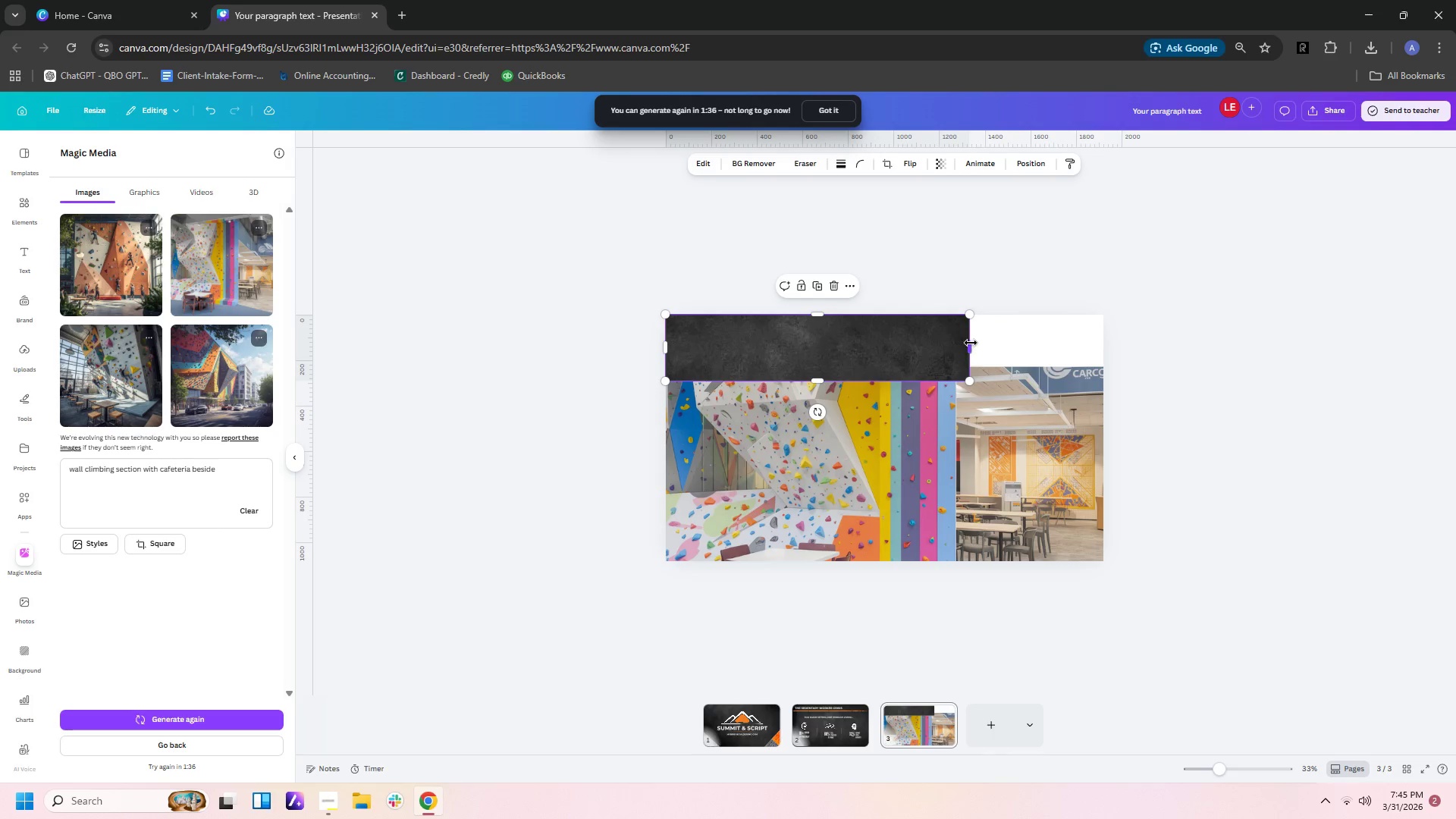 
left_click_drag(start_coordinate=[971, 343], to_coordinate=[1103, 340])
 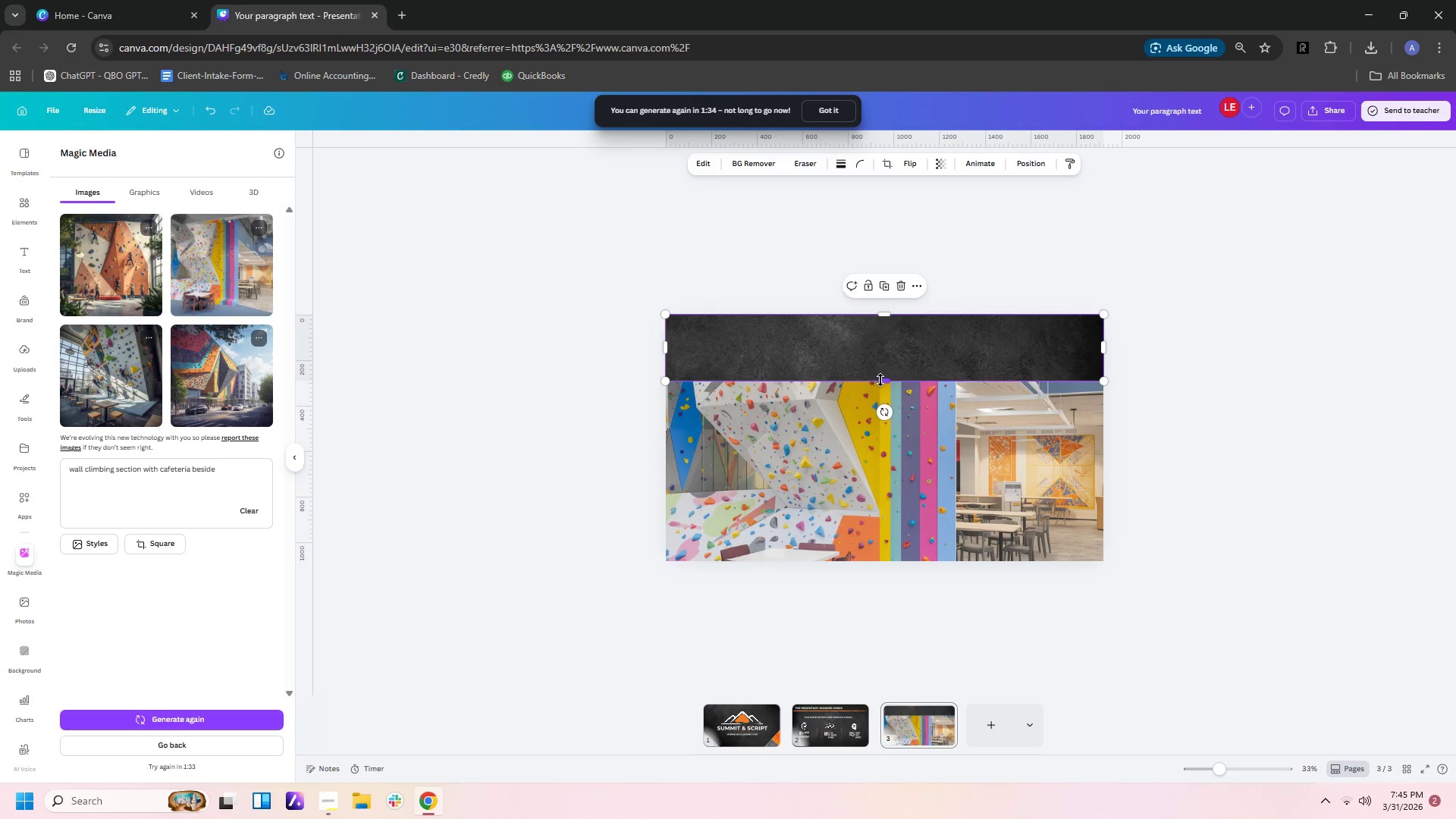 
left_click_drag(start_coordinate=[880, 381], to_coordinate=[883, 363])
 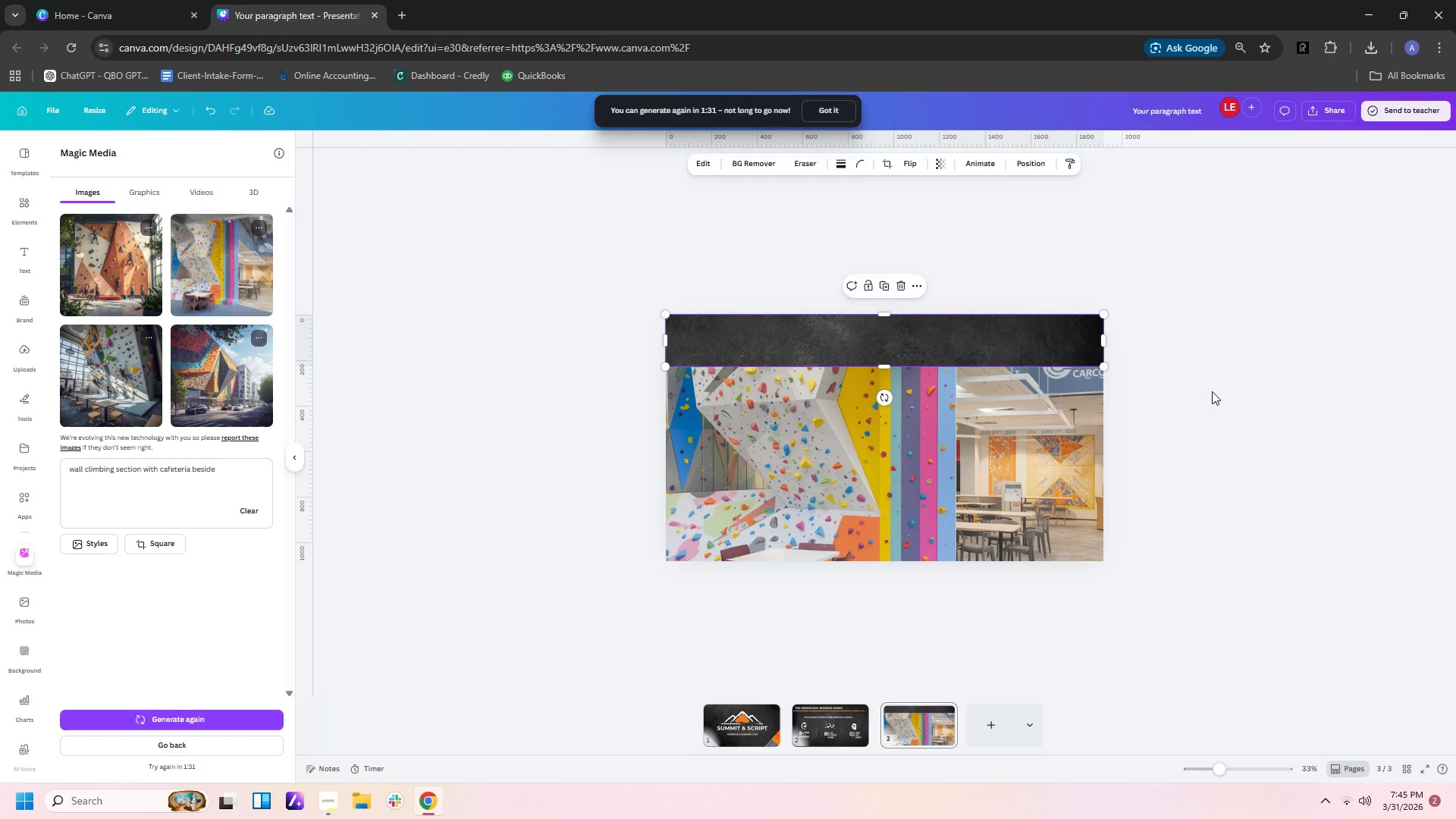 
left_click([1212, 391])
 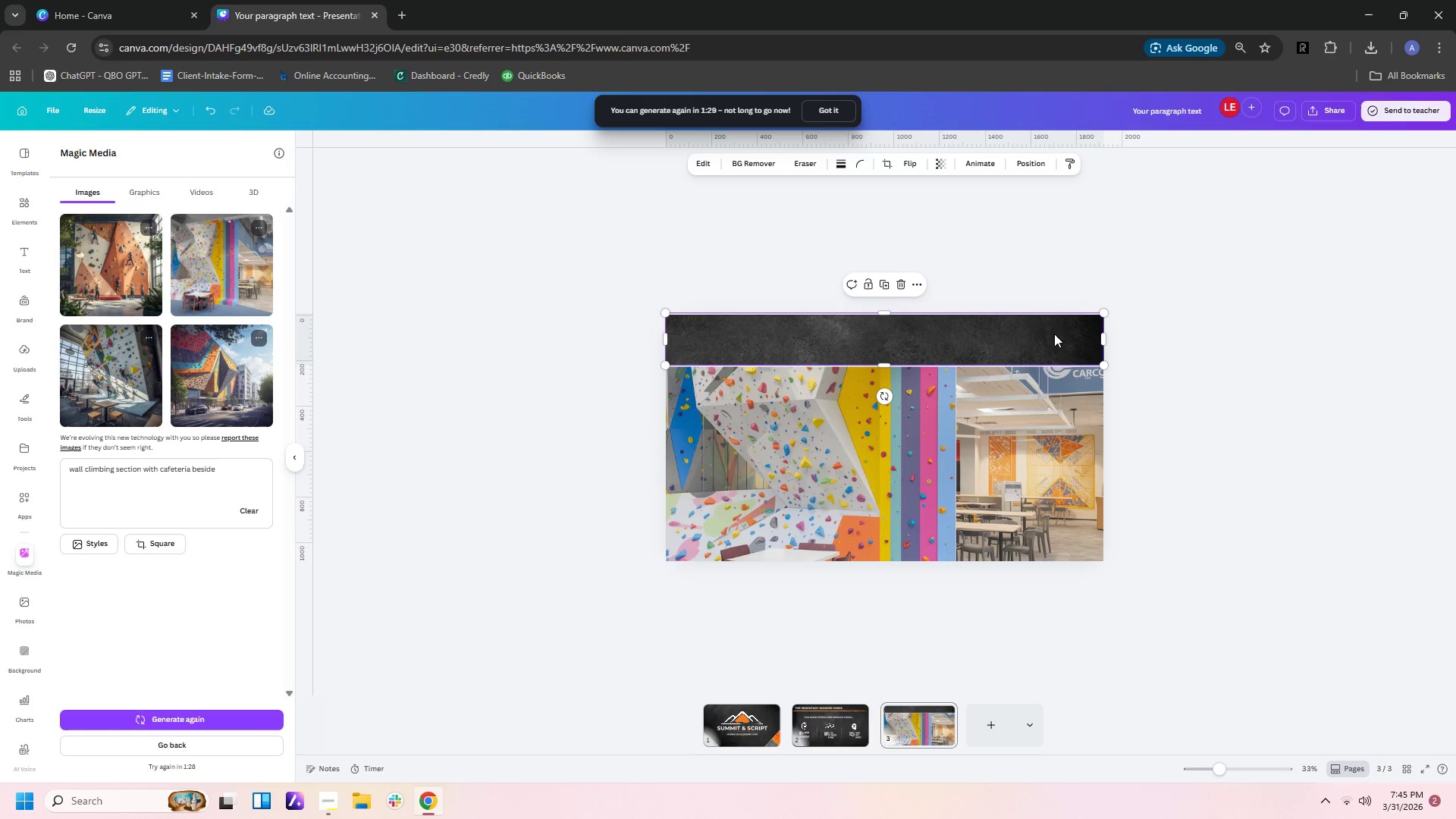 
left_click([908, 157])
 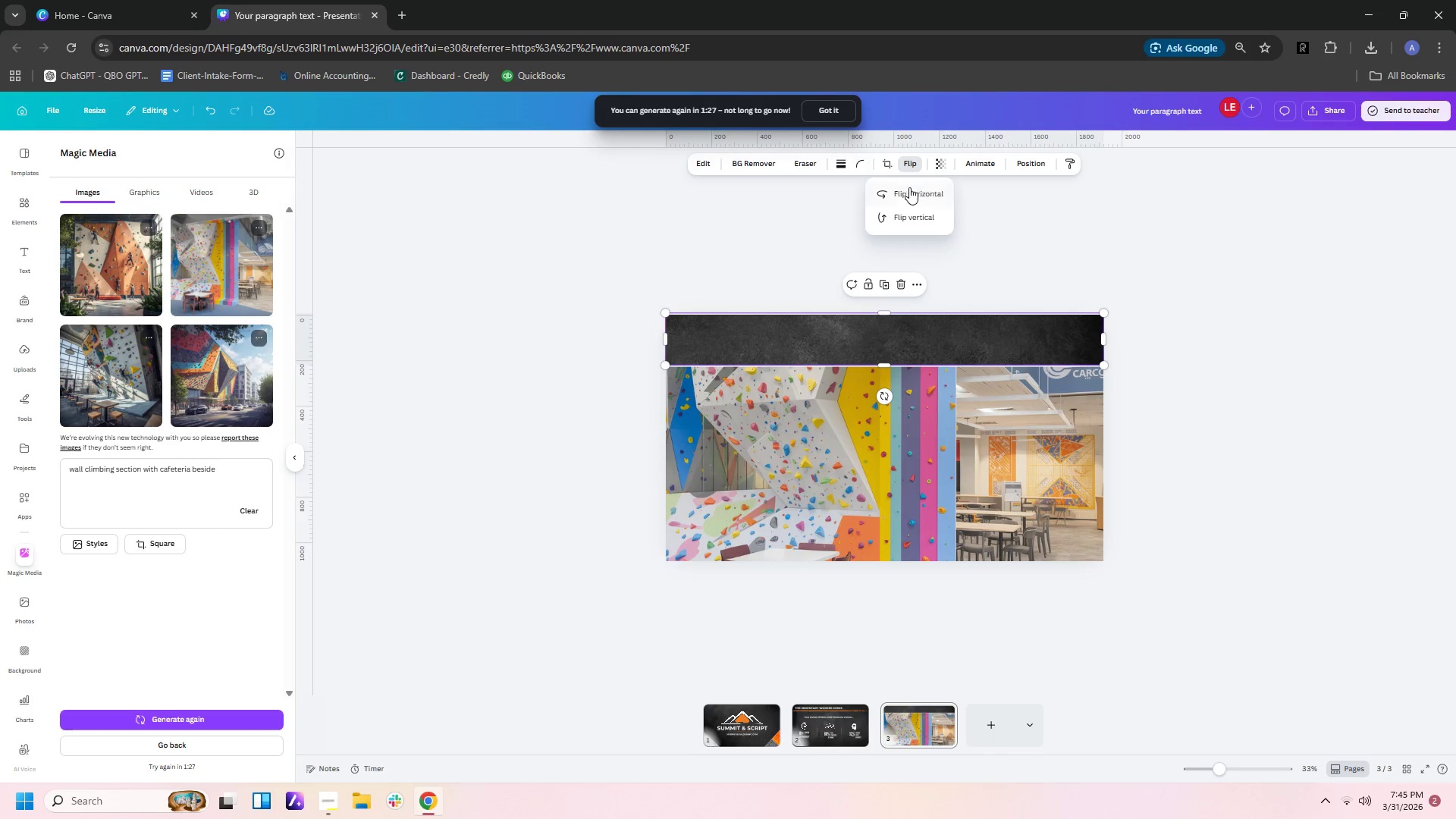 
left_click([908, 196])
 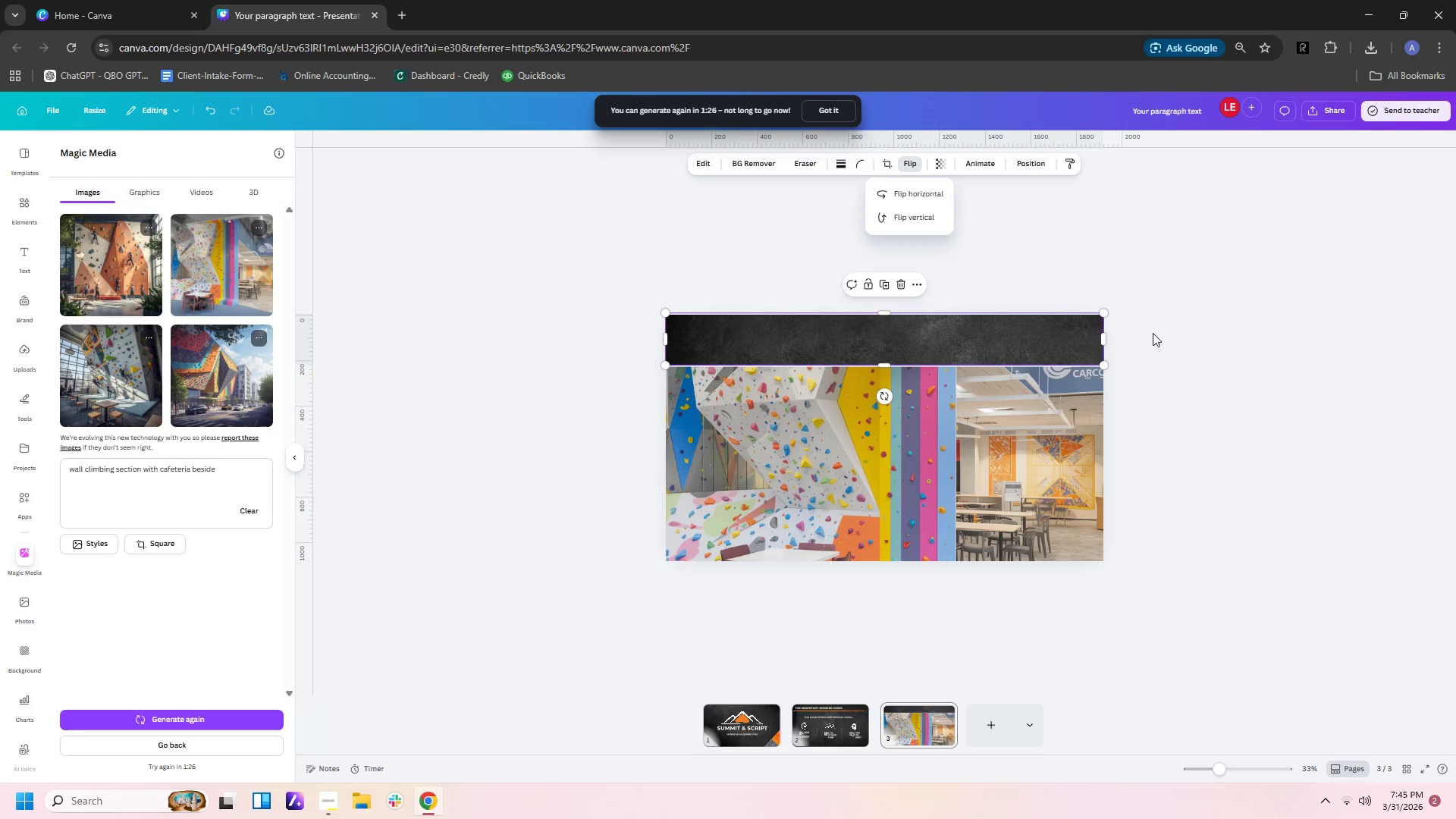 
left_click([1157, 337])
 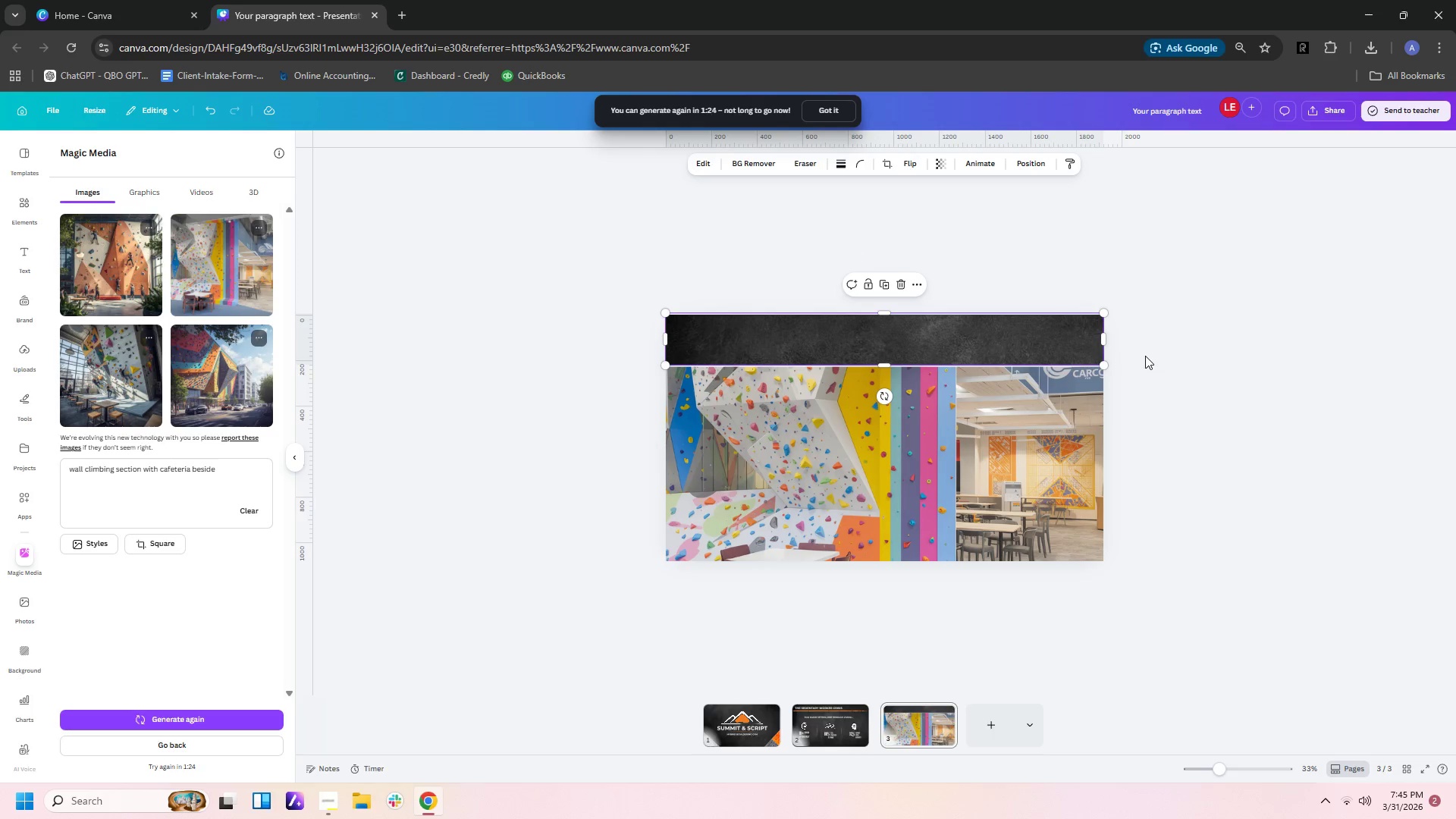 
left_click([1145, 356])
 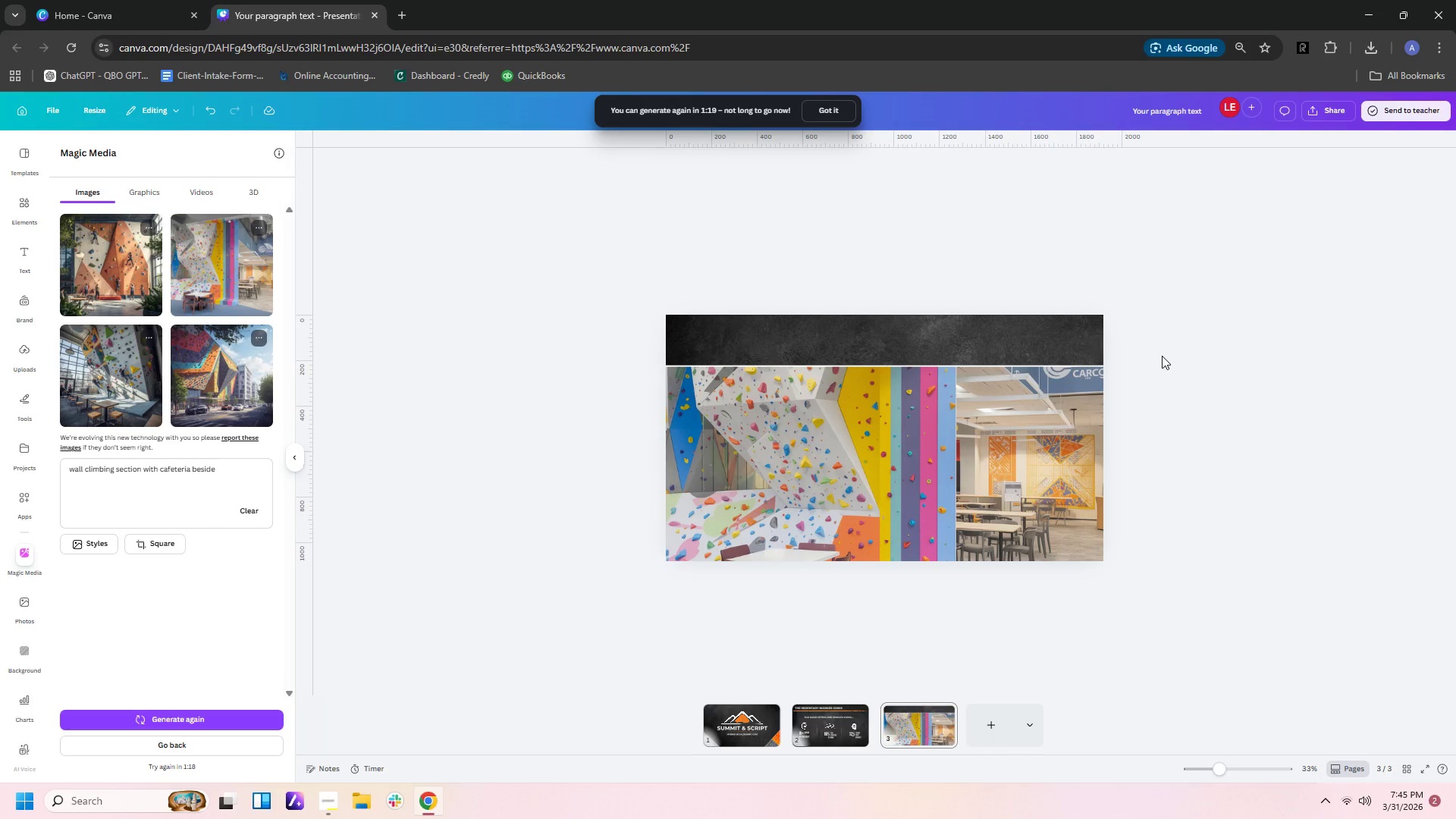 
wait(6.88)
 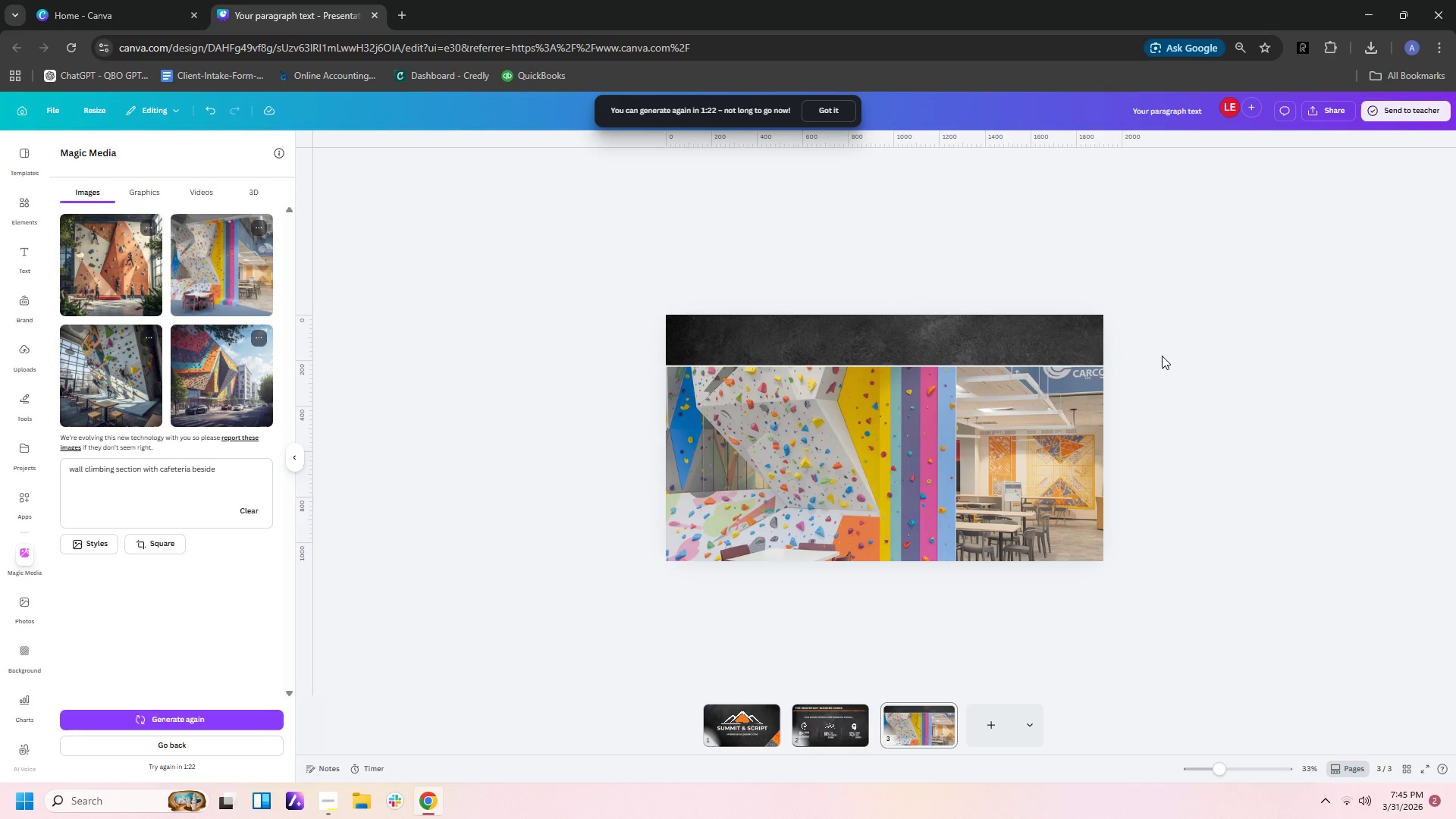 
left_click([27, 200])
 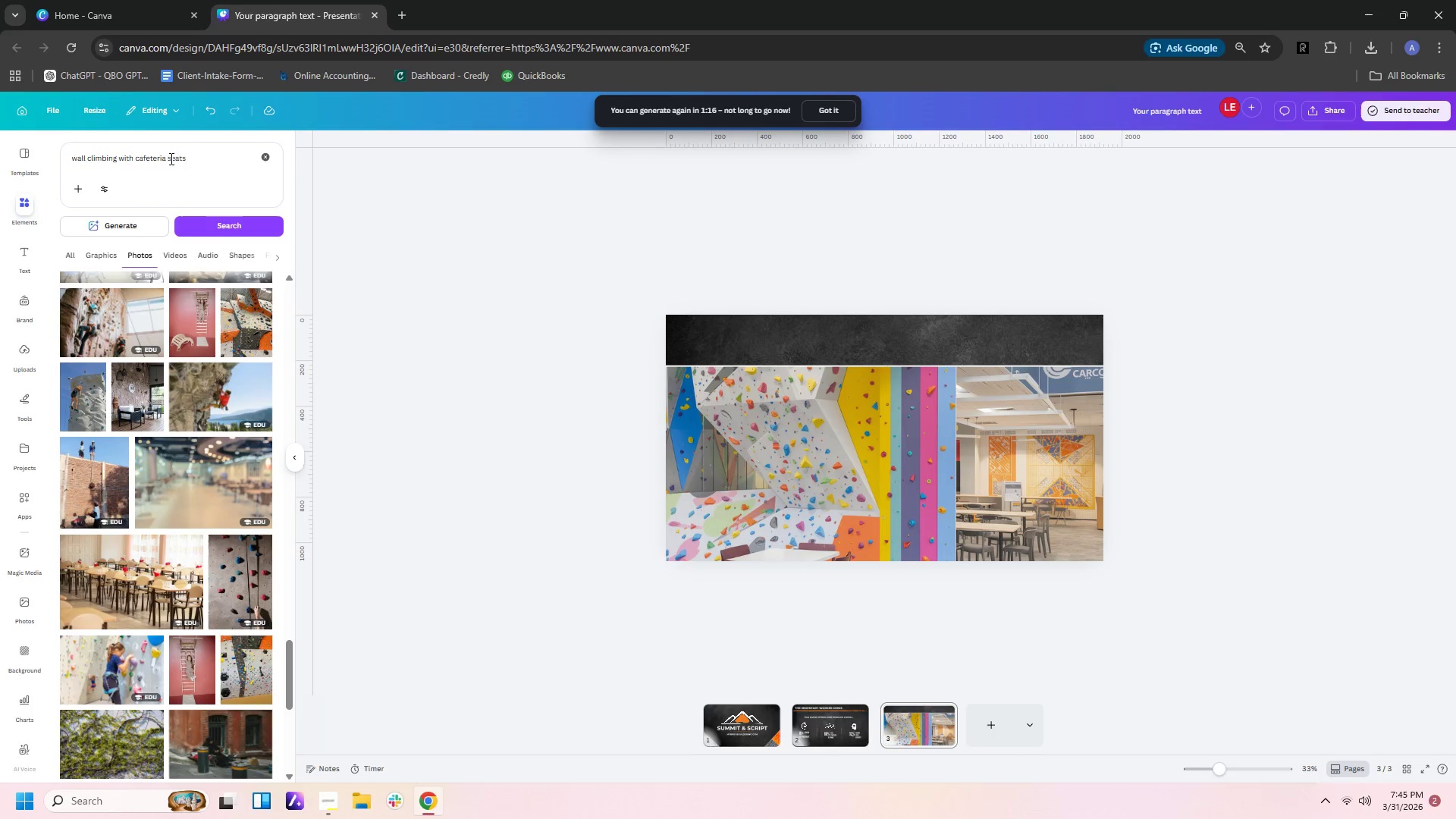 
left_click_drag(start_coordinate=[199, 158], to_coordinate=[0, 139])
 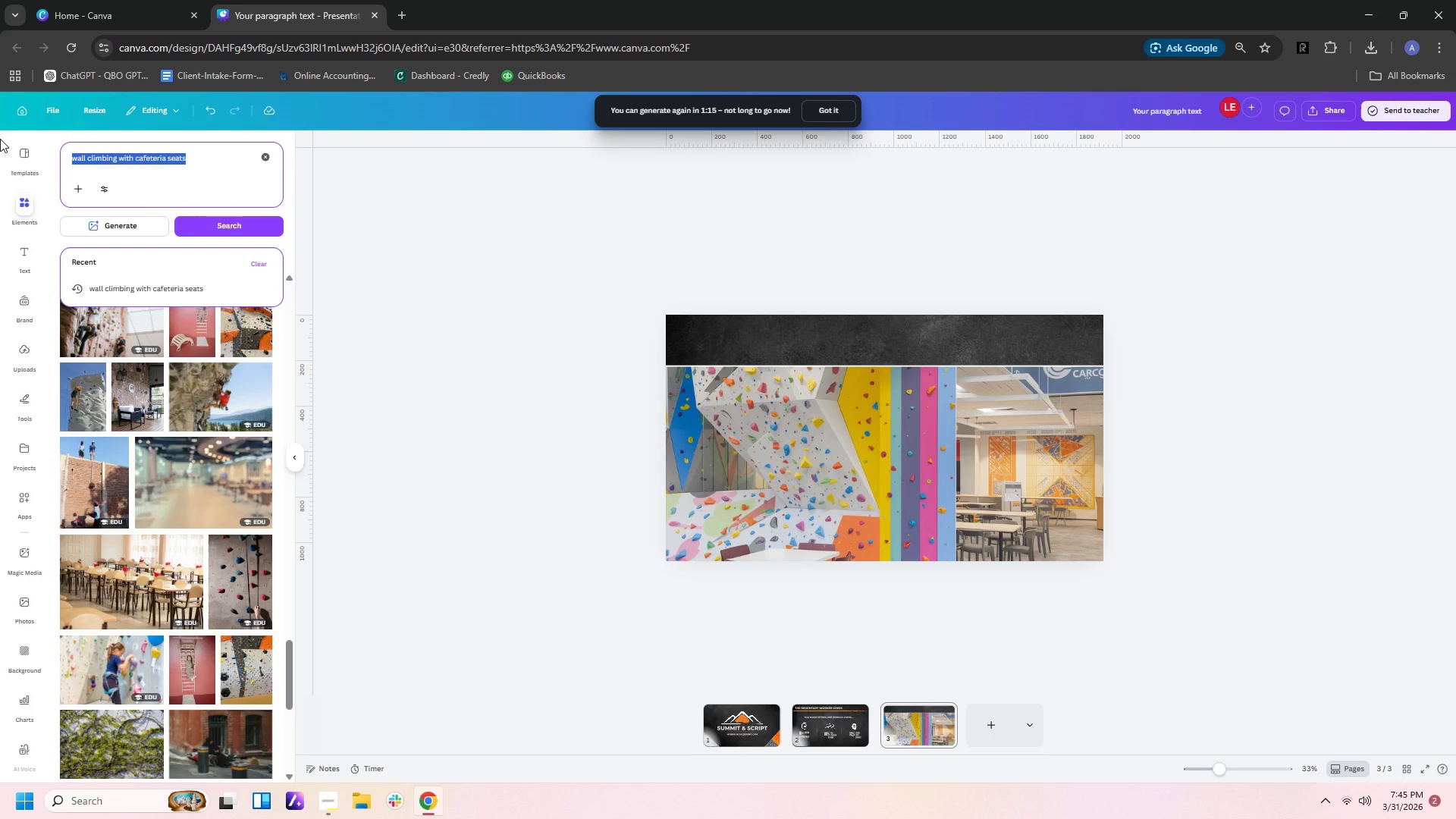 
type(WAVY LI)
key(Backspace)
key(Backspace)
type(BRUSH LINE)
 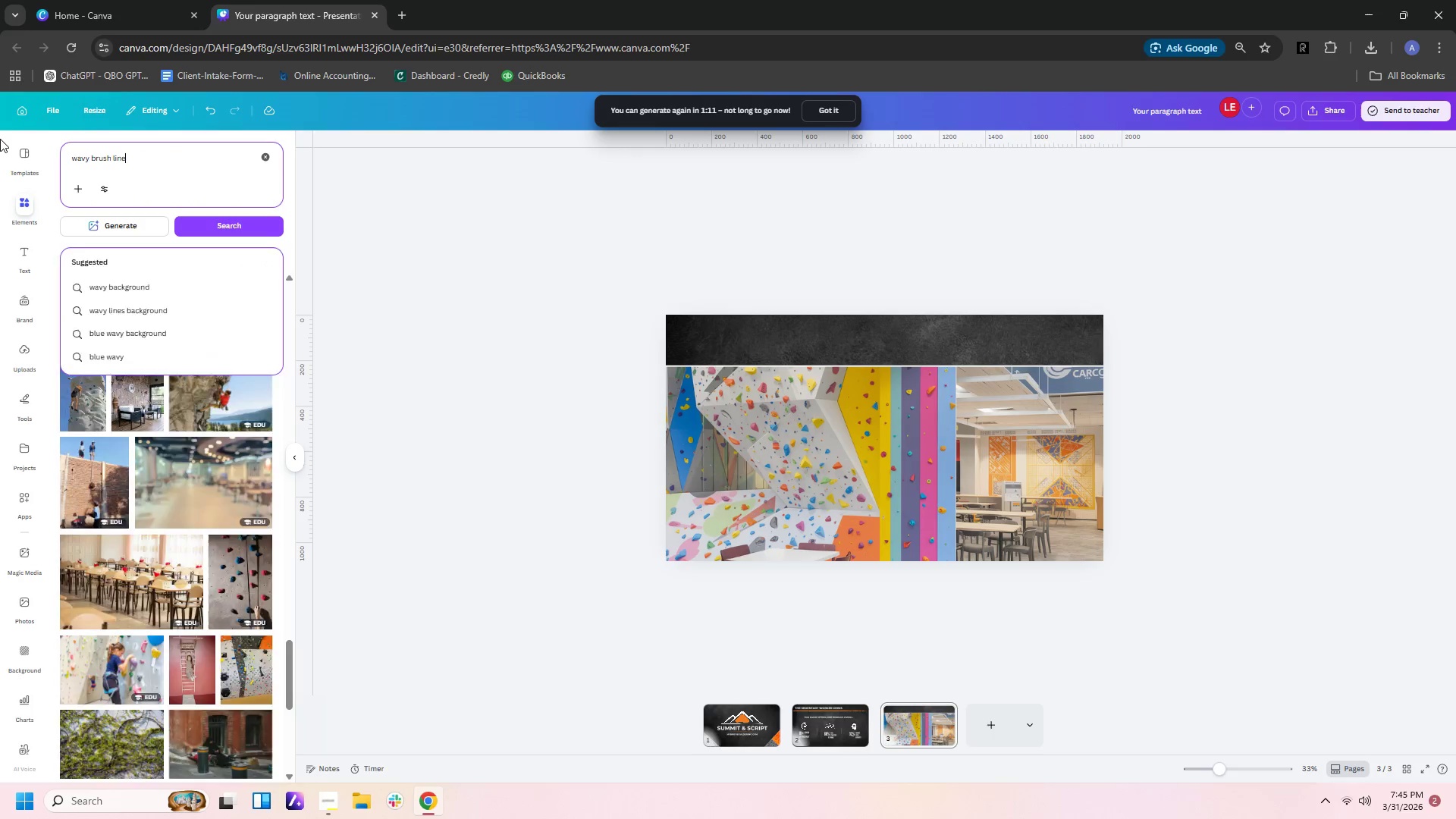 
key(Enter)
 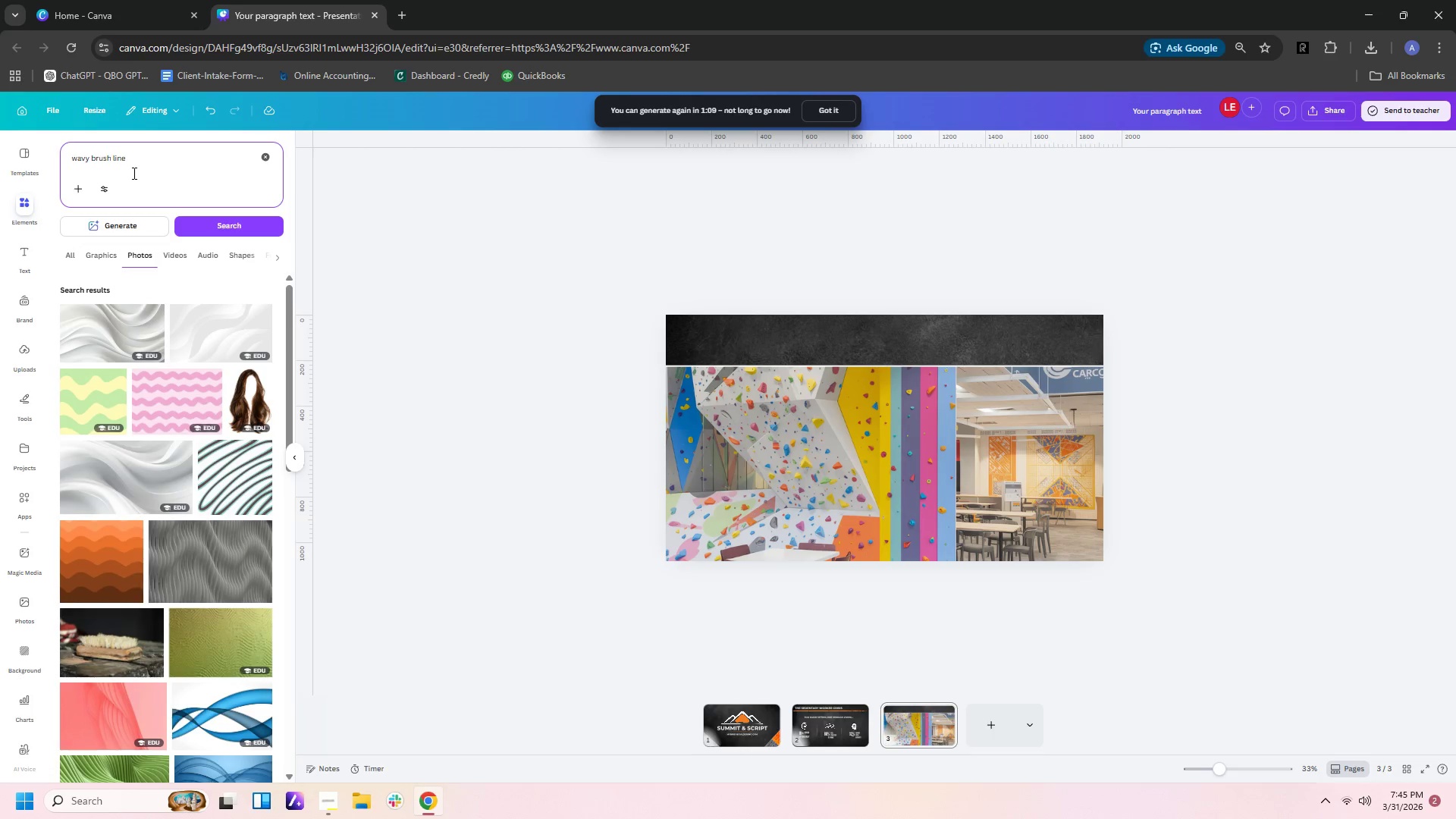 
scroll: coordinate [215, 406], scroll_direction: down, amount: 11.0
 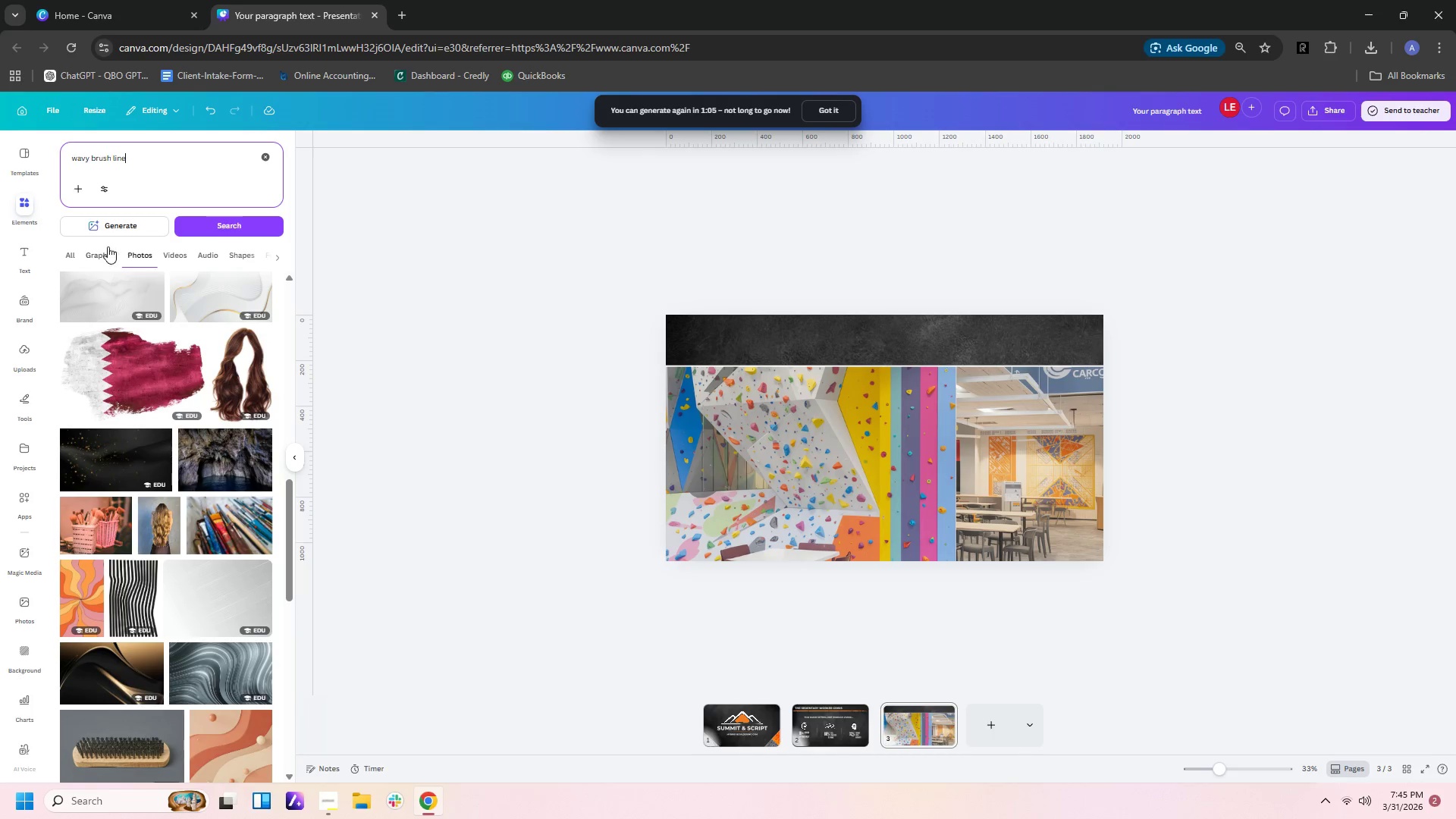 
left_click([102, 262])
 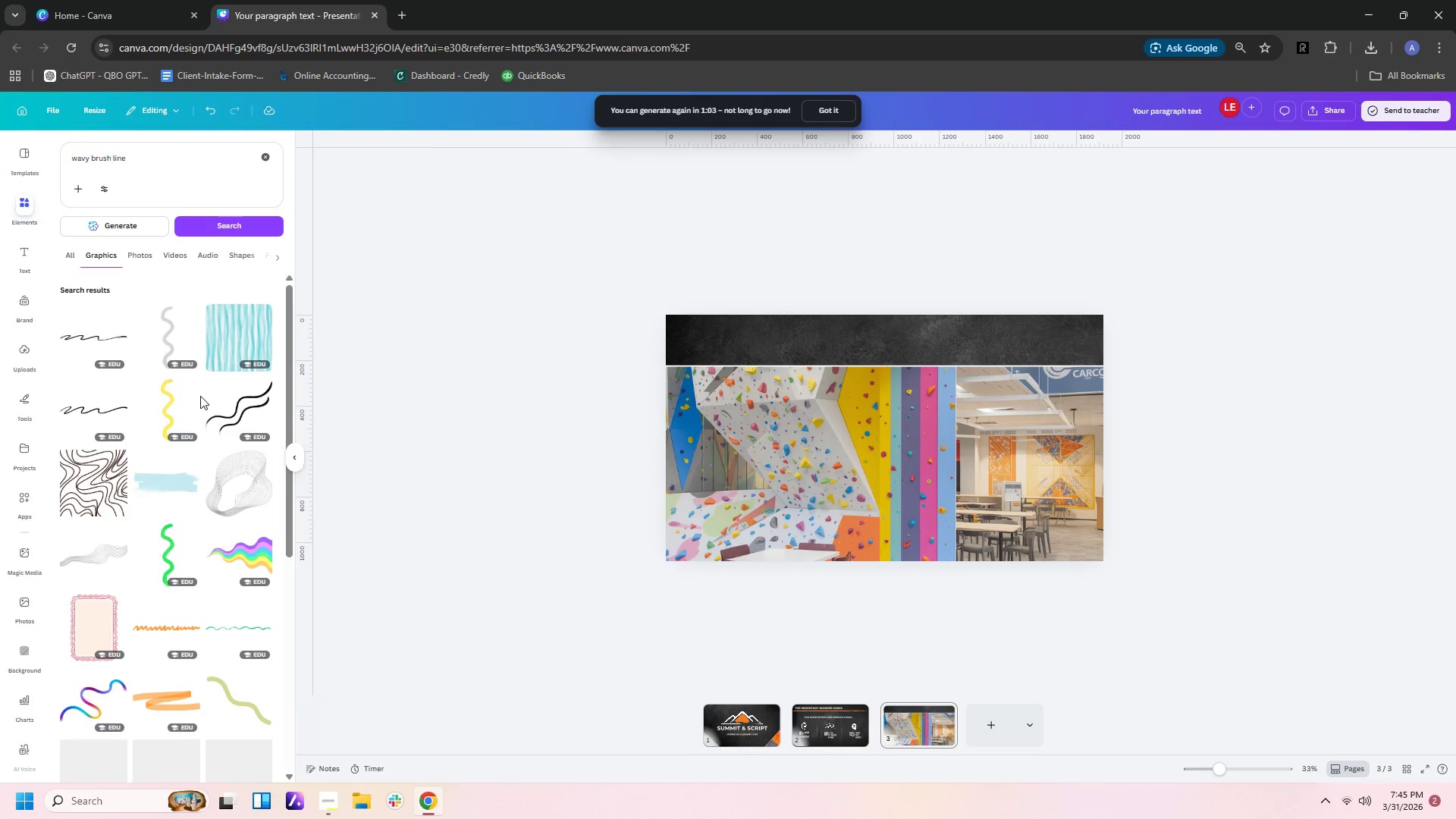 
scroll: coordinate [200, 400], scroll_direction: down, amount: 11.0
 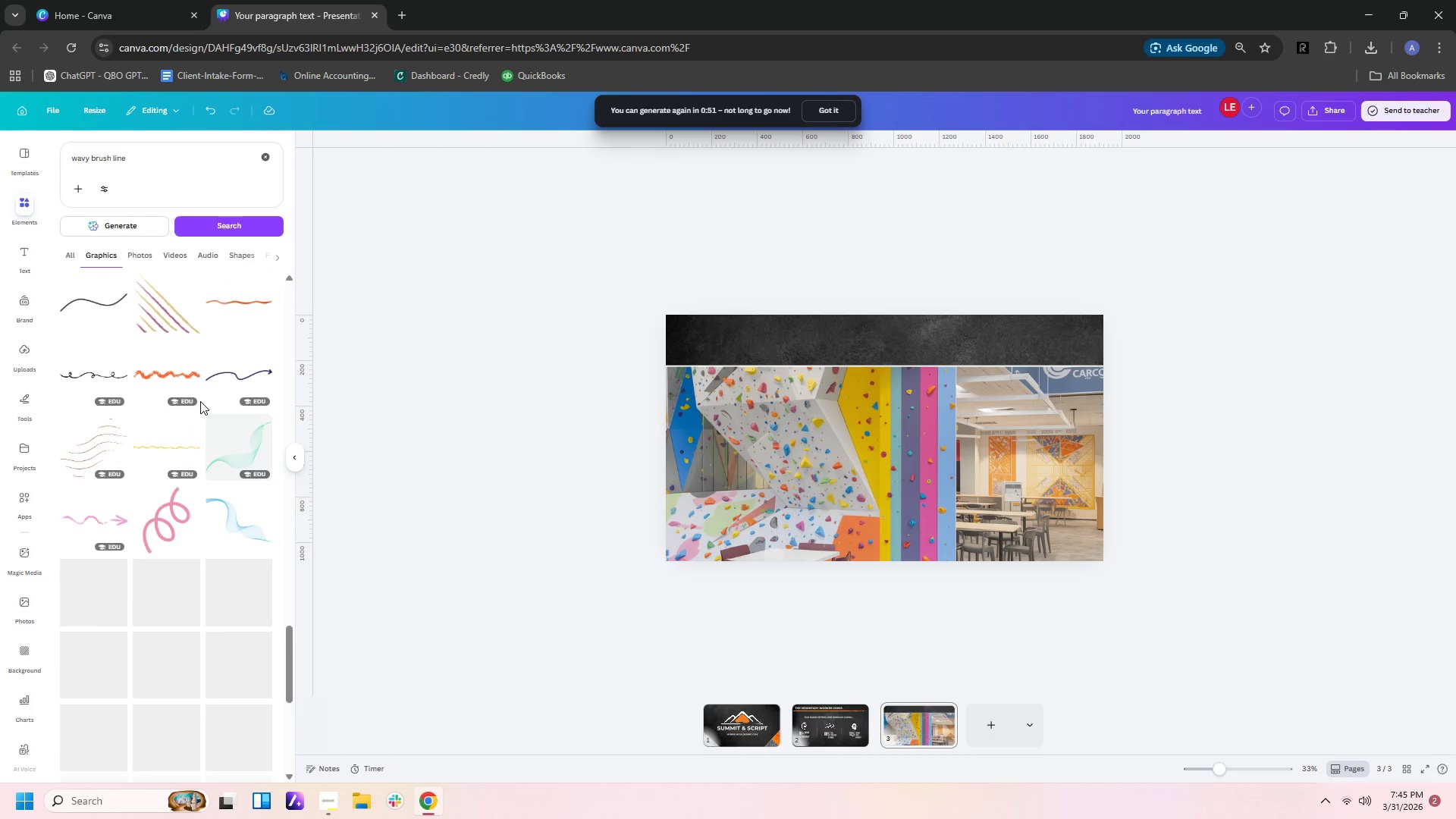 
scroll: coordinate [198, 411], scroll_direction: down, amount: 13.0
 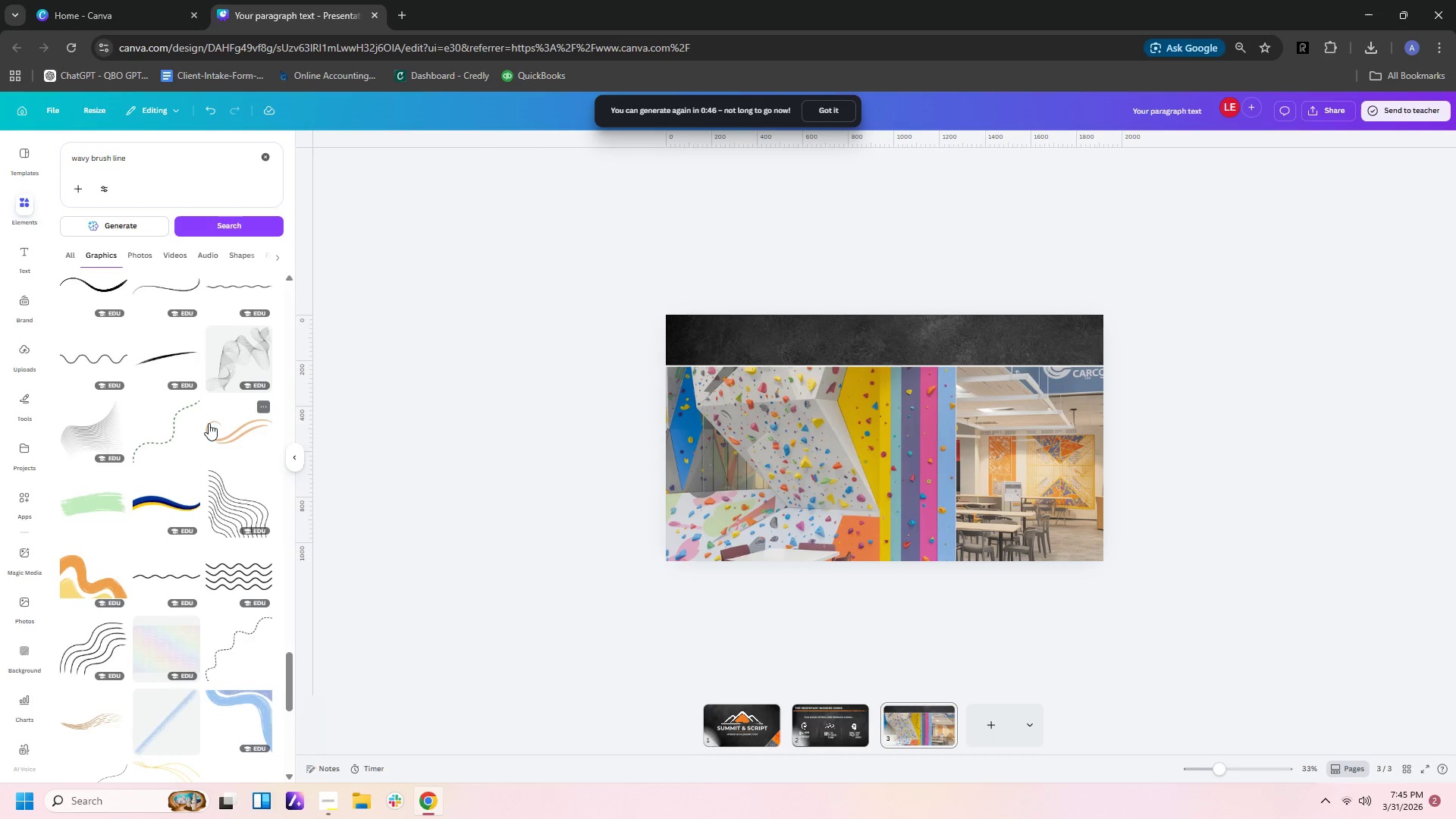 
scroll: coordinate [210, 425], scroll_direction: down, amount: 3.0
 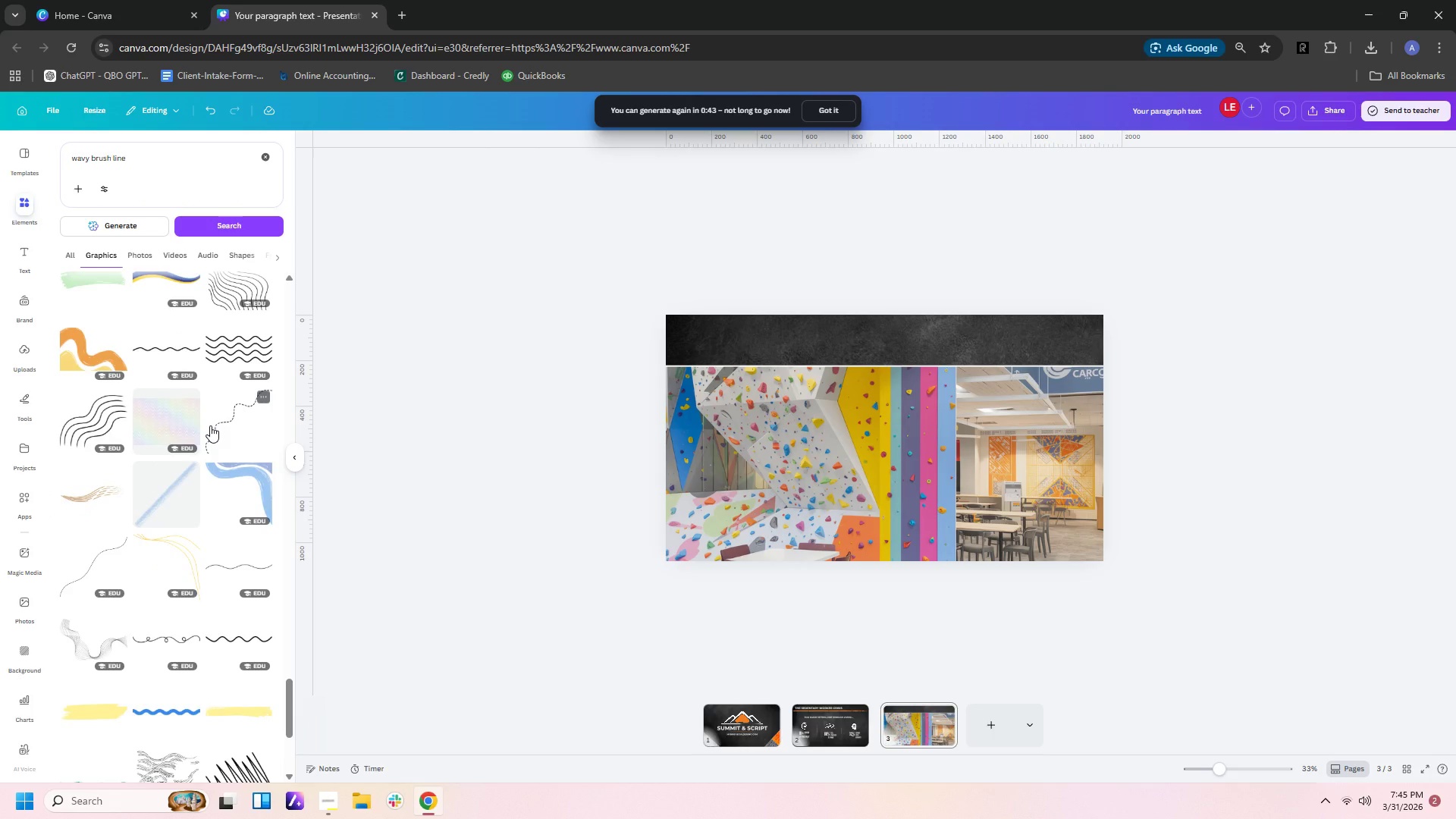 
scroll: coordinate [210, 425], scroll_direction: up, amount: 2.0
 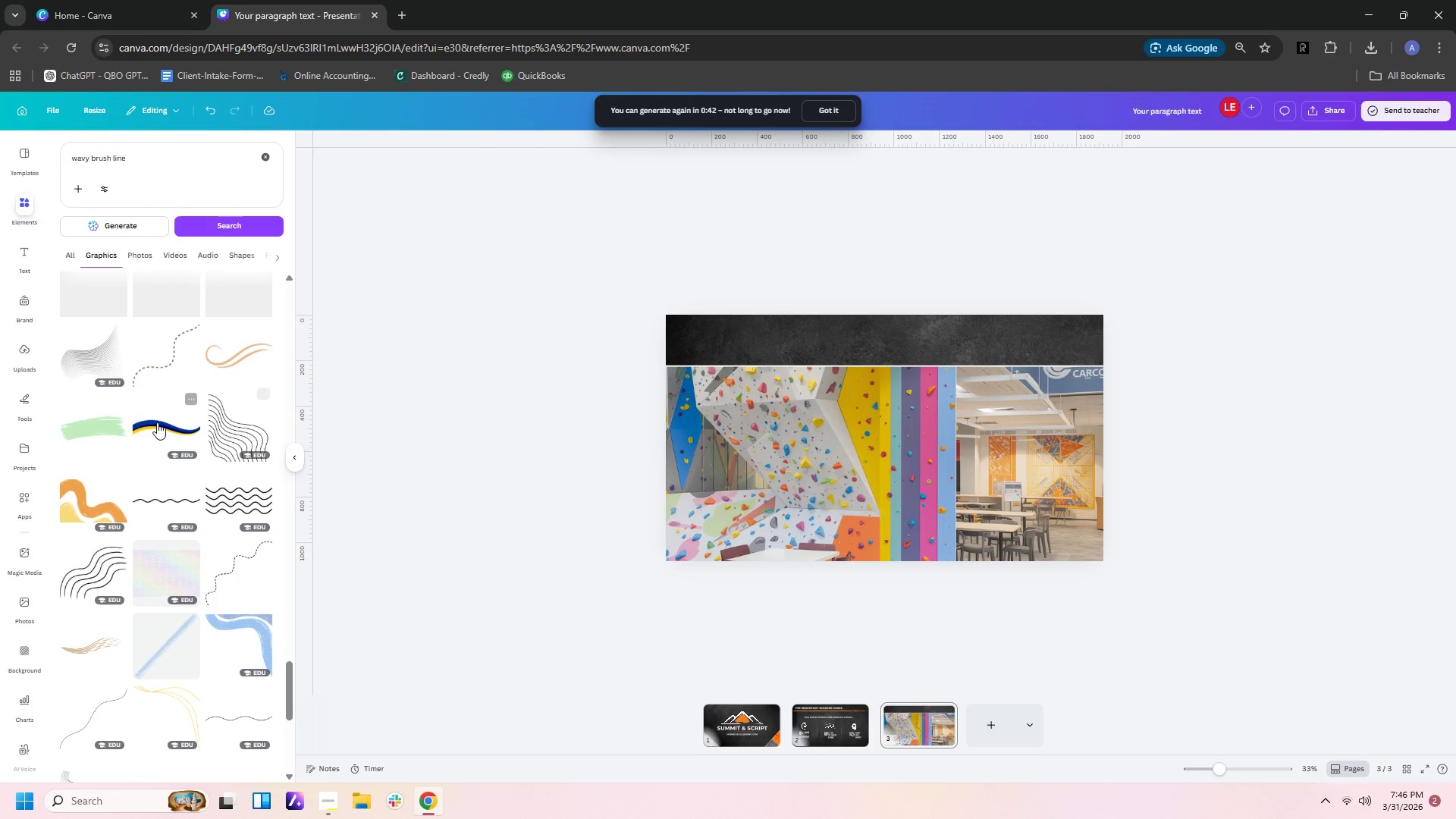 
left_click([157, 422])
 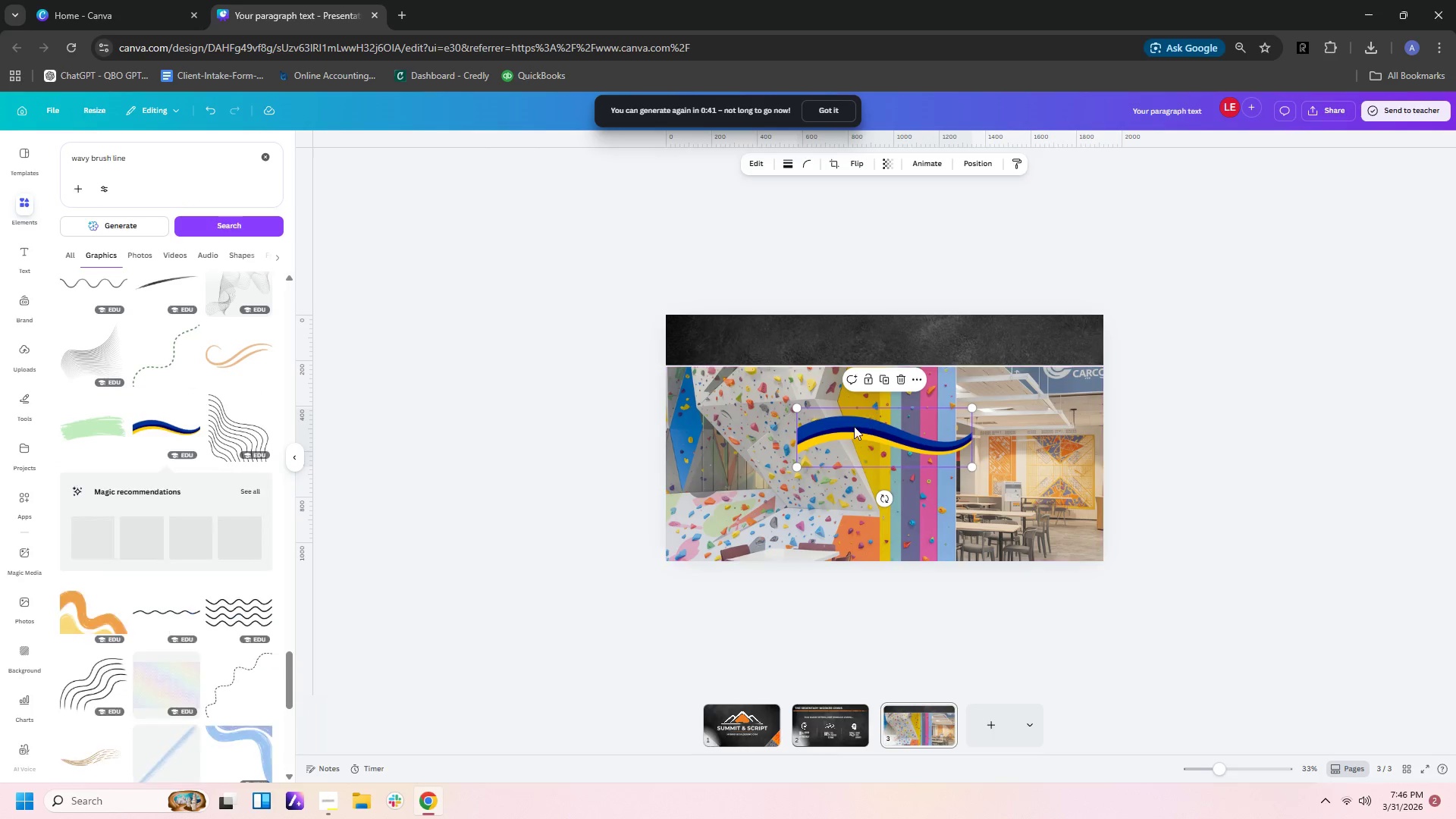 
left_click_drag(start_coordinate=[852, 427], to_coordinate=[720, 355])
 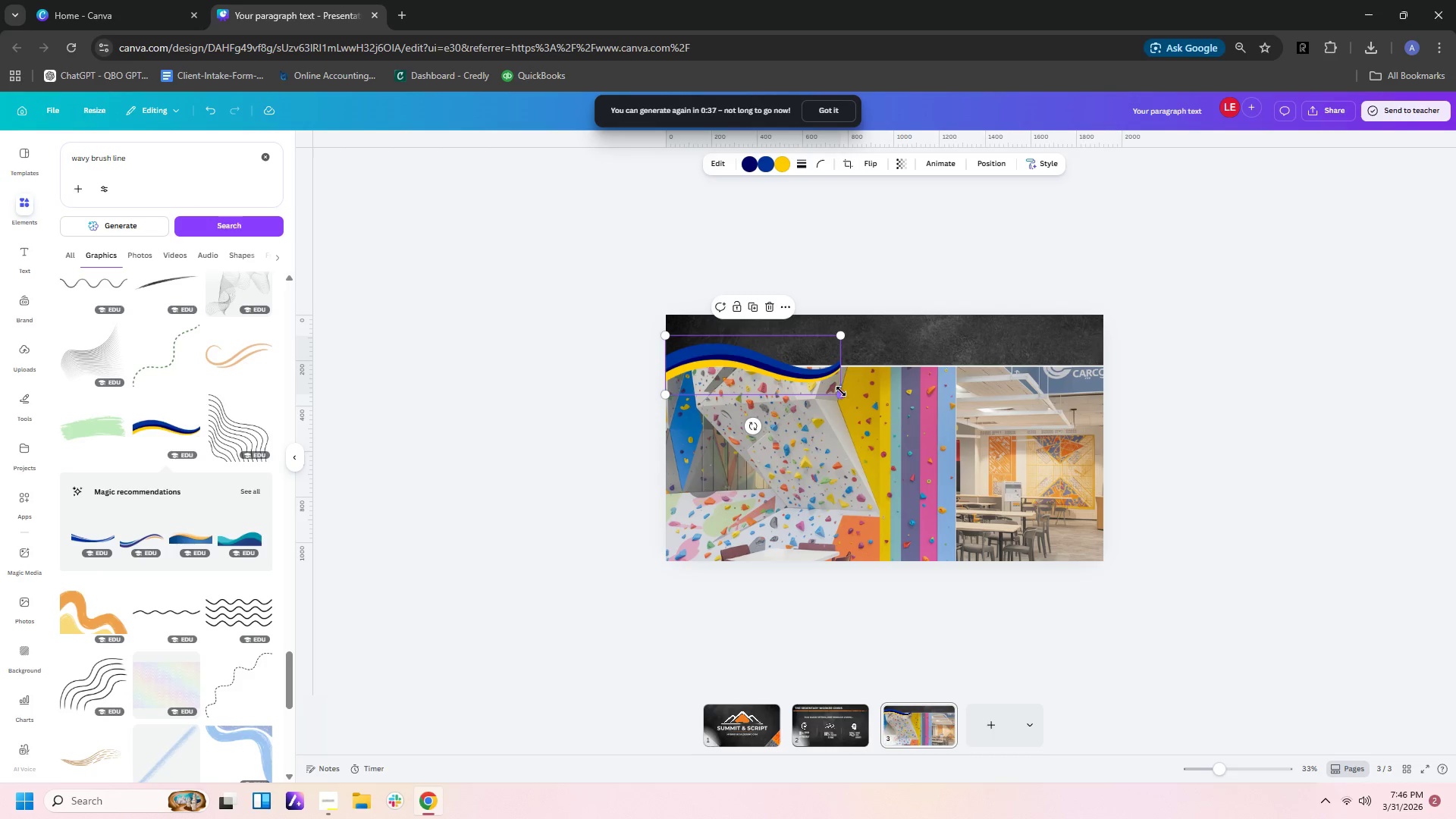 
left_click_drag(start_coordinate=[841, 393], to_coordinate=[1129, 415])
 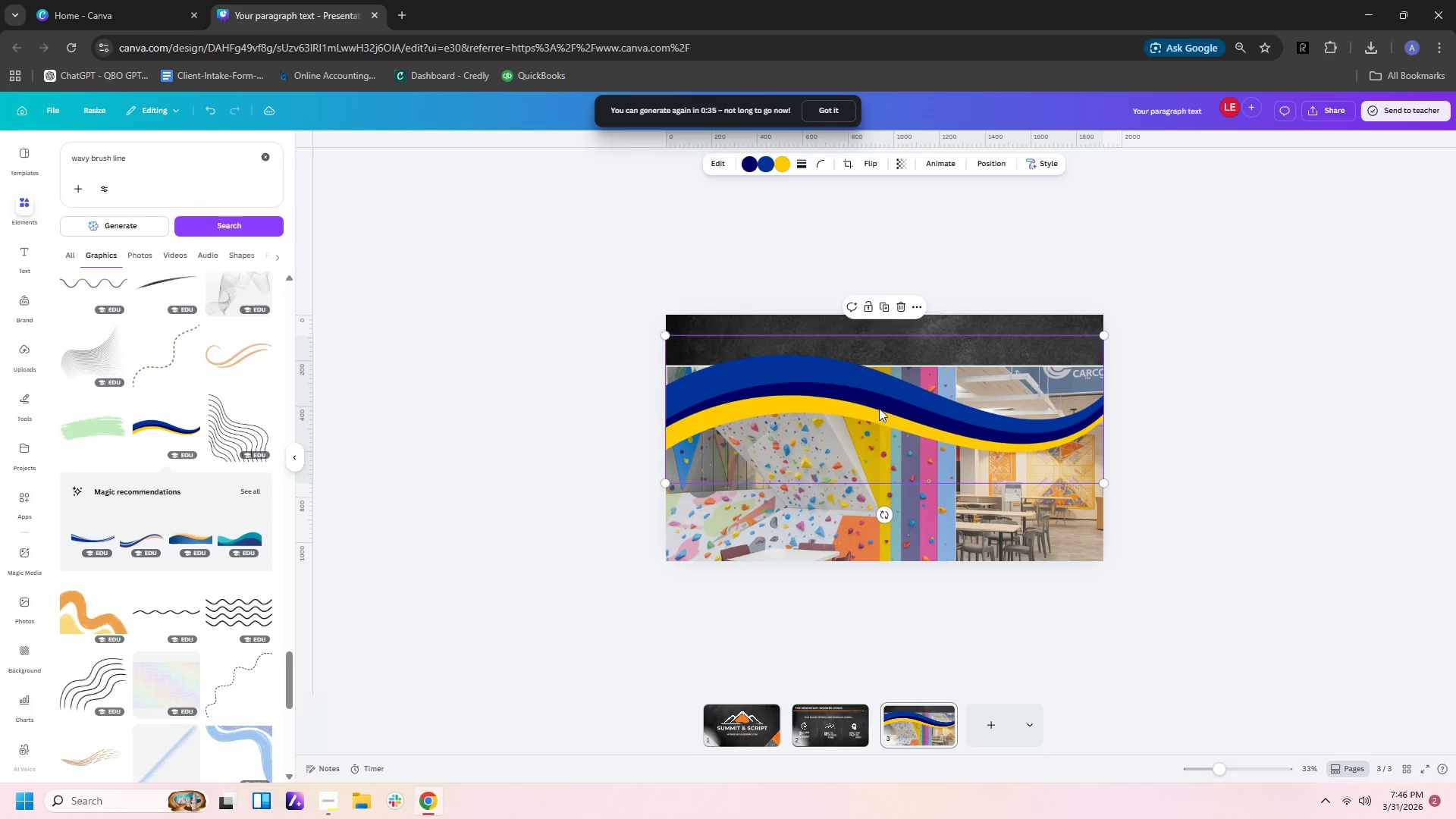 
left_click_drag(start_coordinate=[879, 408], to_coordinate=[866, 394])
 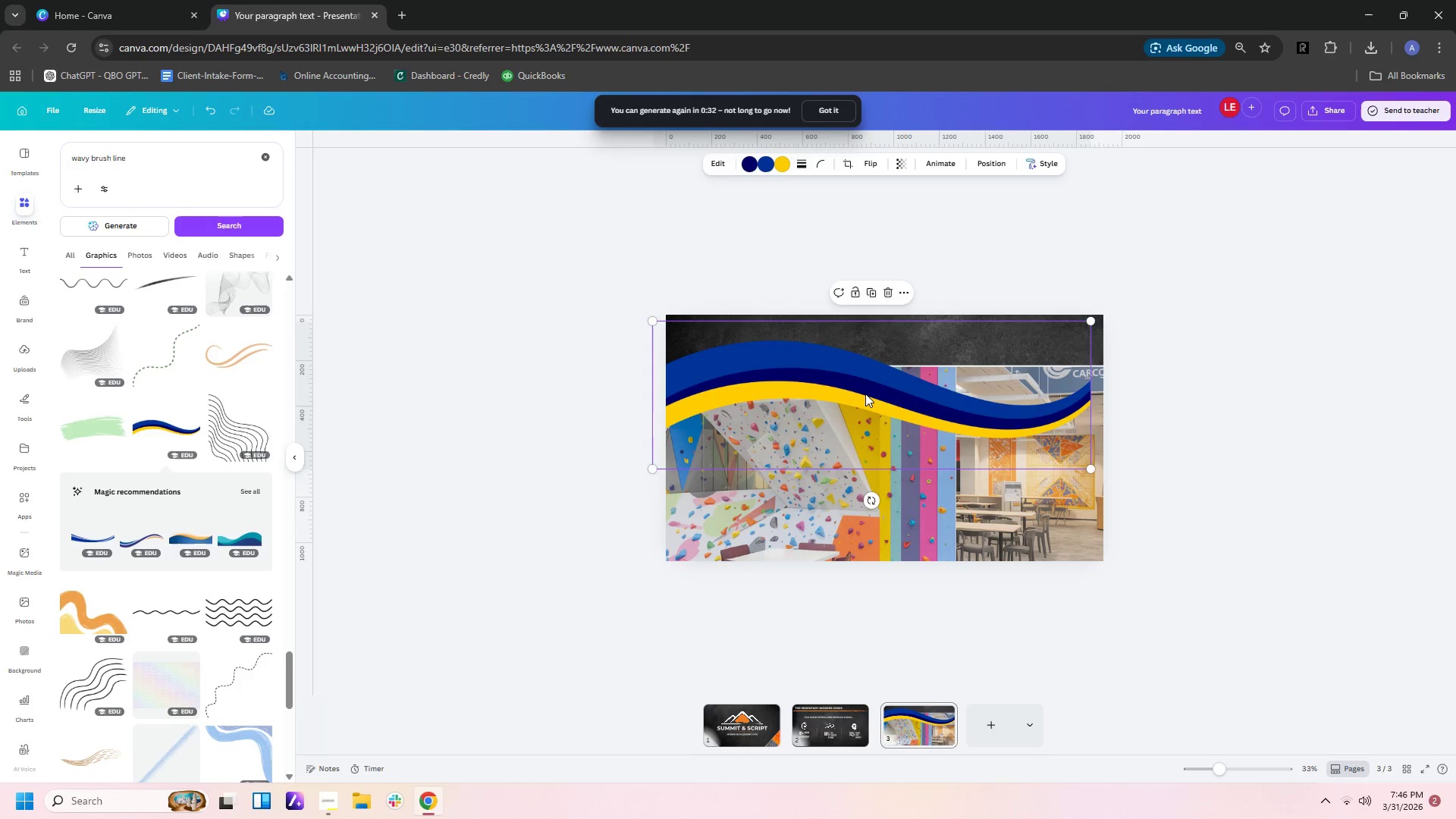 
key(Delete)
 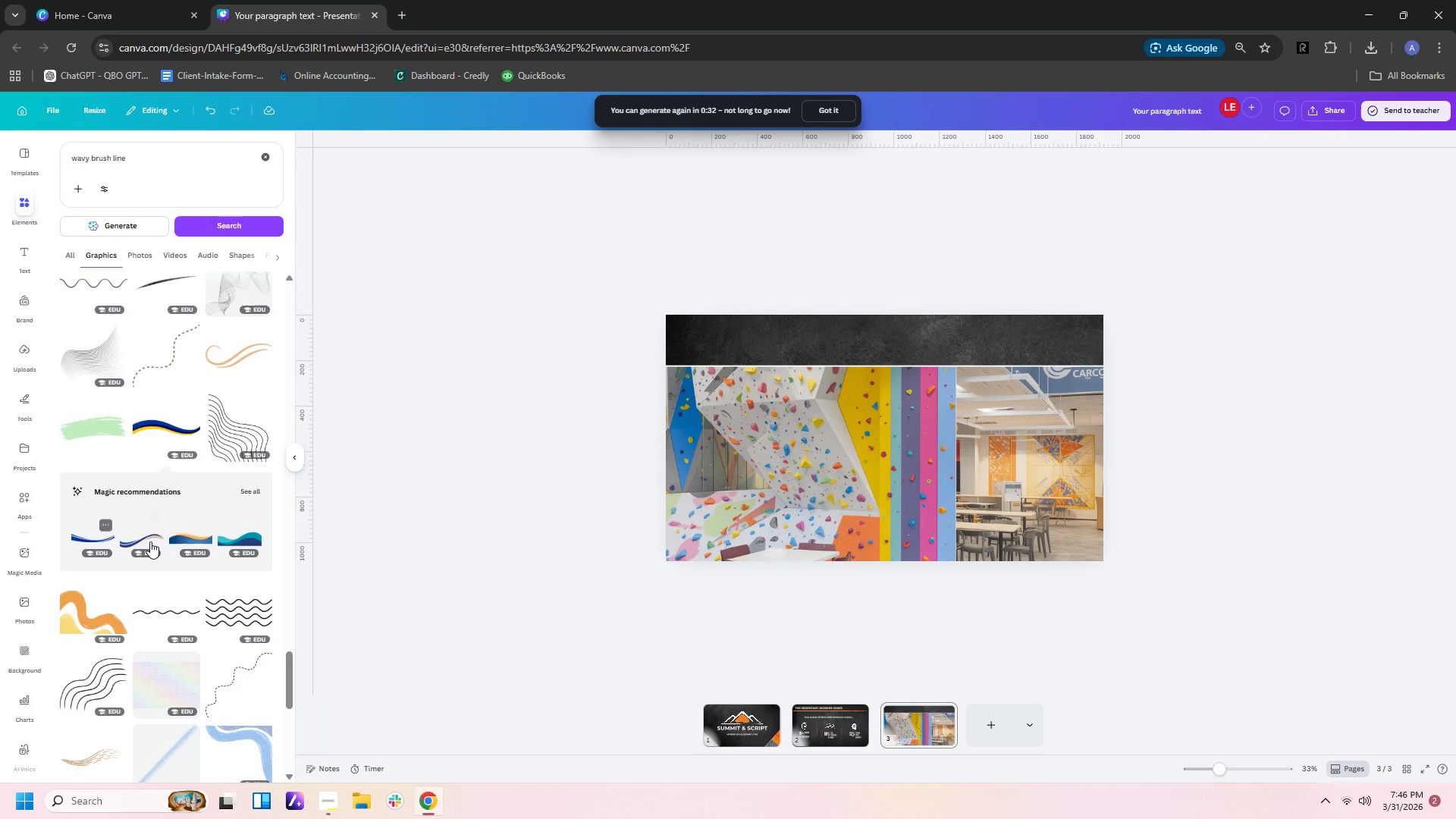 
scroll: coordinate [164, 529], scroll_direction: down, amount: 17.0
 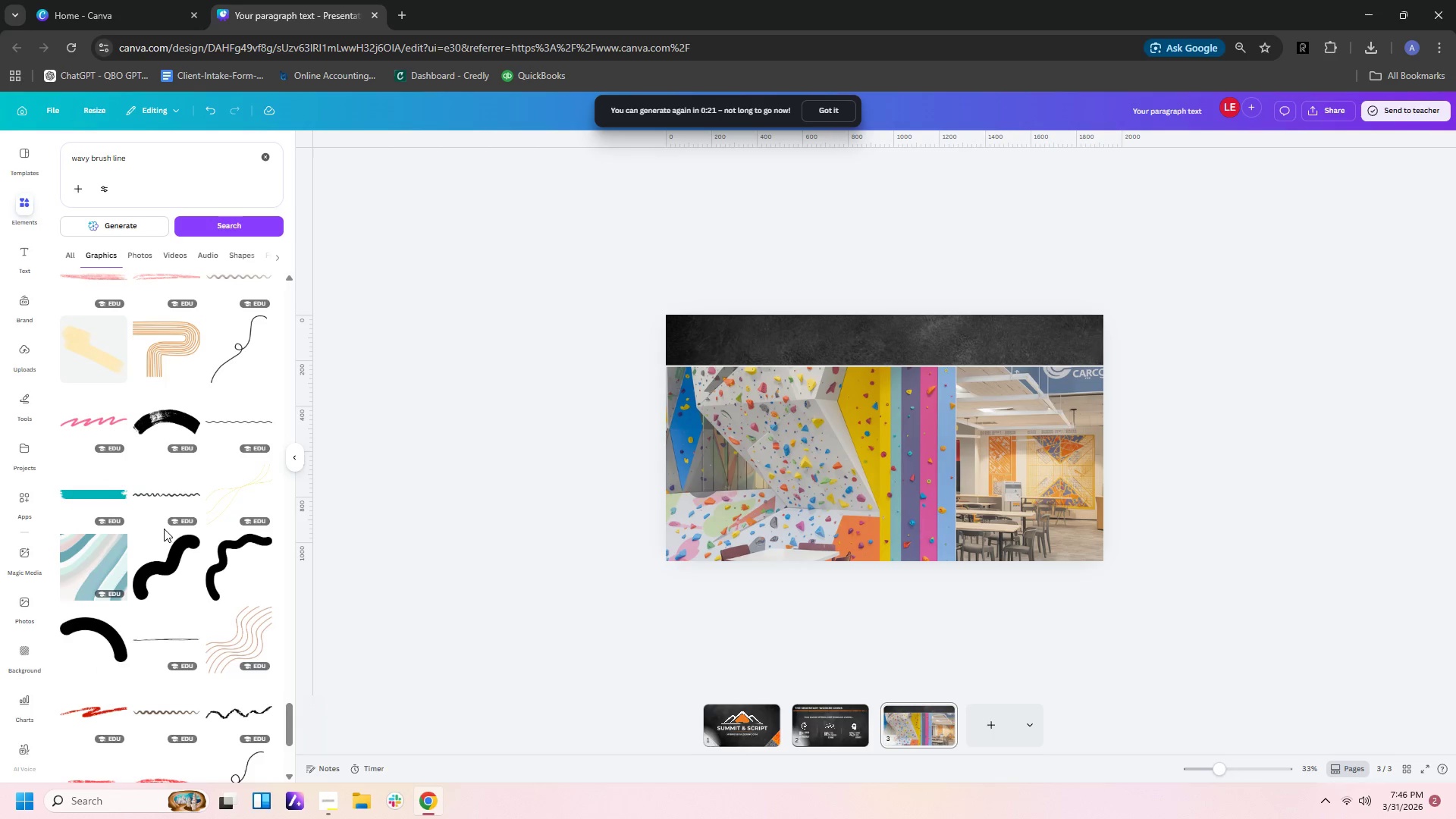 
scroll: coordinate [162, 531], scroll_direction: down, amount: 6.0
 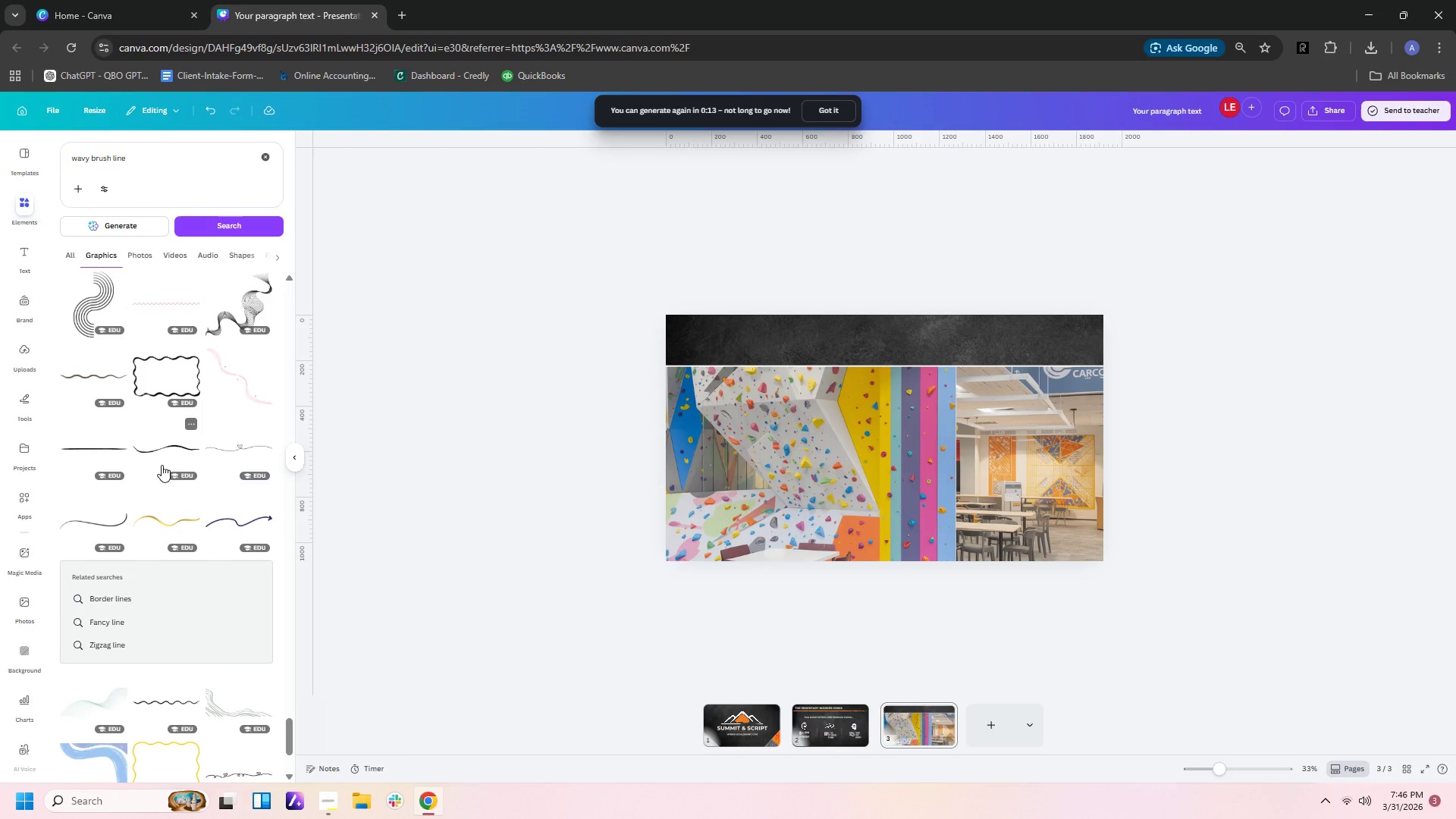 
left_click([180, 448])
 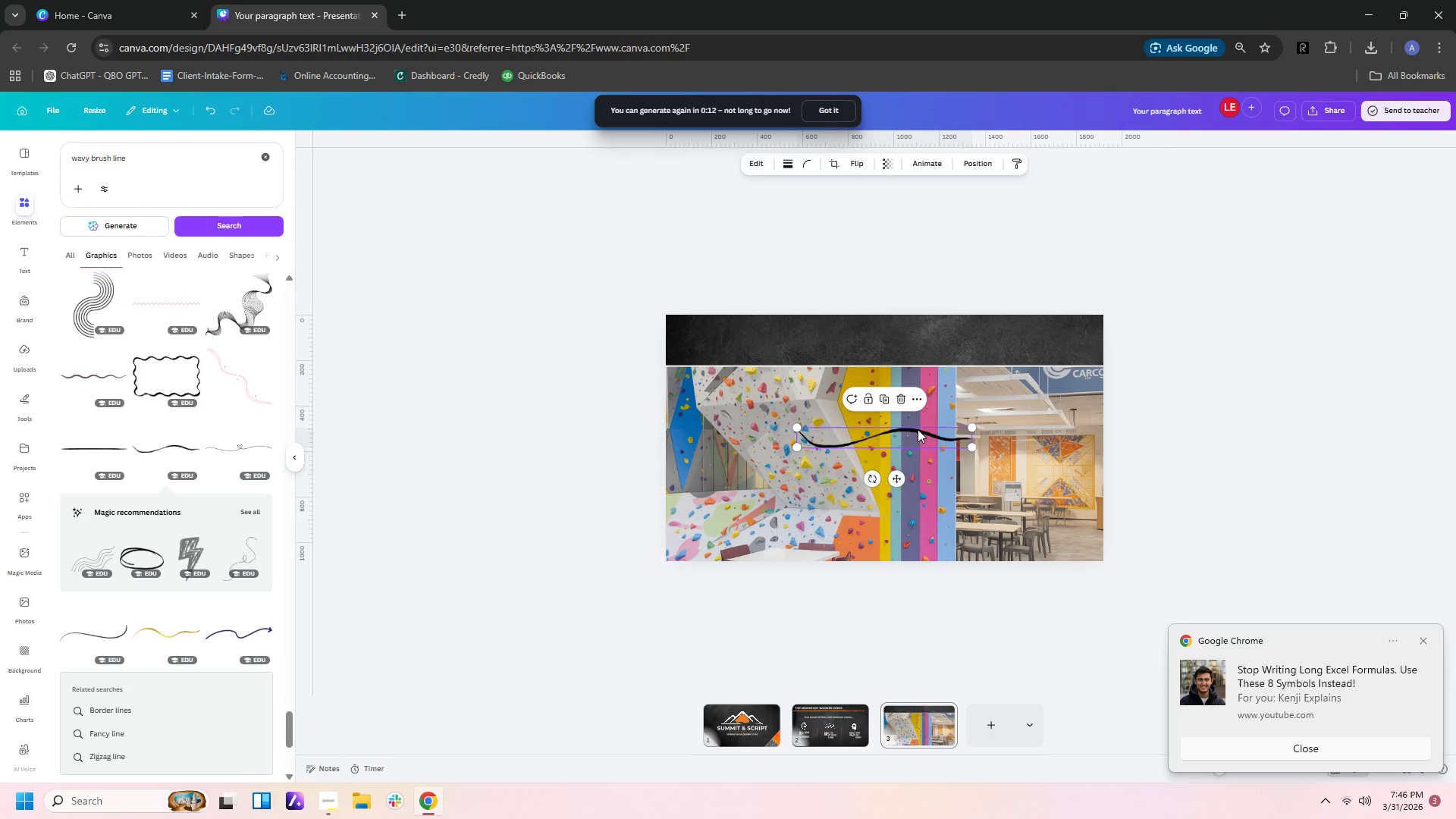 
left_click_drag(start_coordinate=[915, 431], to_coordinate=[779, 357])
 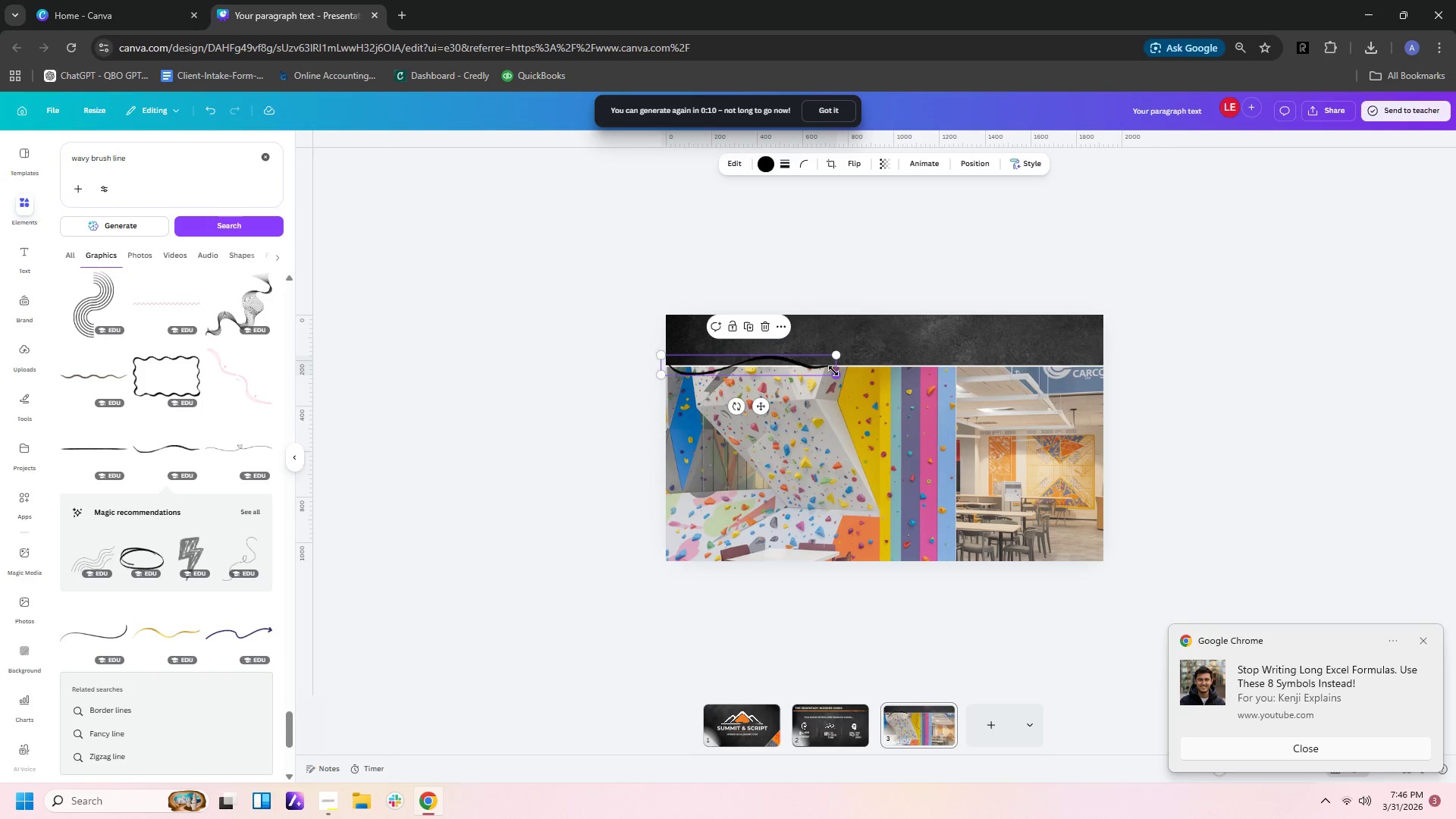 
left_click_drag(start_coordinate=[833, 371], to_coordinate=[1107, 419])
 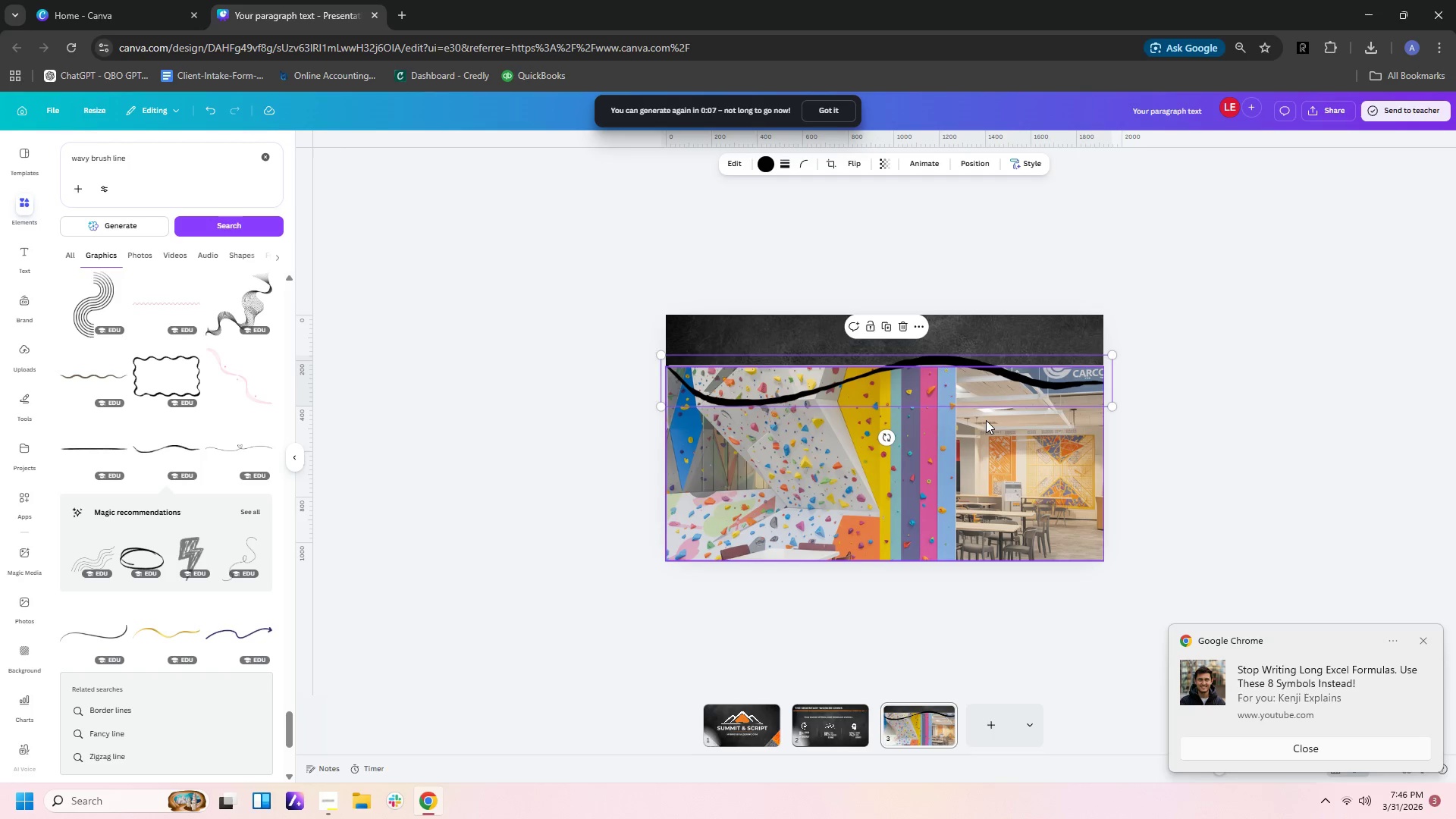 
key(Delete)
 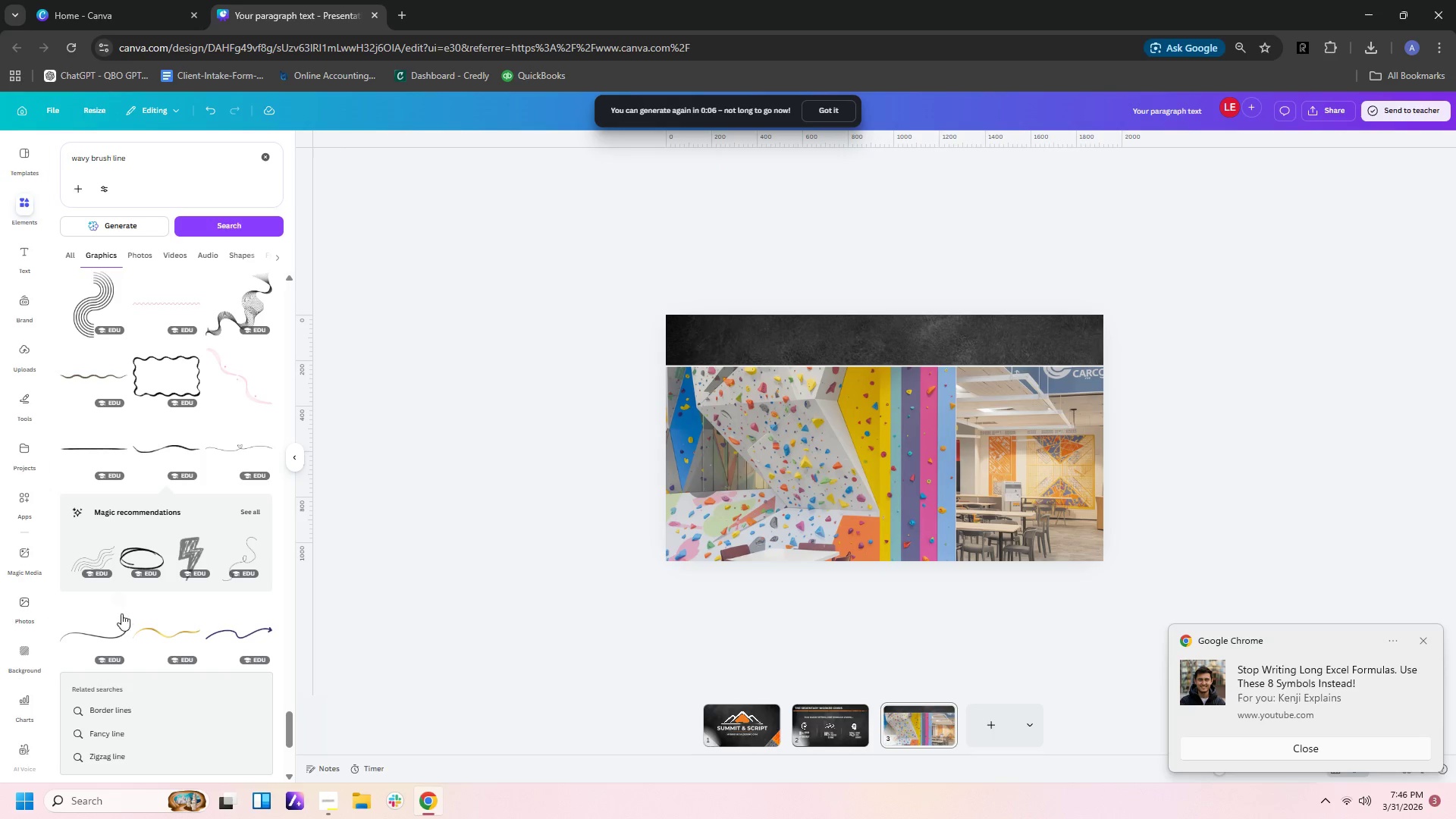 
scroll: coordinate [198, 568], scroll_direction: down, amount: 8.0
 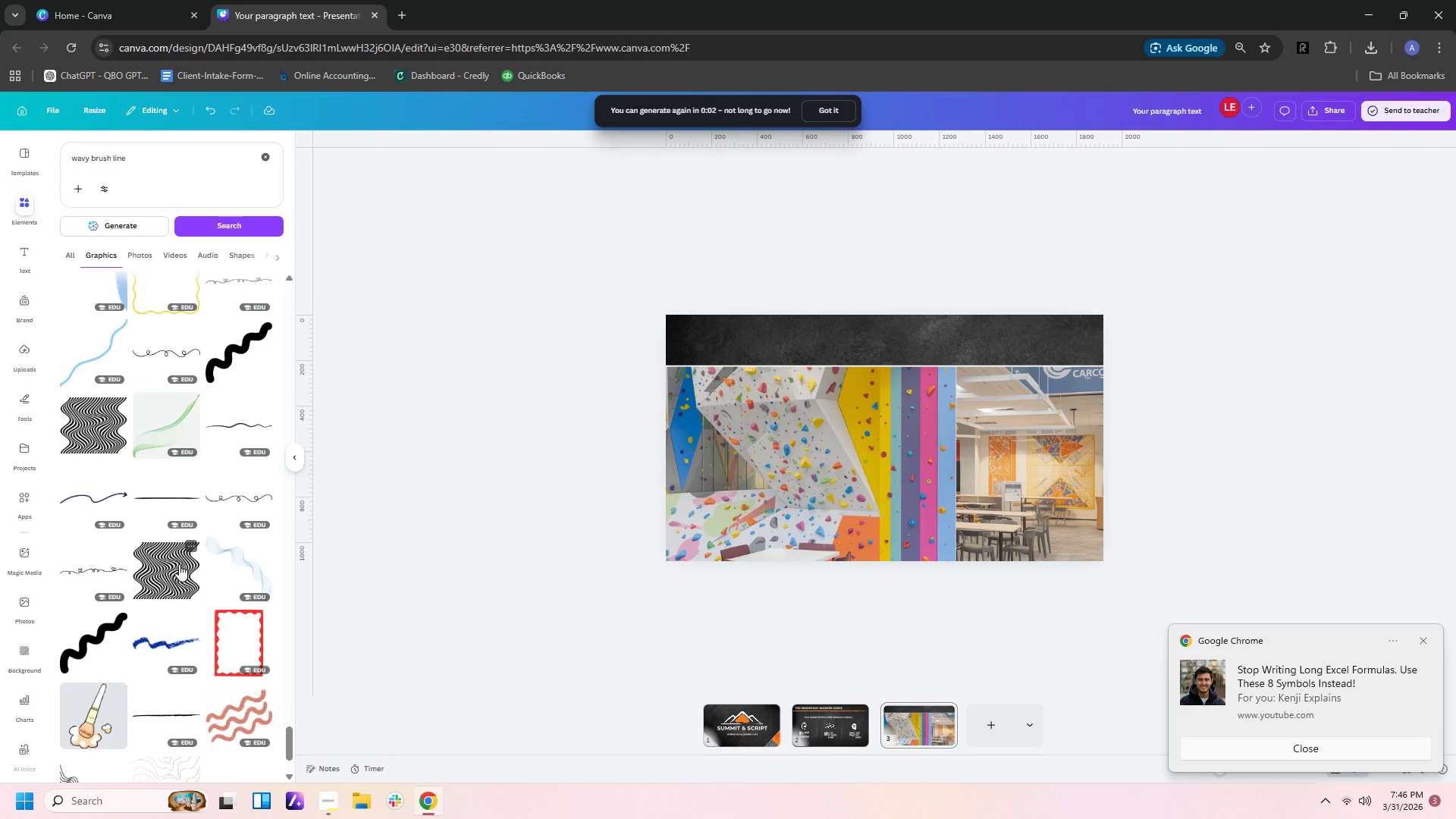 
left_click([242, 427])
 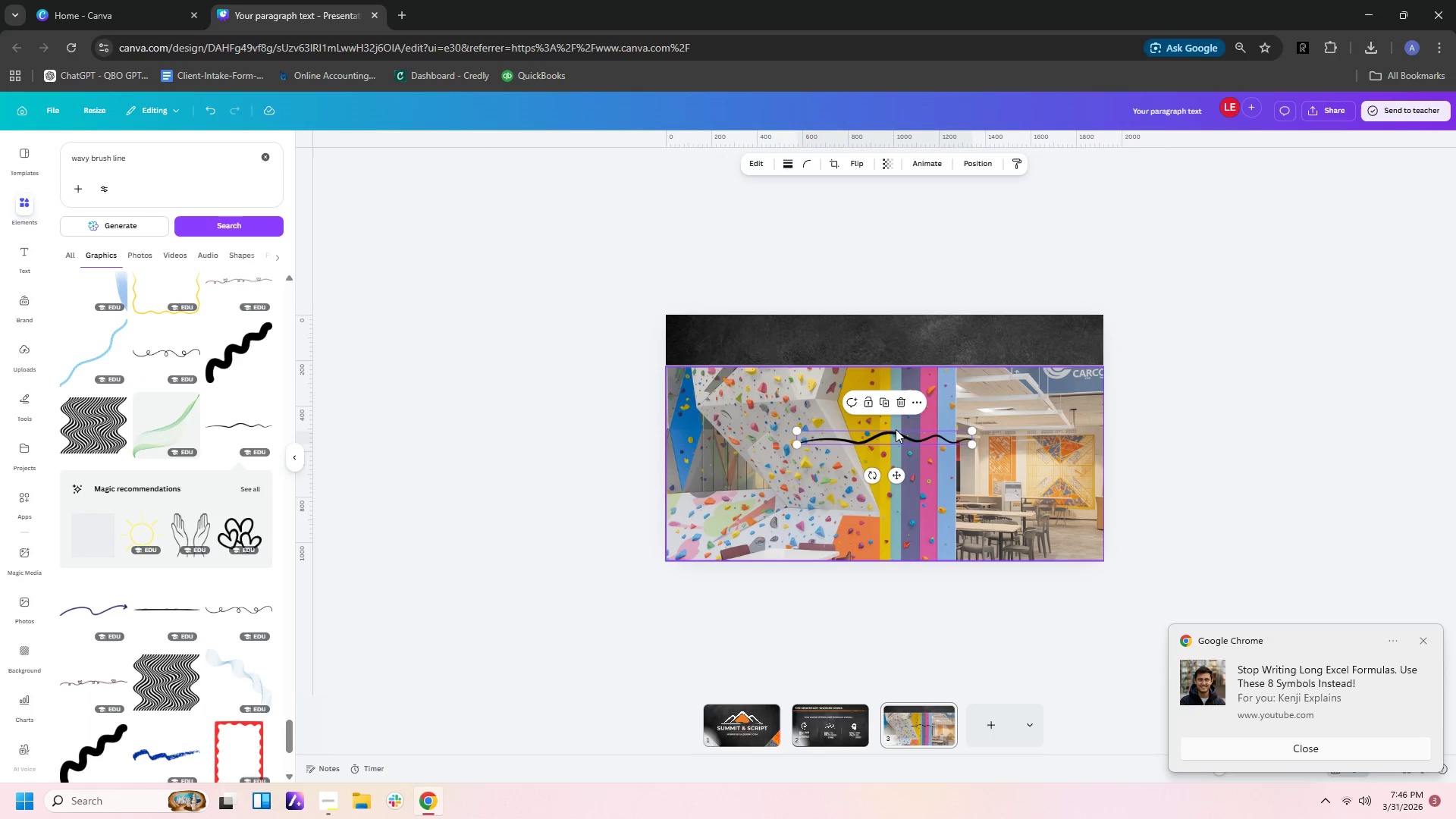 
left_click_drag(start_coordinate=[893, 435], to_coordinate=[762, 357])
 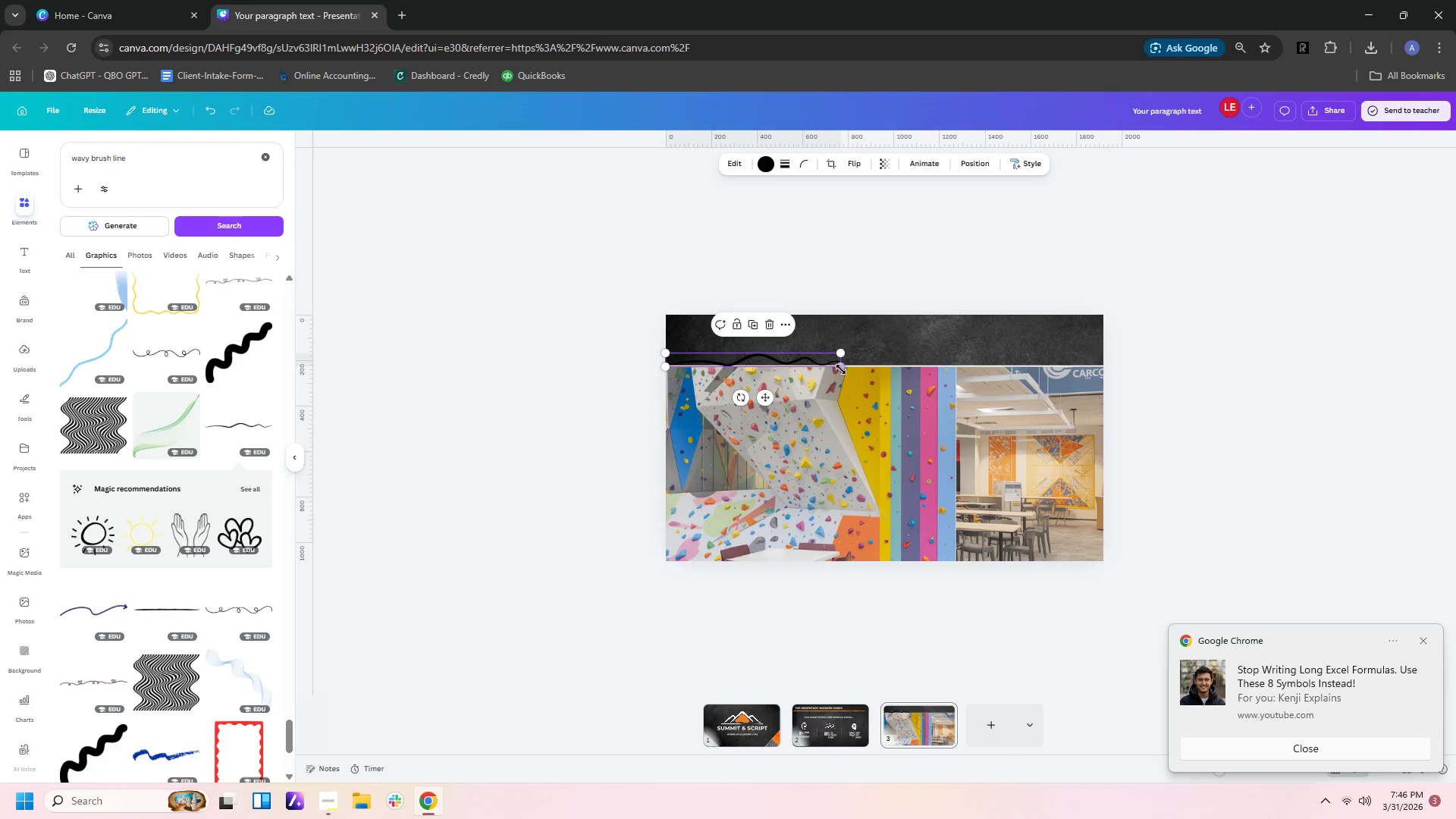 
left_click_drag(start_coordinate=[843, 362], to_coordinate=[1108, 381])
 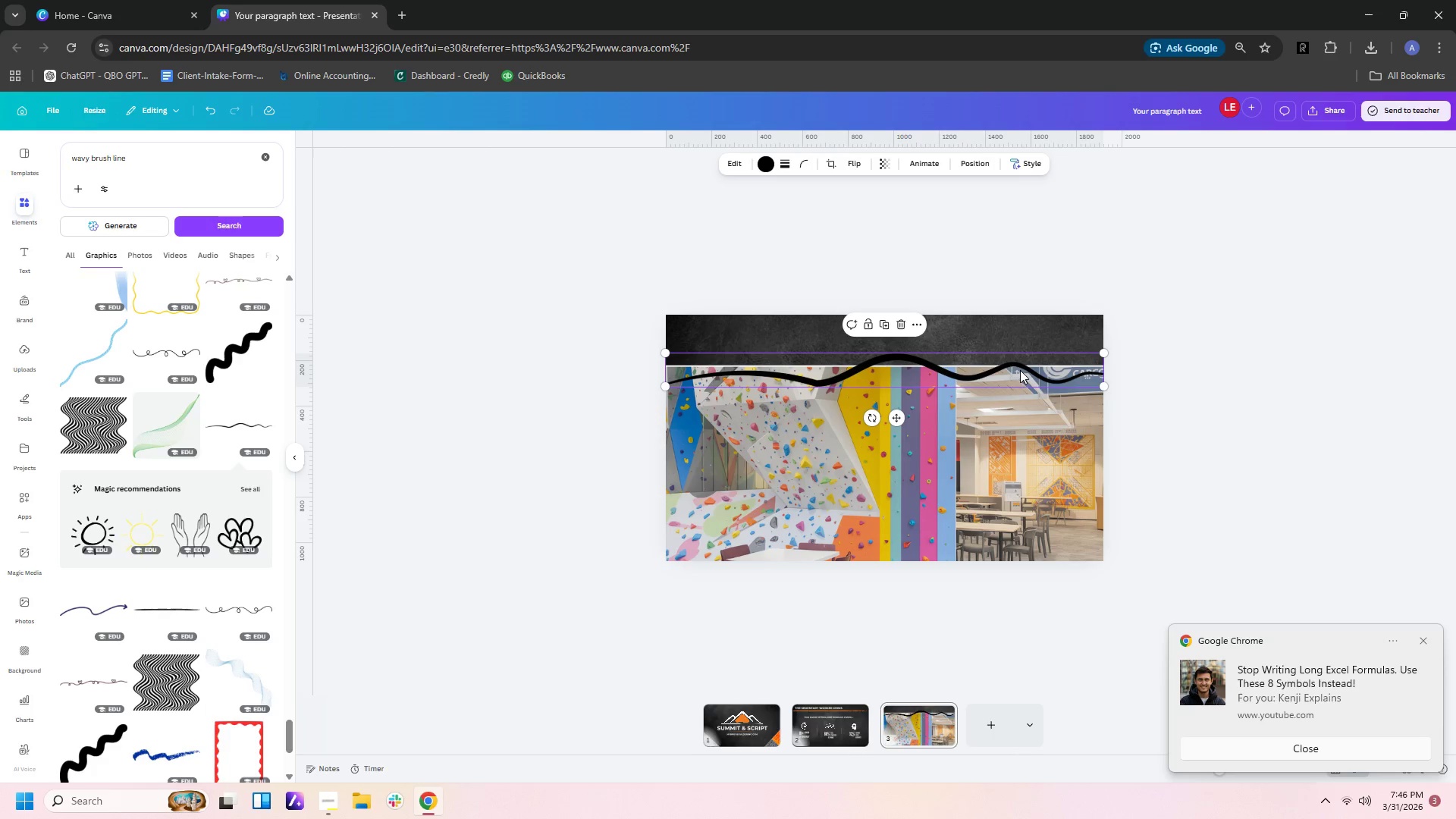 
left_click_drag(start_coordinate=[1019, 369], to_coordinate=[1019, 360])
 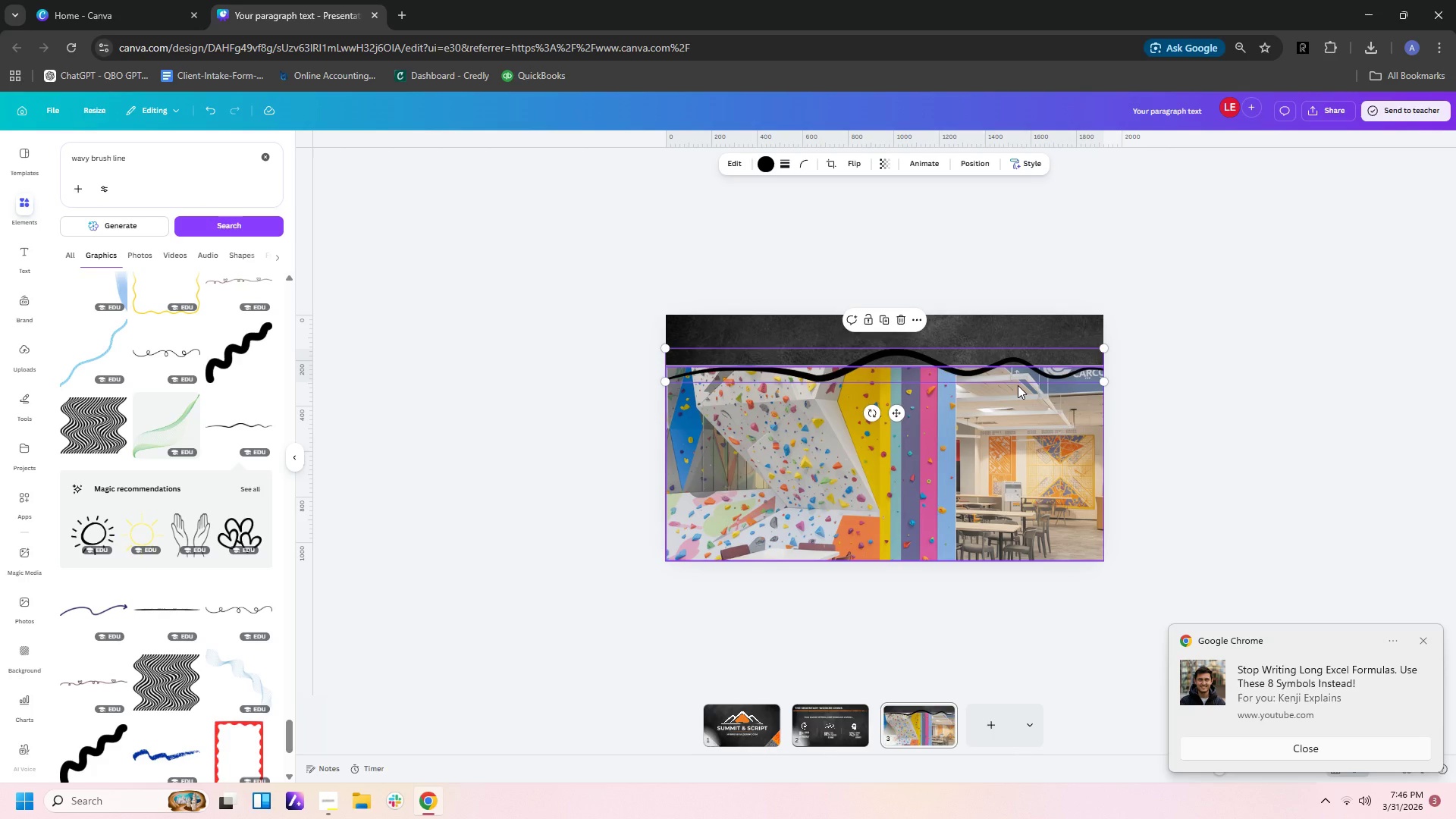 
key(Delete)
 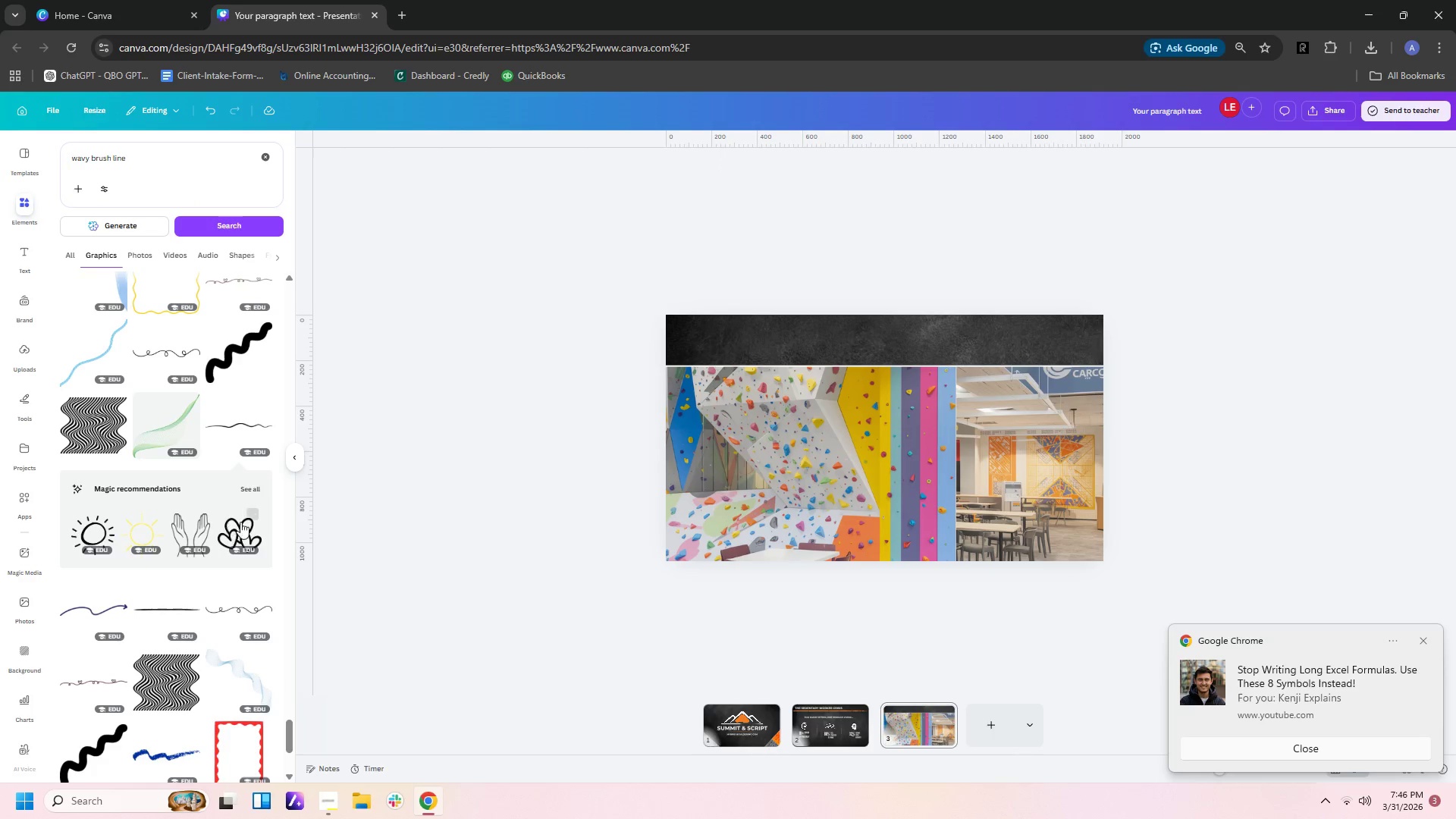 
scroll: coordinate [196, 559], scroll_direction: down, amount: 3.0
 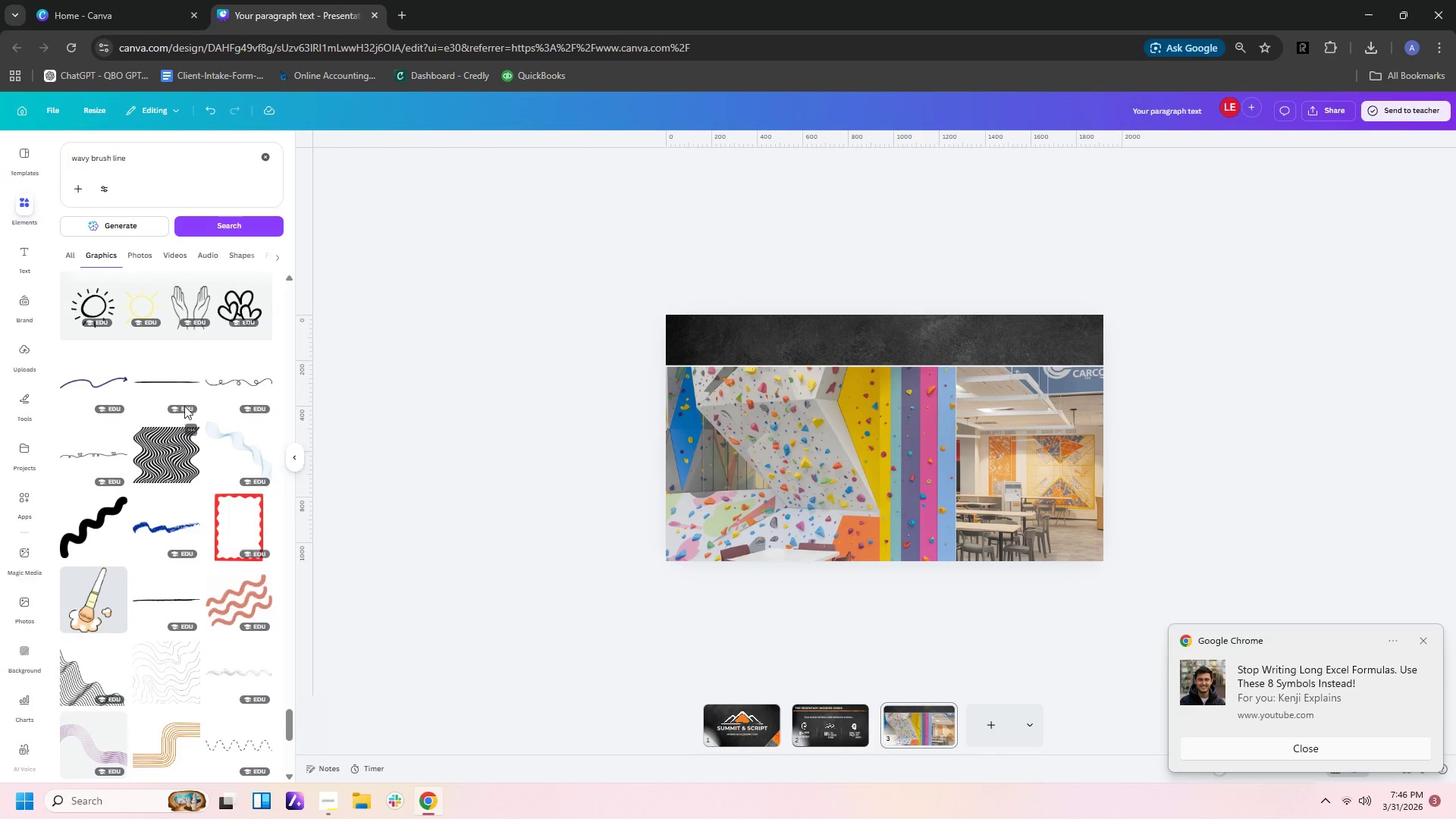 
left_click([180, 378])
 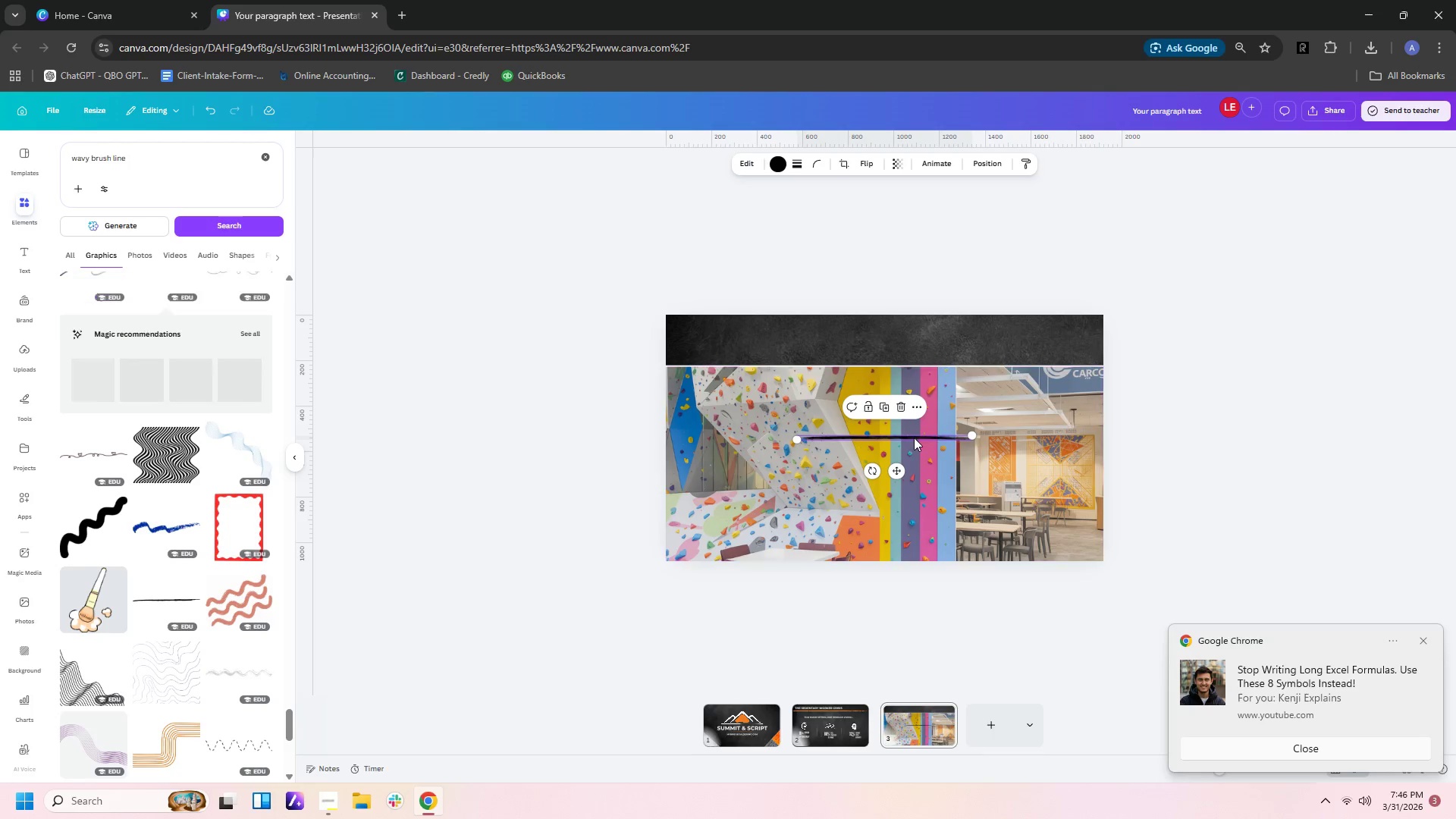 
left_click_drag(start_coordinate=[911, 439], to_coordinate=[760, 370])
 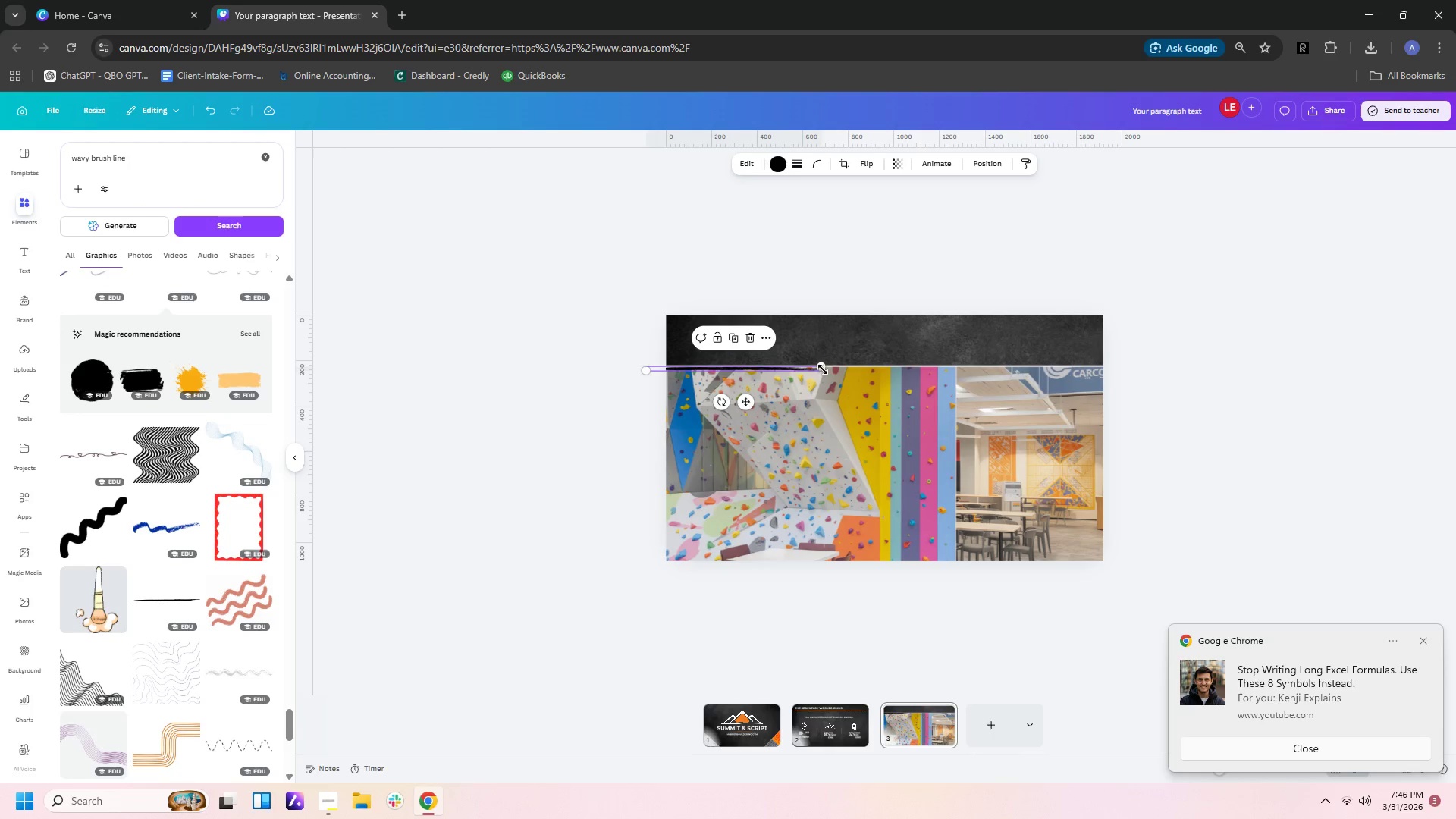 
left_click_drag(start_coordinate=[821, 369], to_coordinate=[1109, 351])
 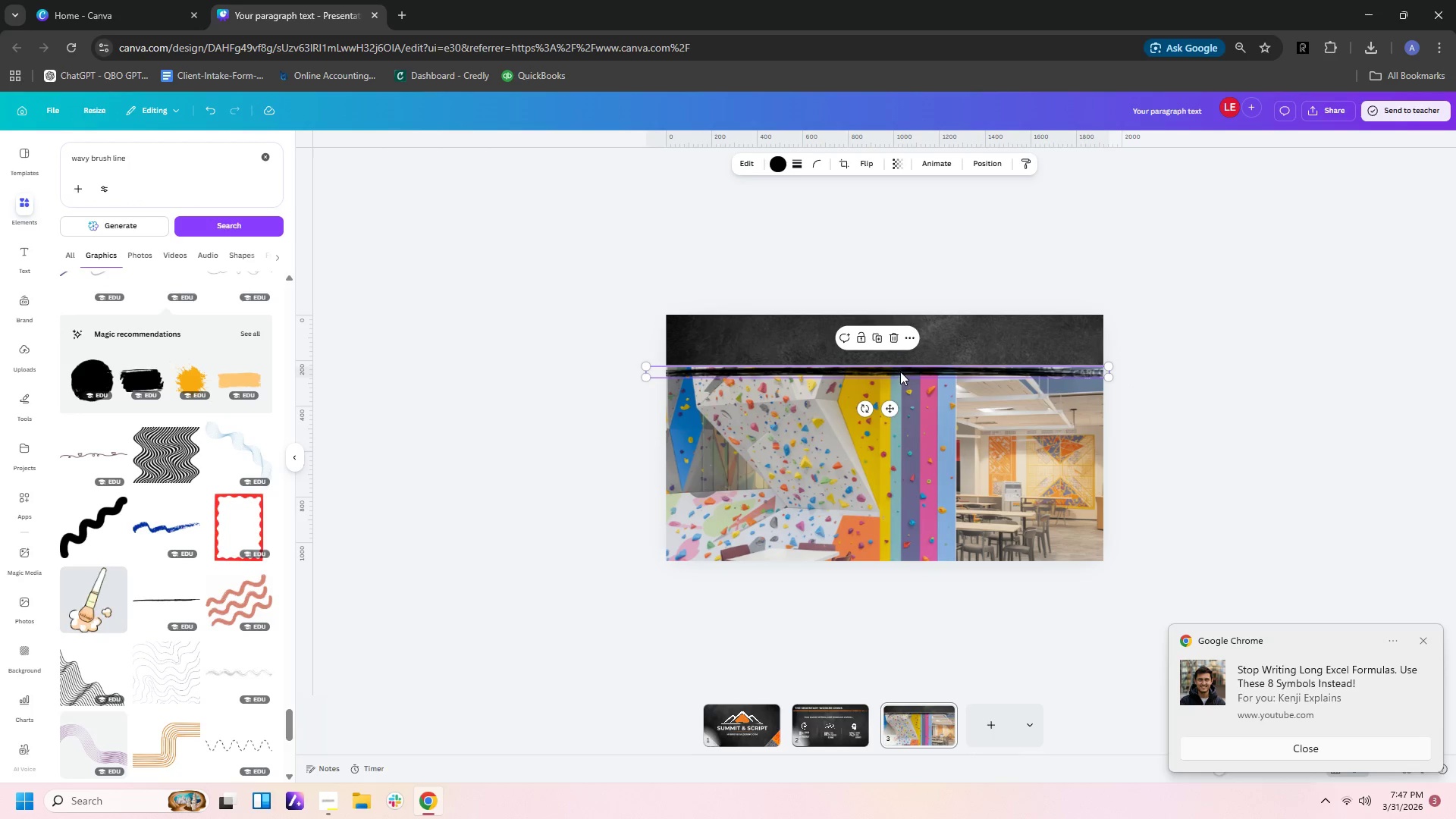 
left_click_drag(start_coordinate=[900, 372], to_coordinate=[900, 366])
 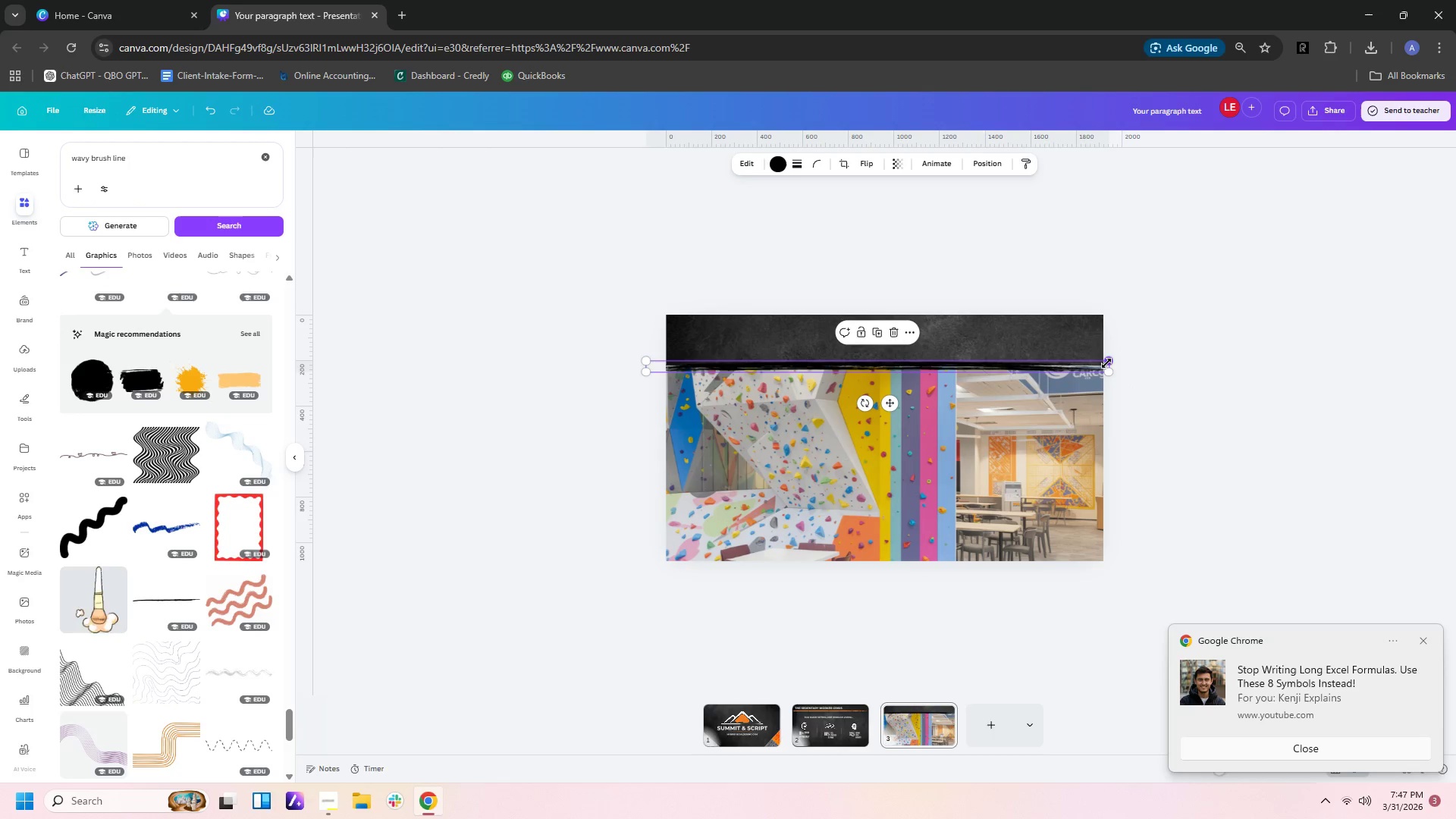 
left_click_drag(start_coordinate=[1106, 363], to_coordinate=[1168, 359])
 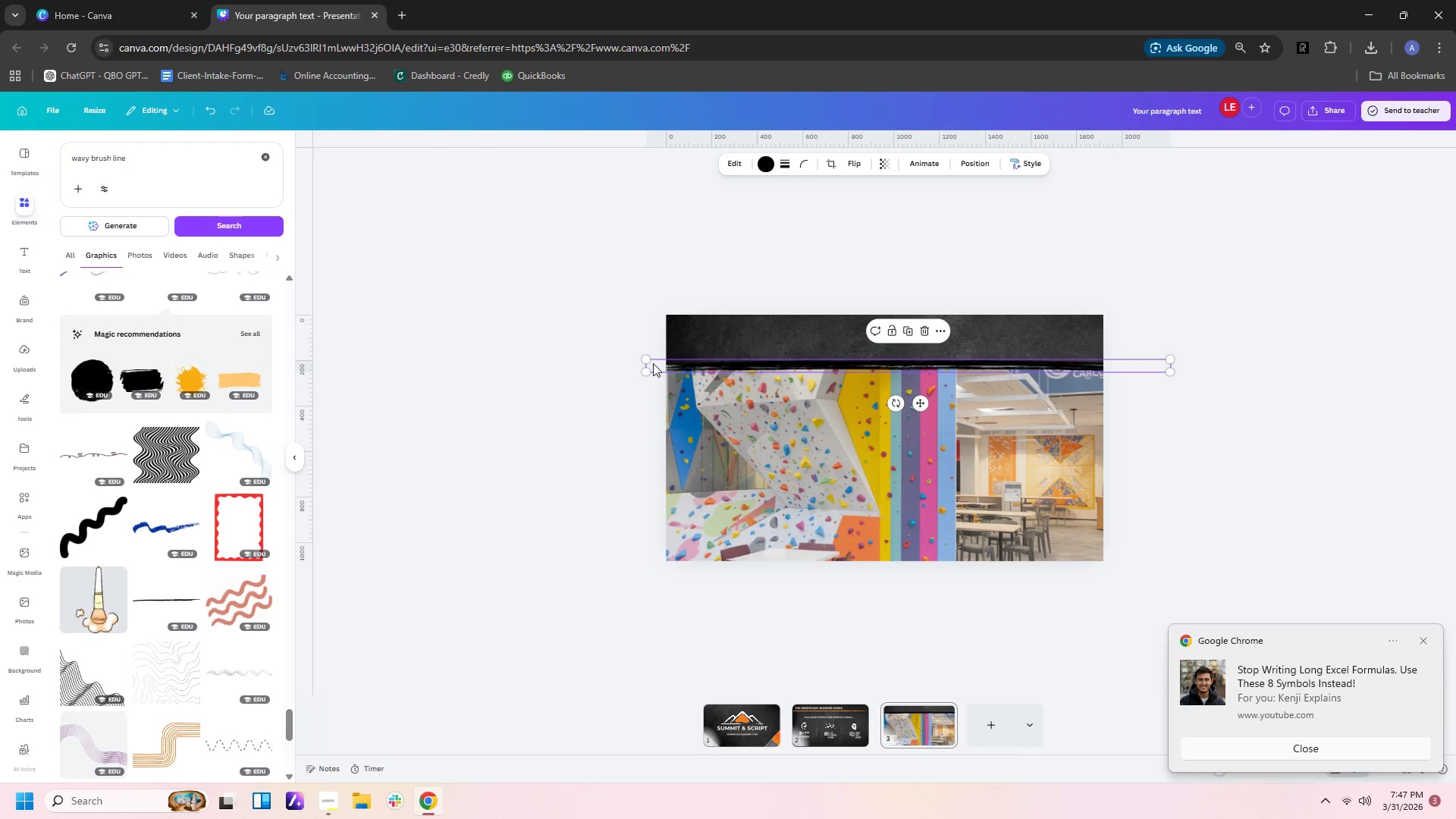 
left_click_drag(start_coordinate=[647, 362], to_coordinate=[635, 362])
 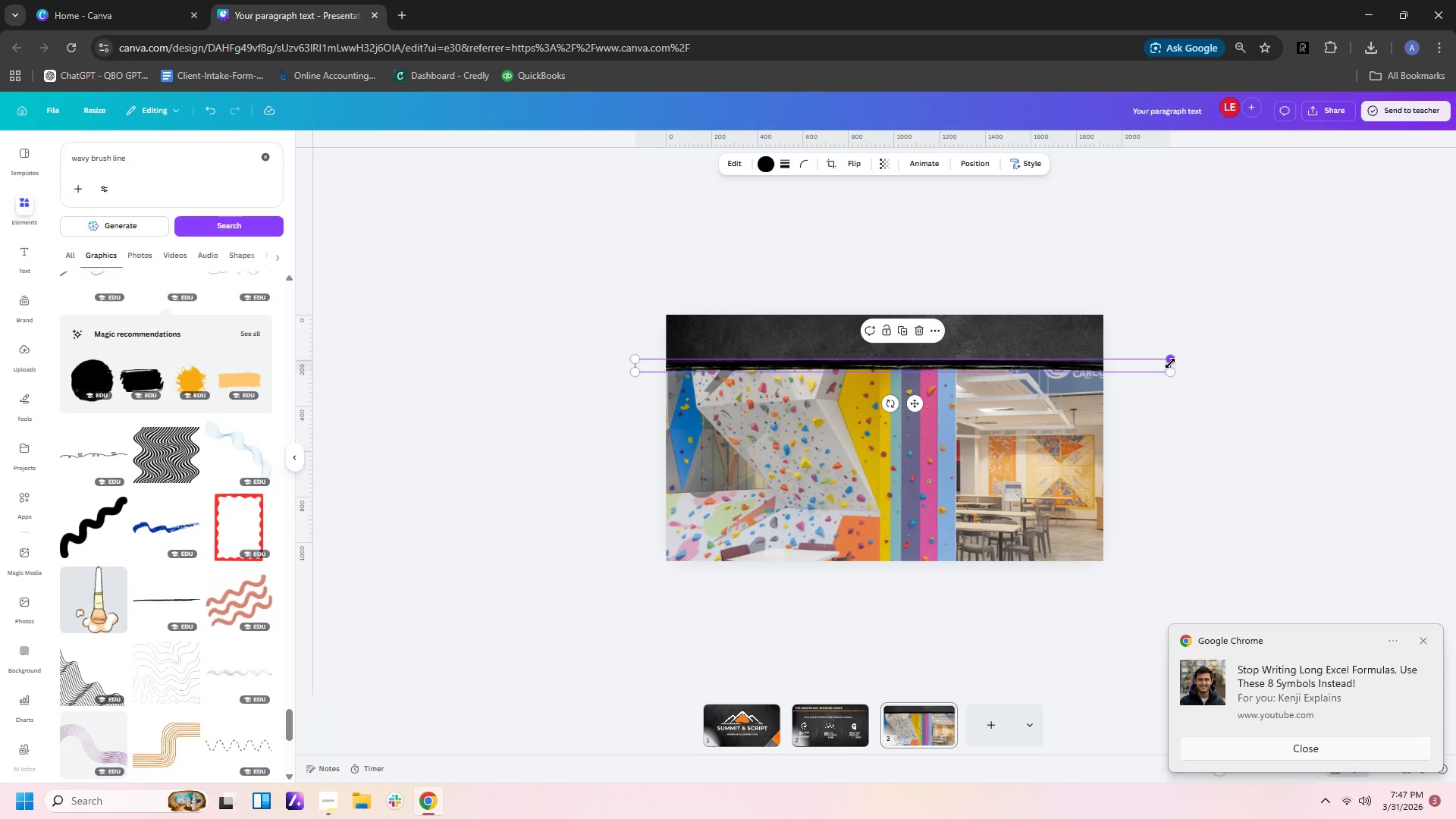 
left_click([1147, 406])
 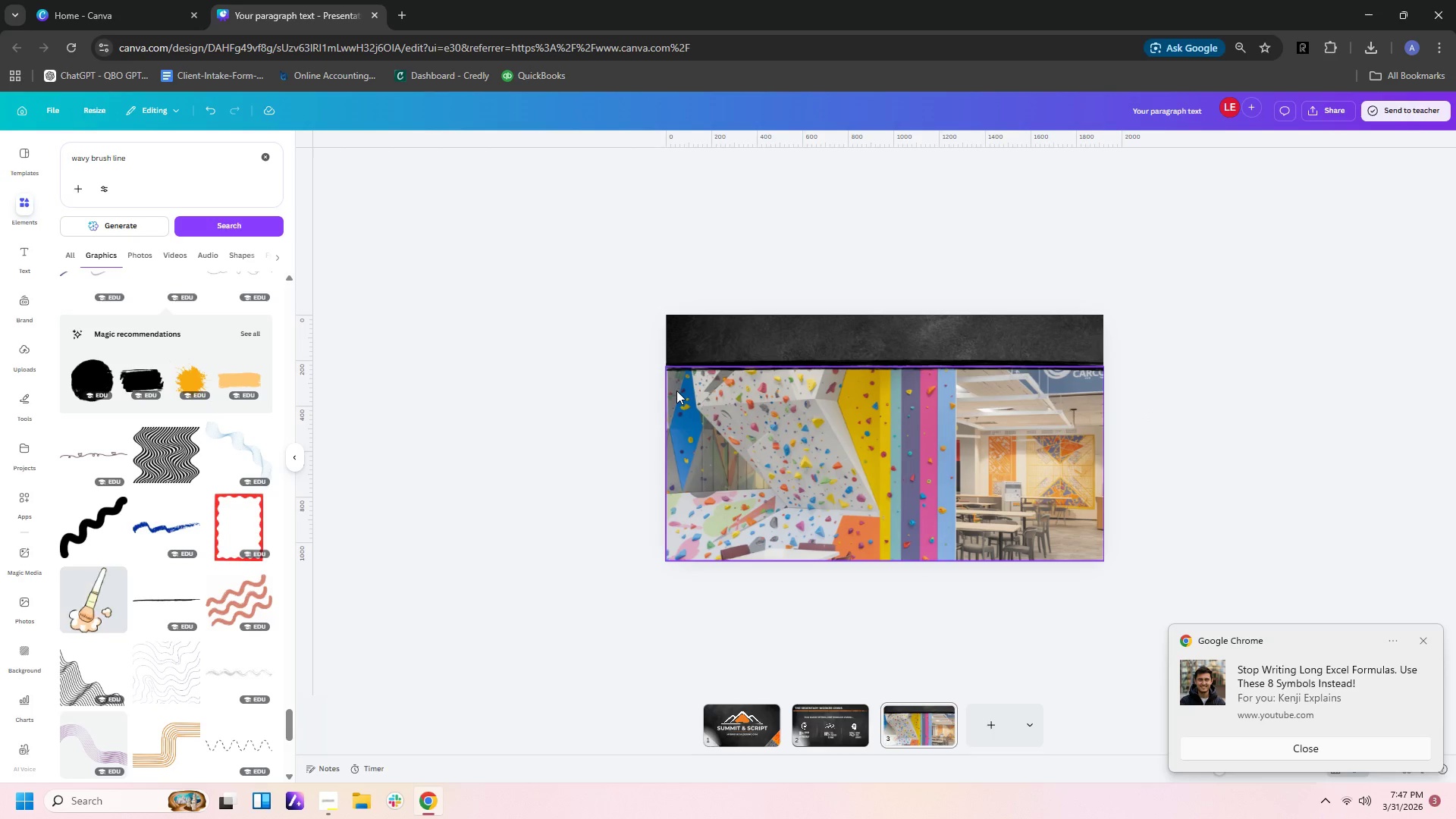 
wait(6.09)
 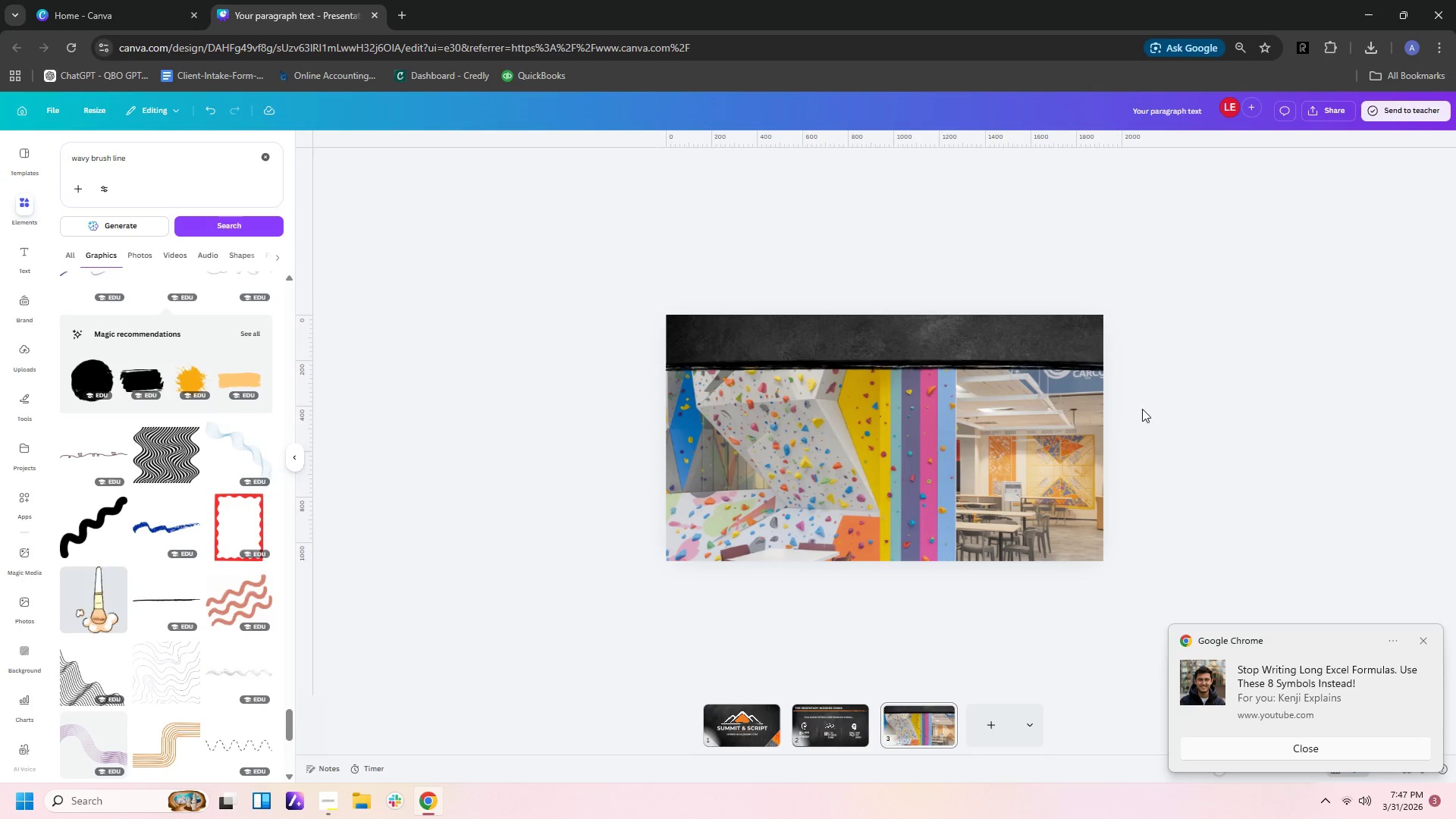 
left_click([796, 363])
 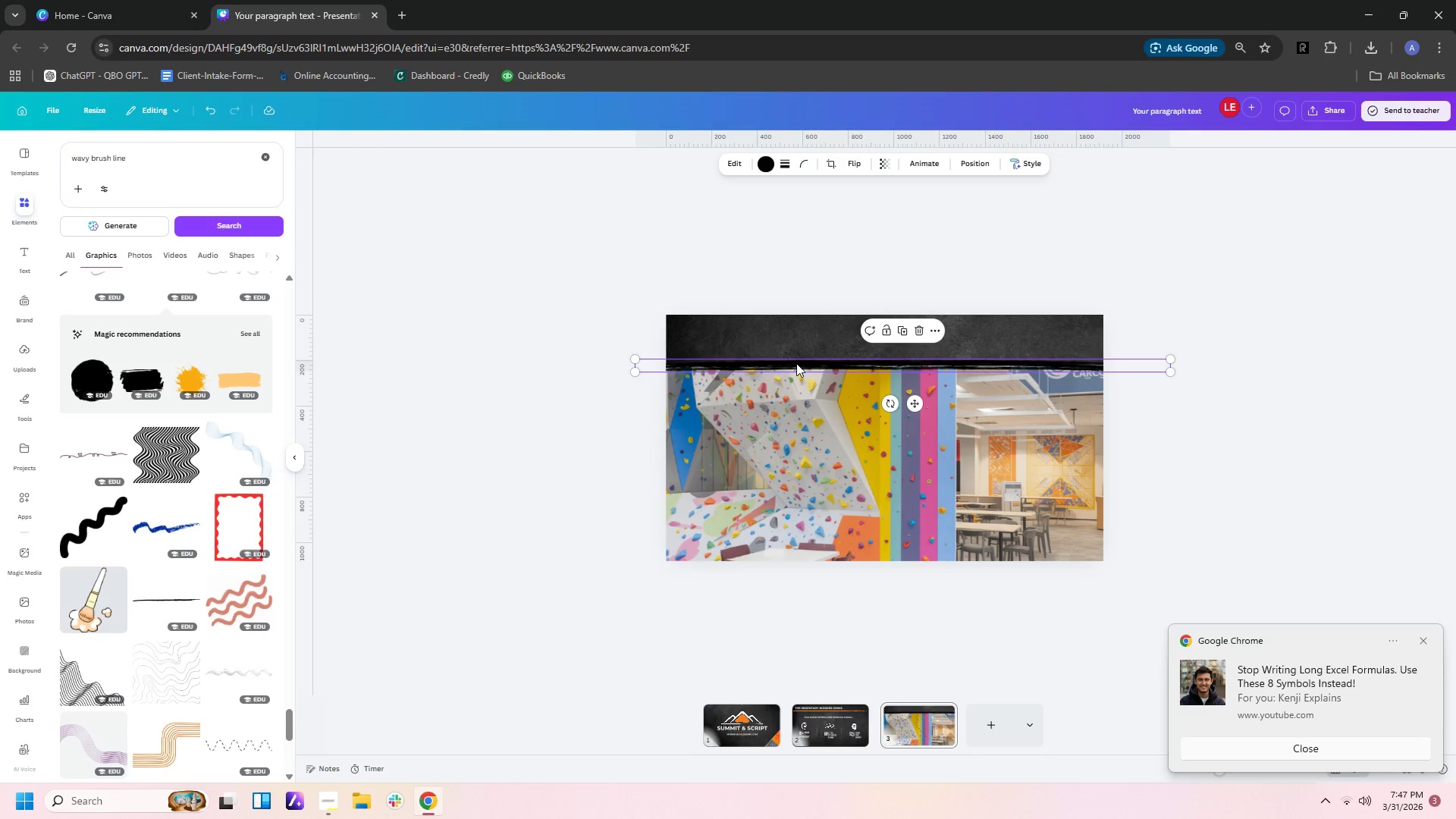 
key(Delete)
 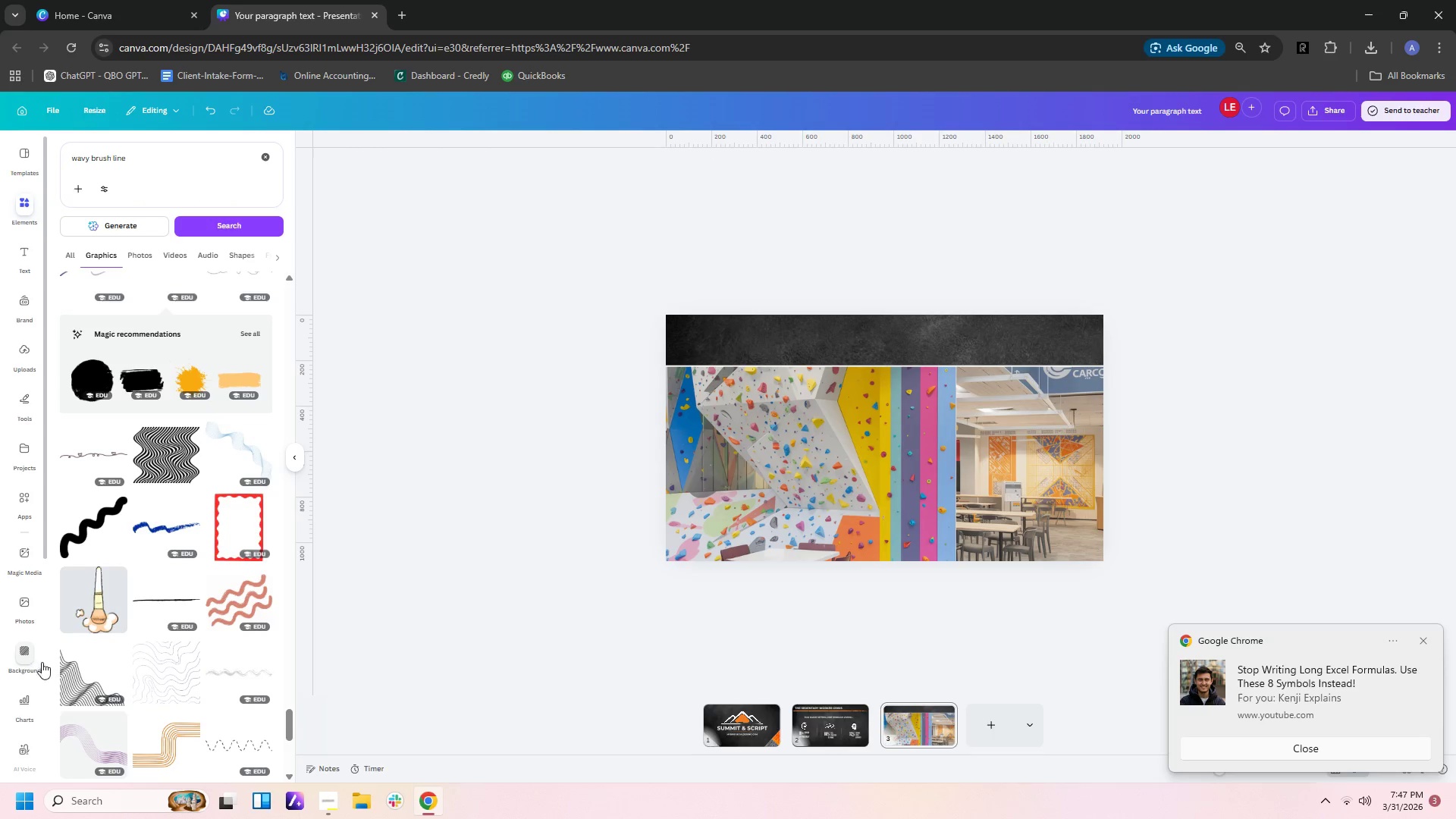 
scroll: coordinate [113, 612], scroll_direction: down, amount: 3.0
 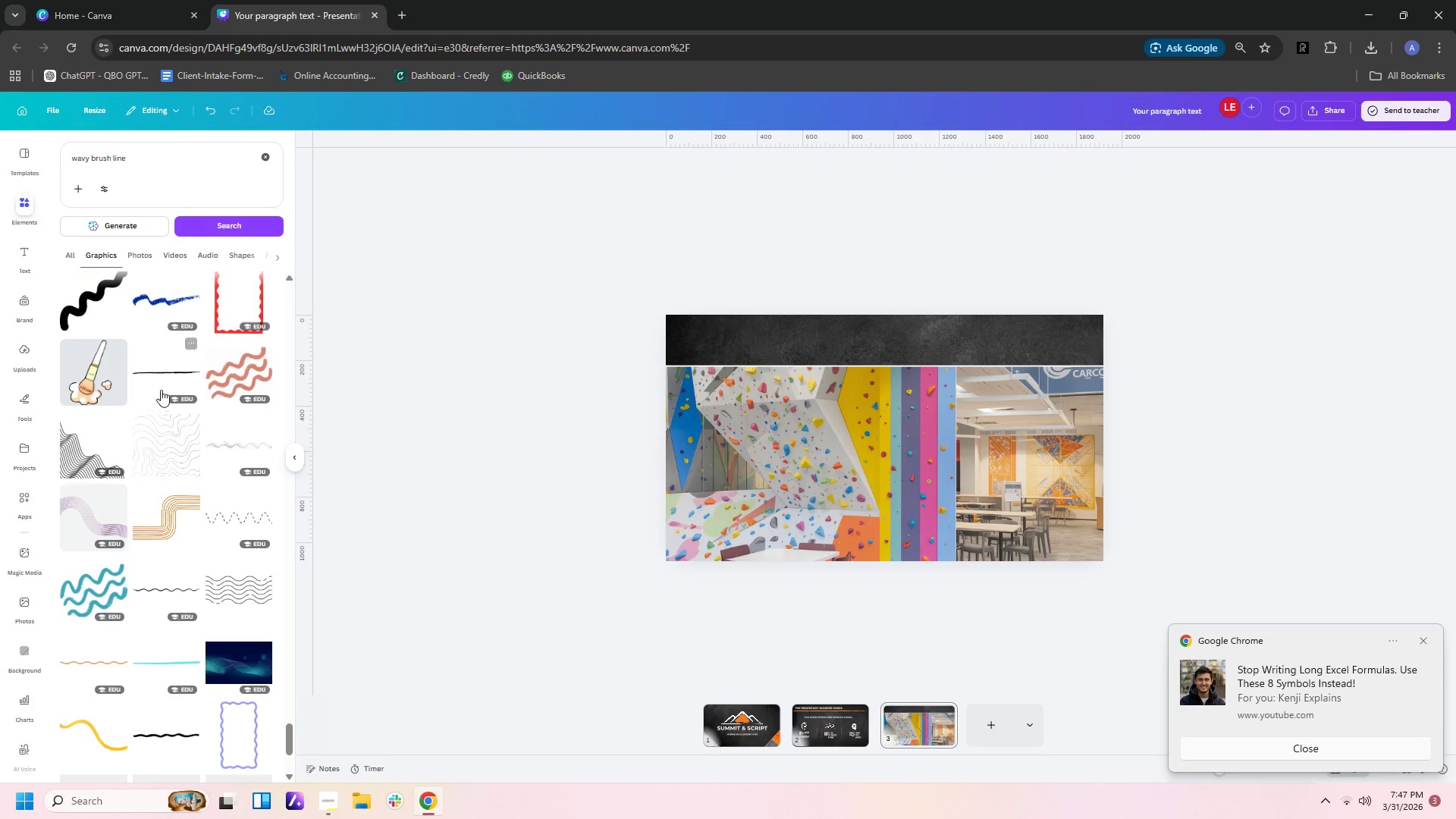 
left_click([168, 375])
 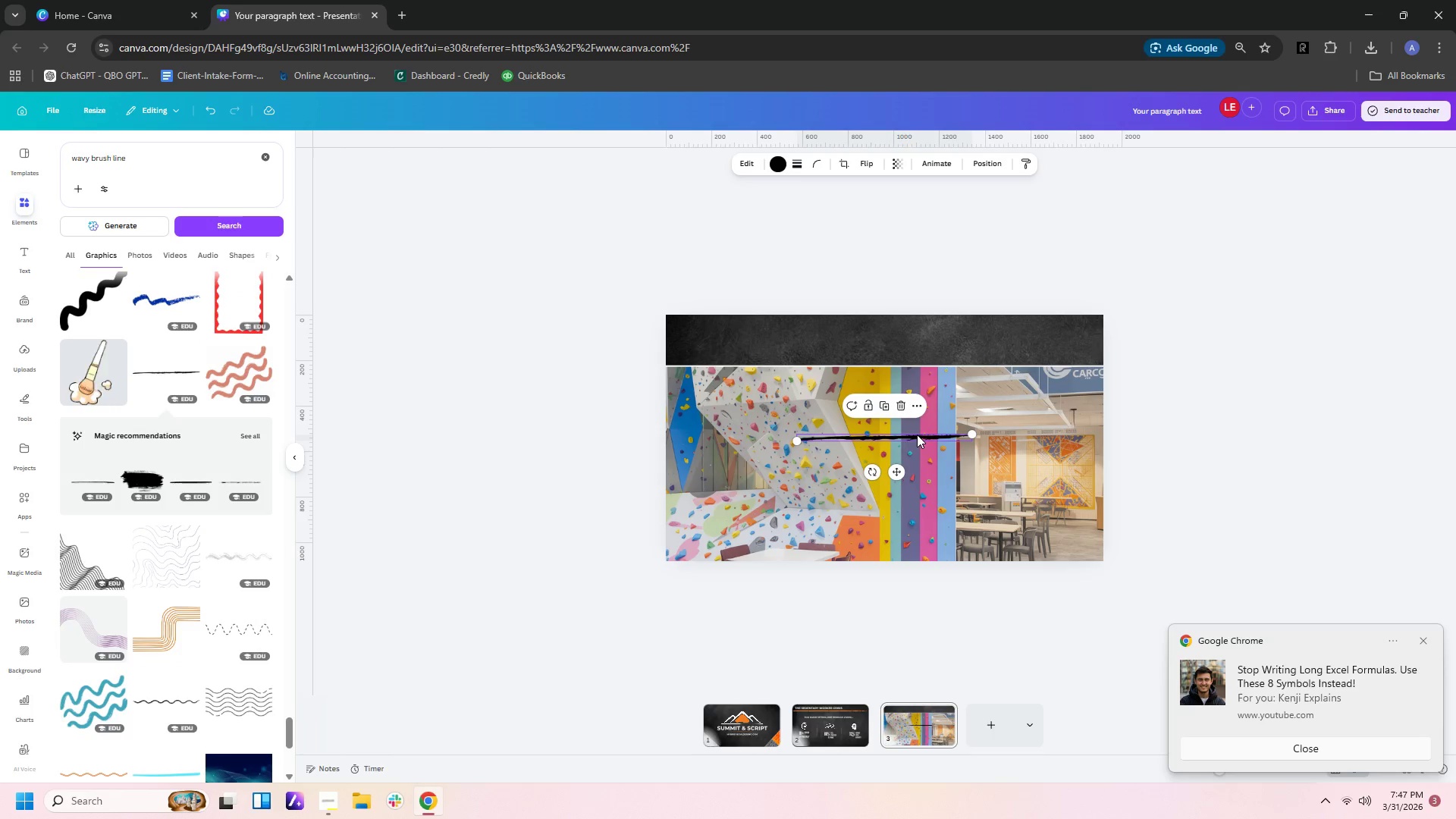 
left_click_drag(start_coordinate=[920, 433], to_coordinate=[920, 421])
 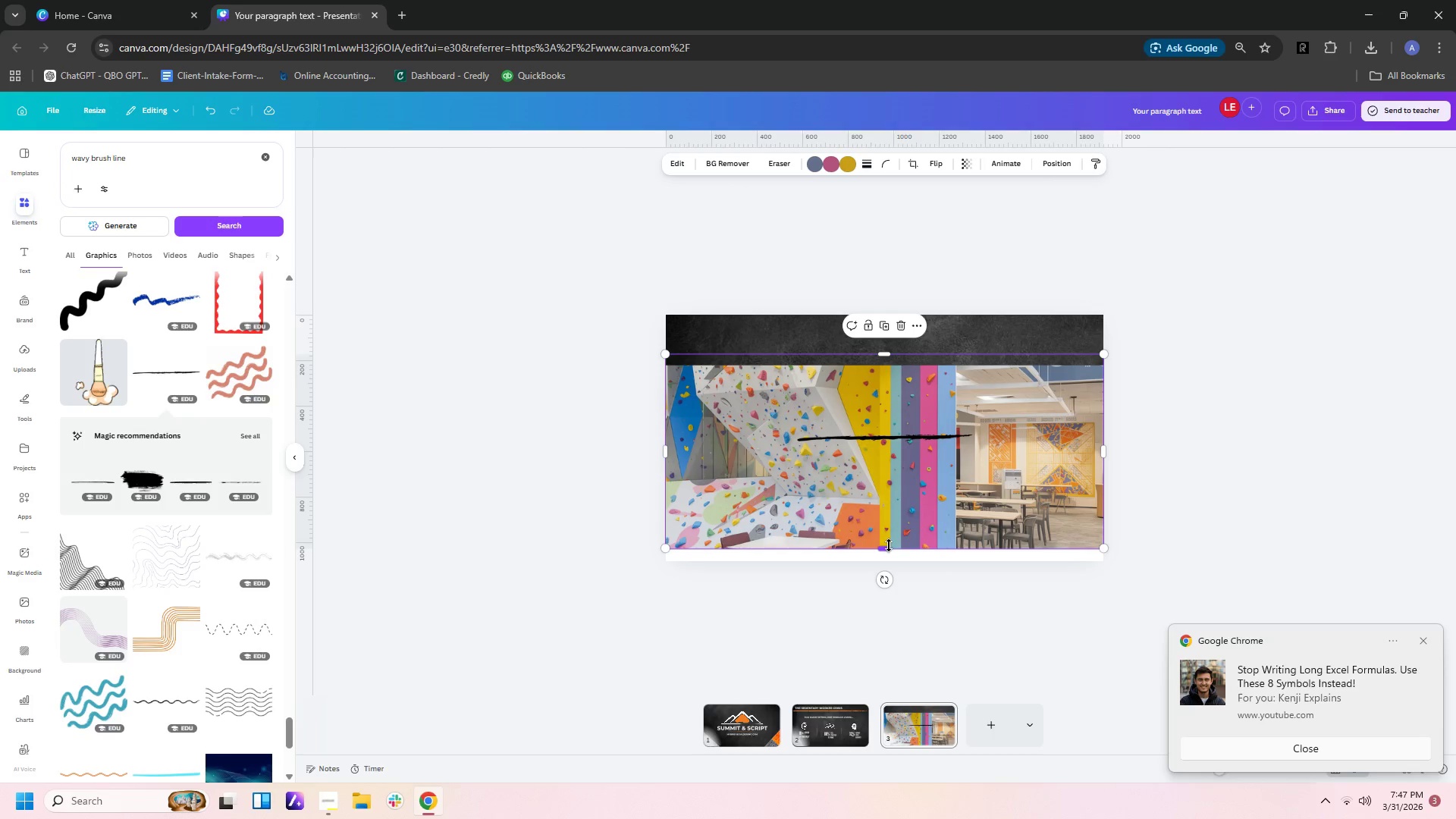 
left_click_drag(start_coordinate=[883, 545], to_coordinate=[882, 557])
 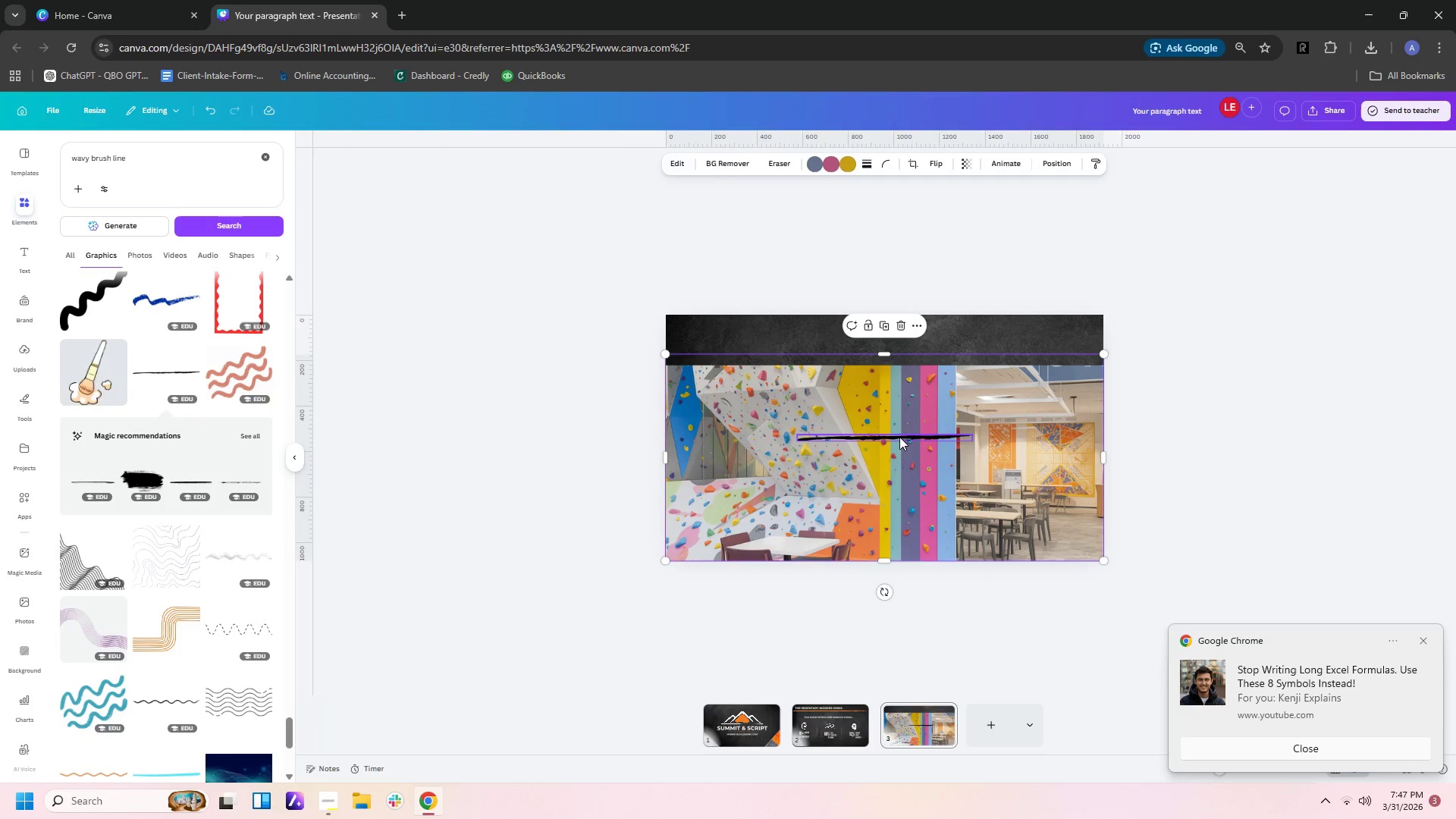 
left_click([899, 437])
 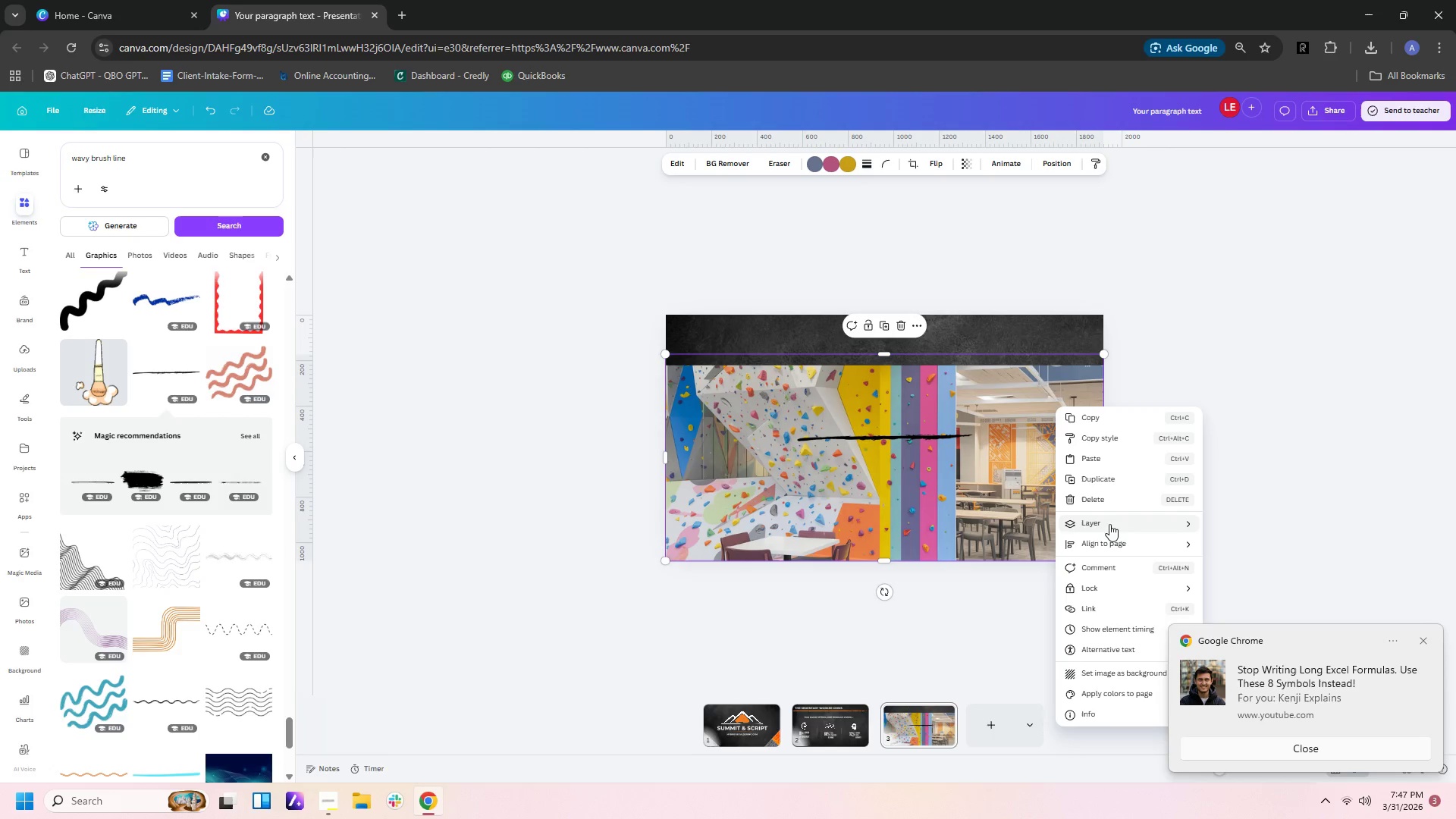 
left_click([1090, 583])
 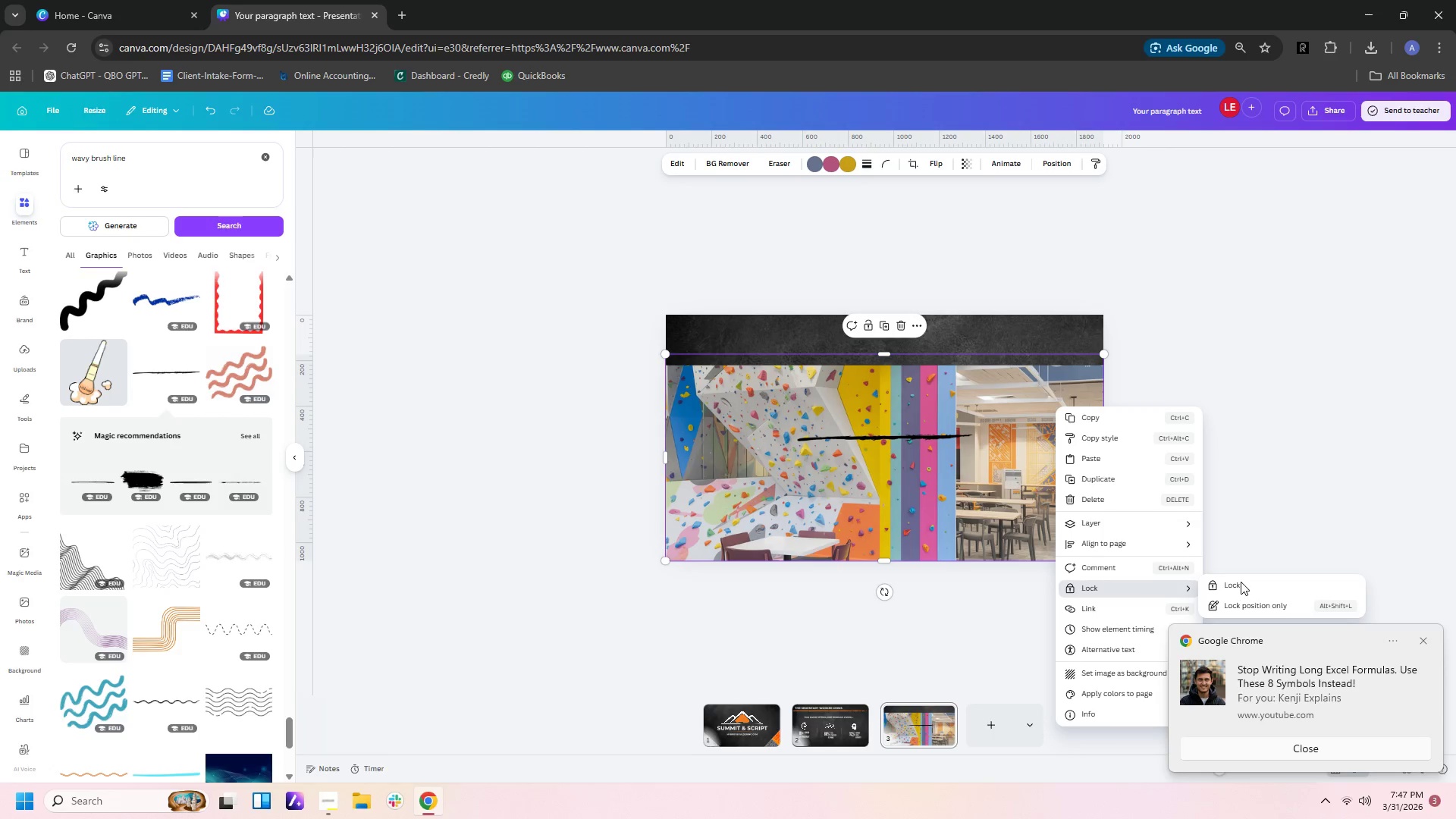 
left_click([1241, 580])
 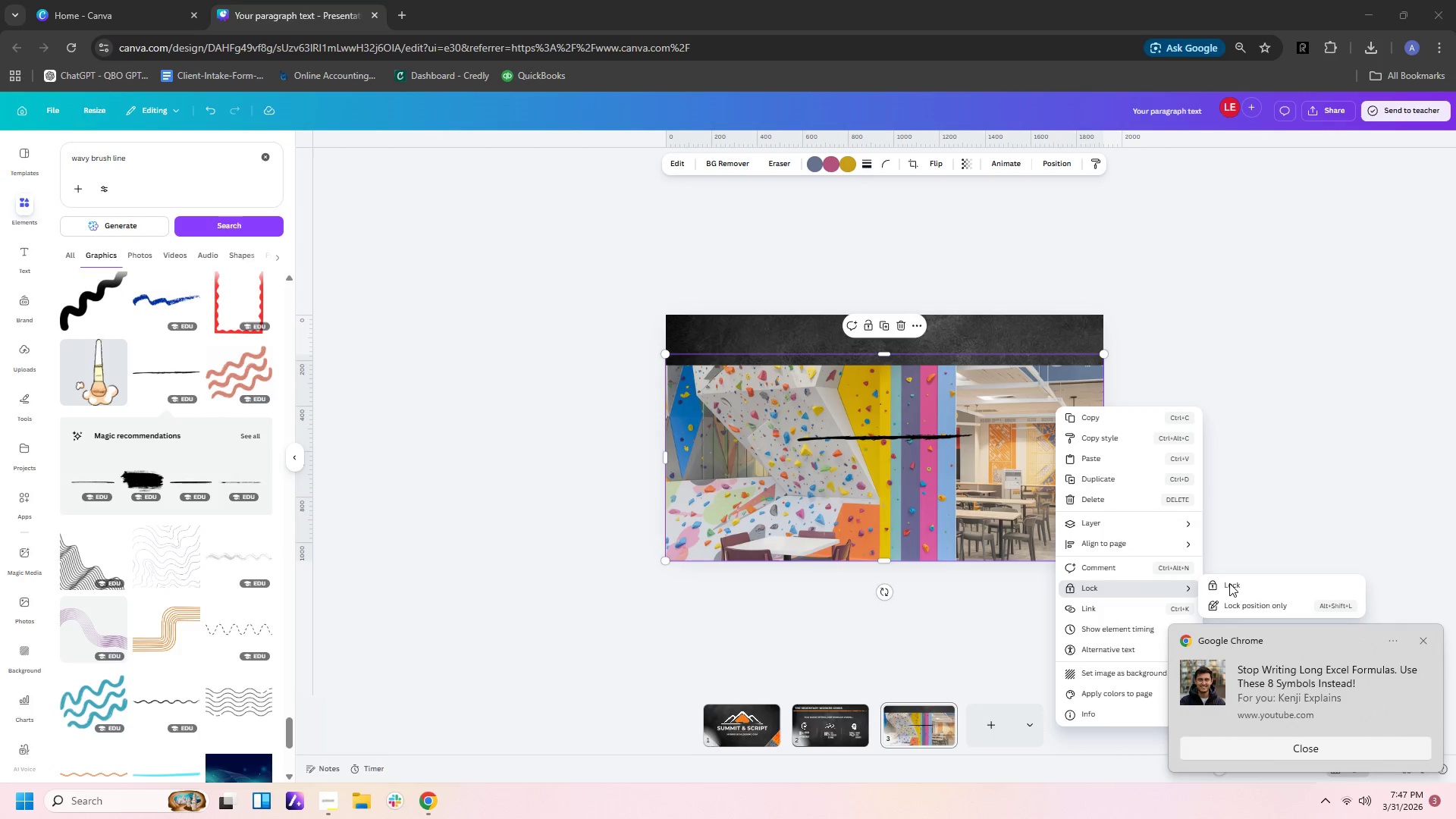 
double_click([1231, 585])
 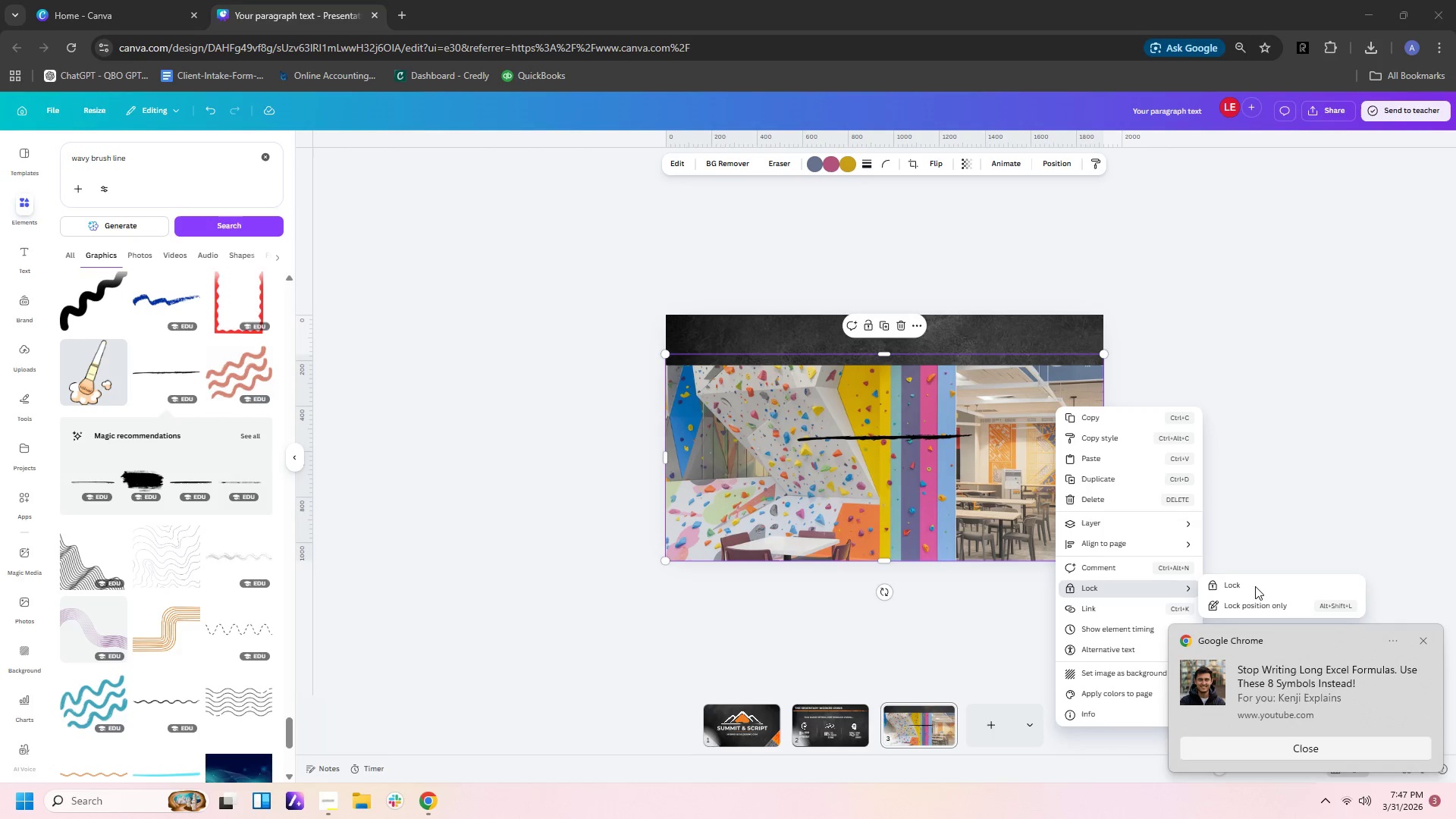 
triple_click([1255, 586])
 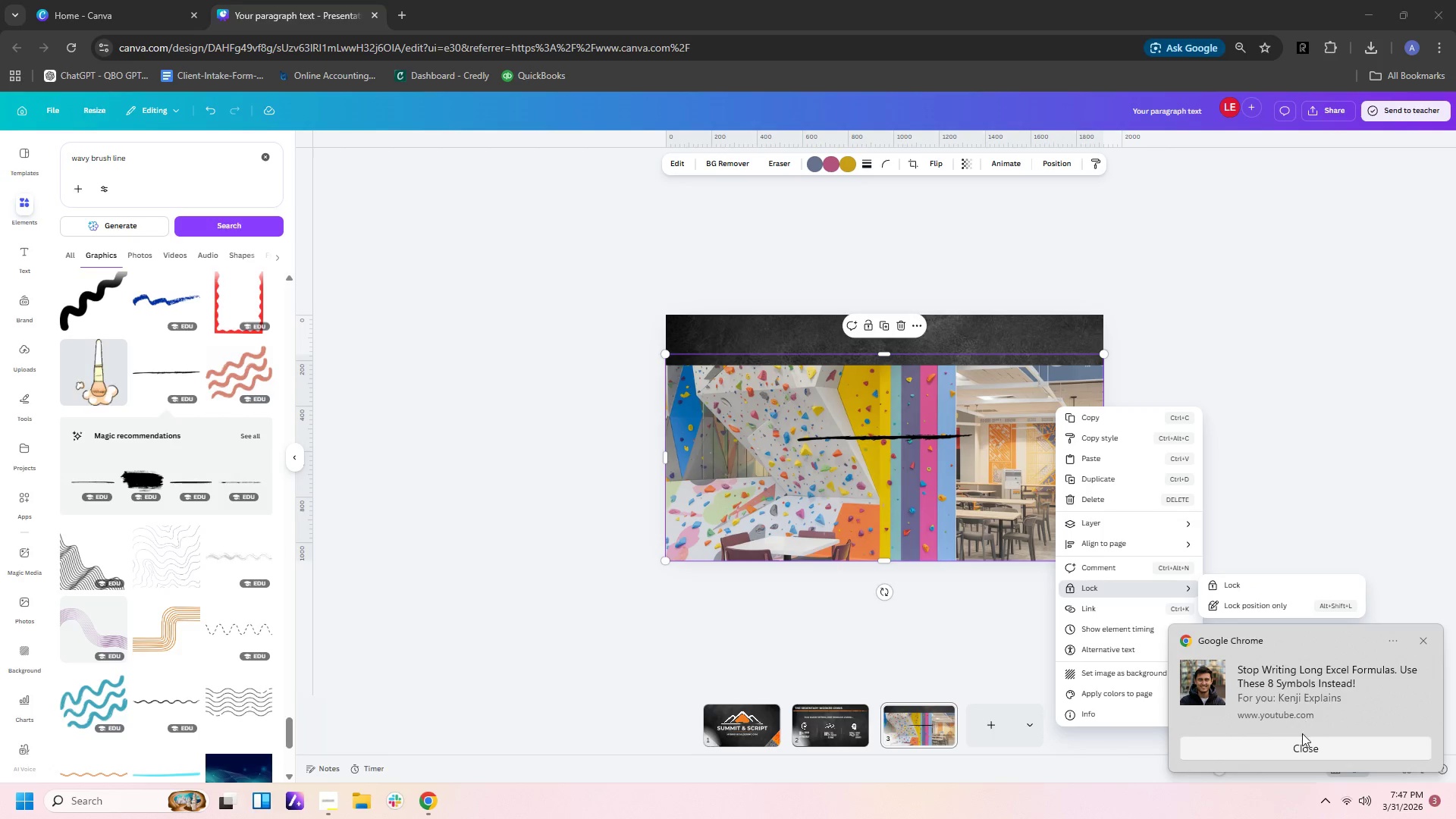 
left_click([1298, 752])
 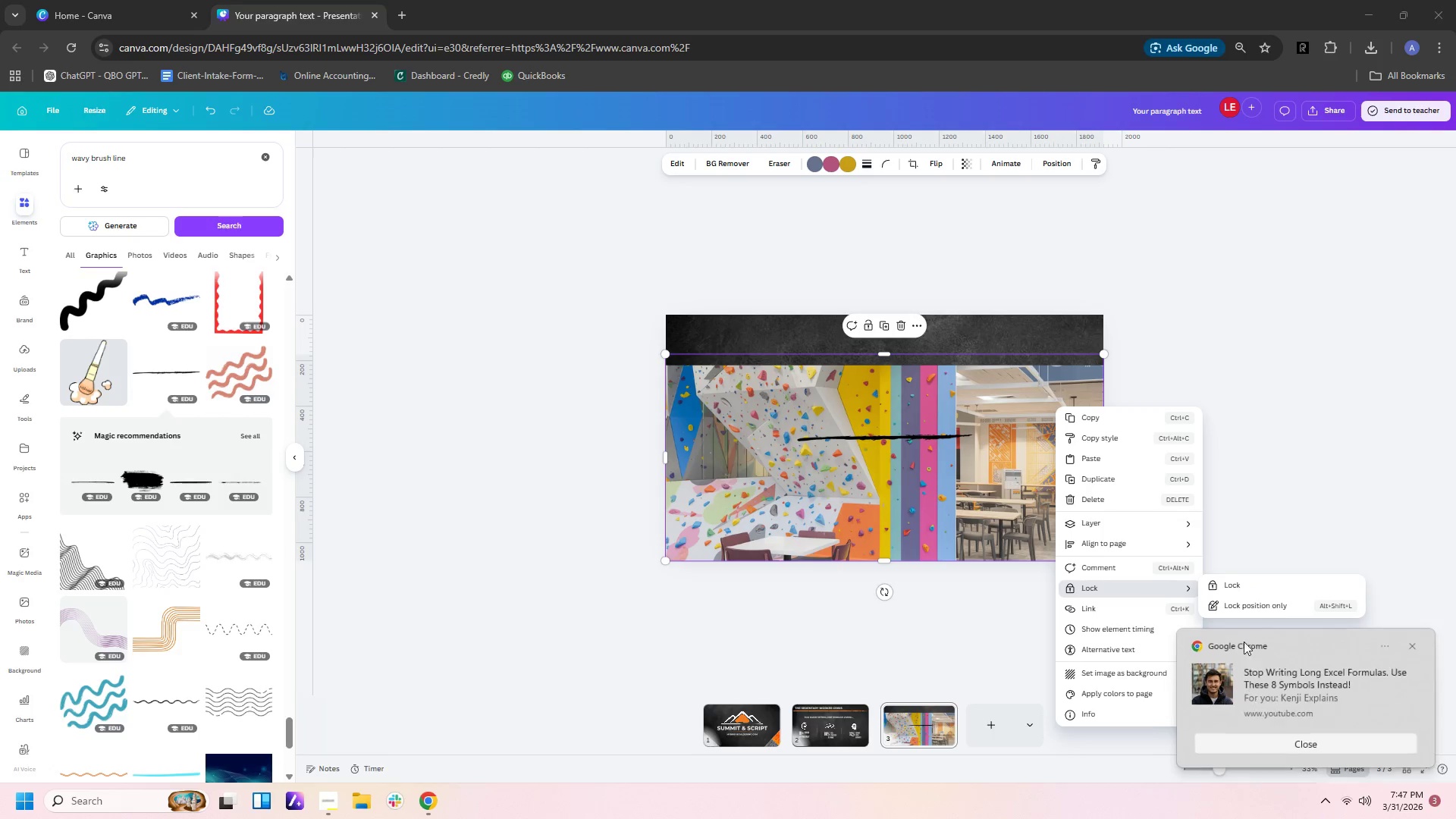 
key(Unknown)
 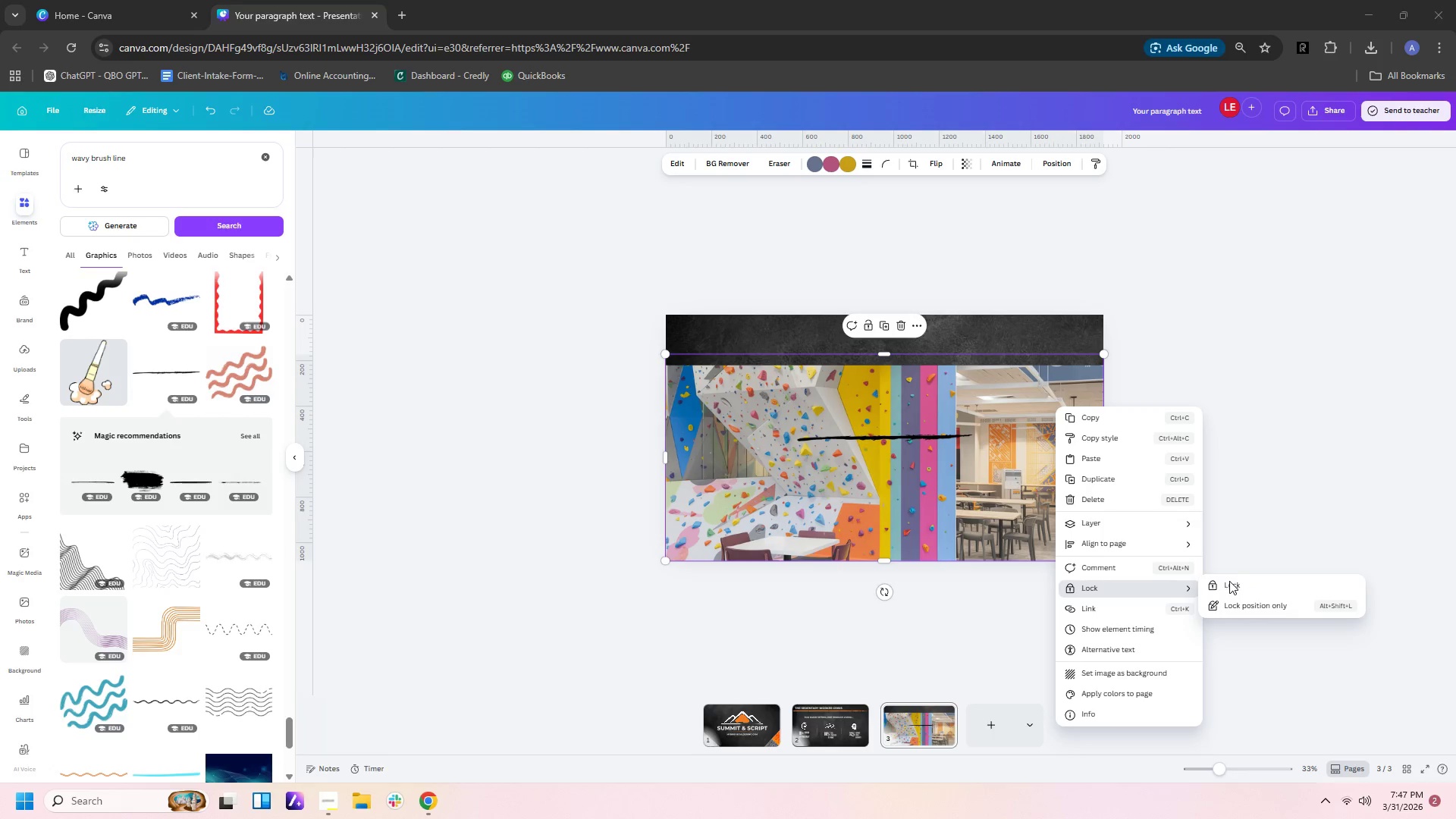 
left_click([1229, 584])
 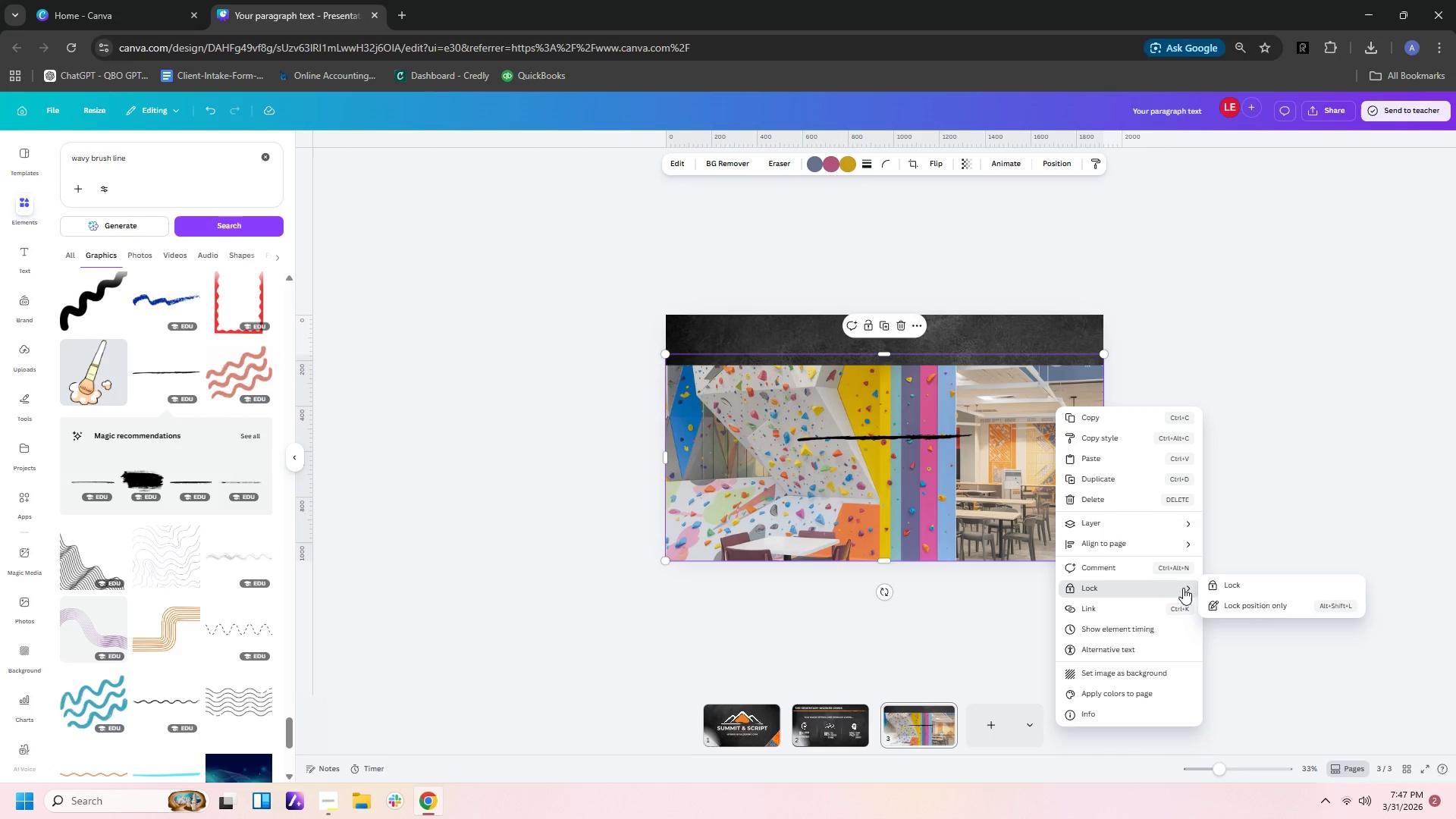 
double_click([1225, 585])
 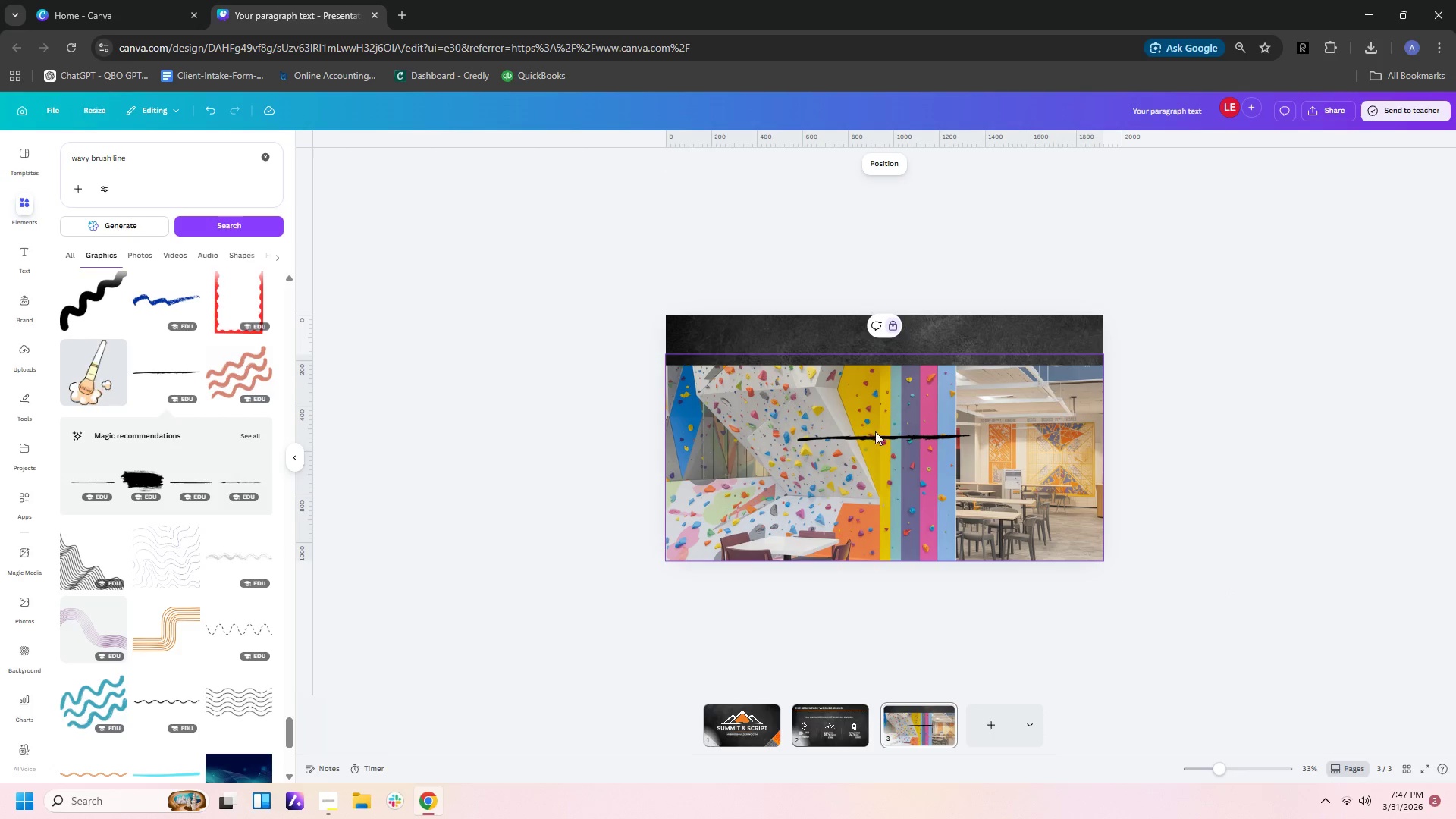 
left_click([877, 438])
 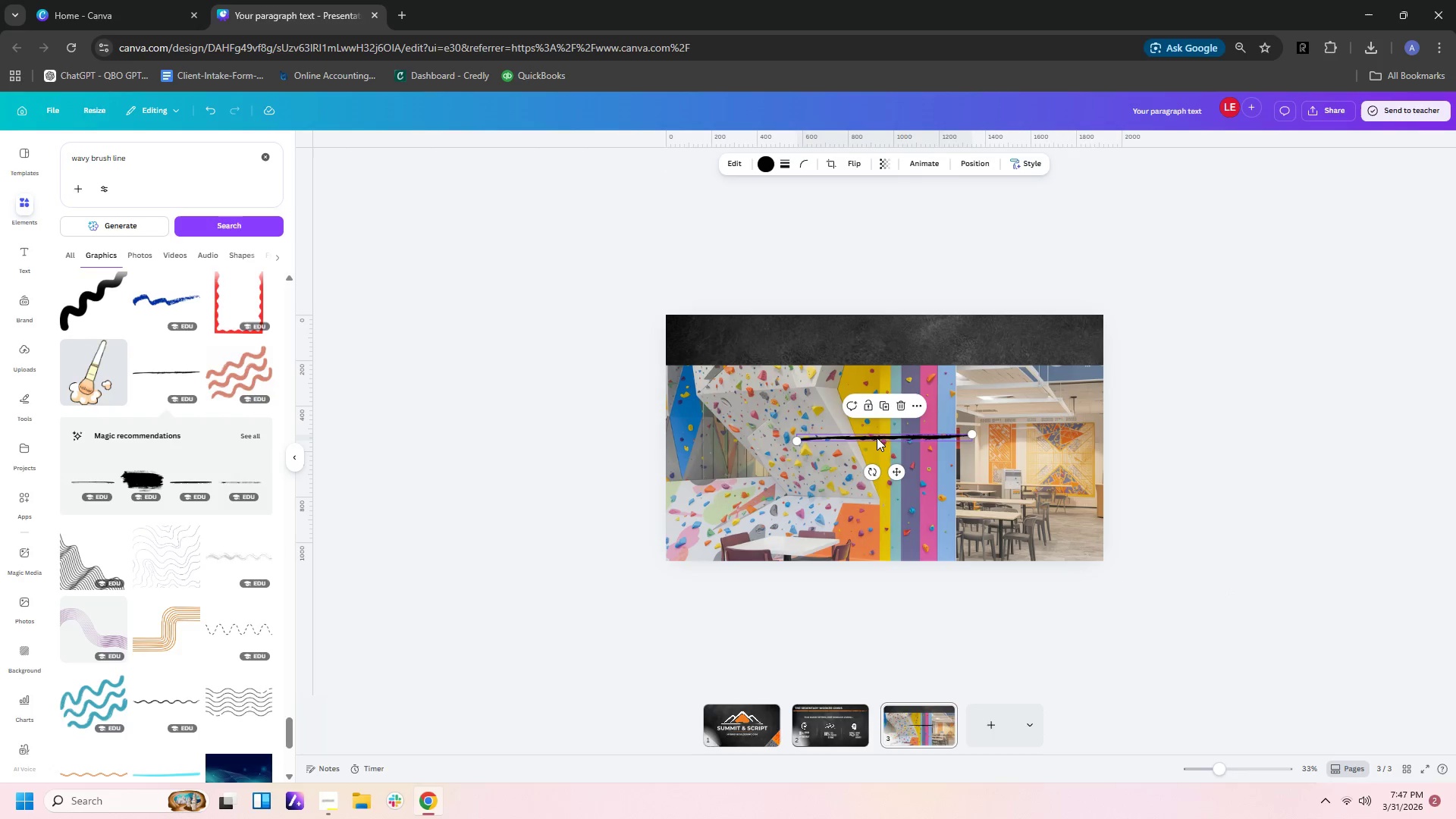 
left_click_drag(start_coordinate=[877, 438], to_coordinate=[746, 362])
 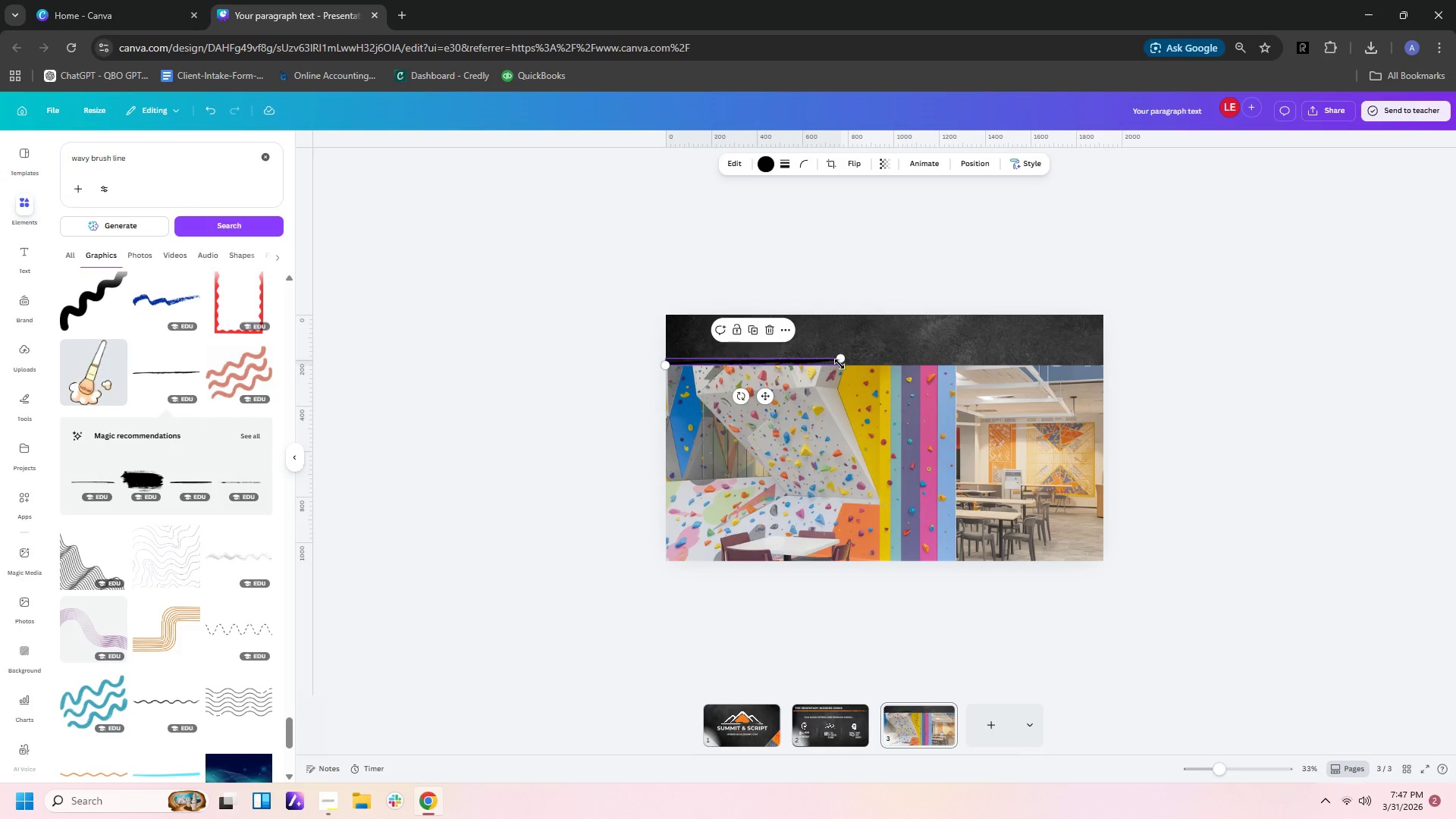 
left_click_drag(start_coordinate=[843, 362], to_coordinate=[1140, 371])
 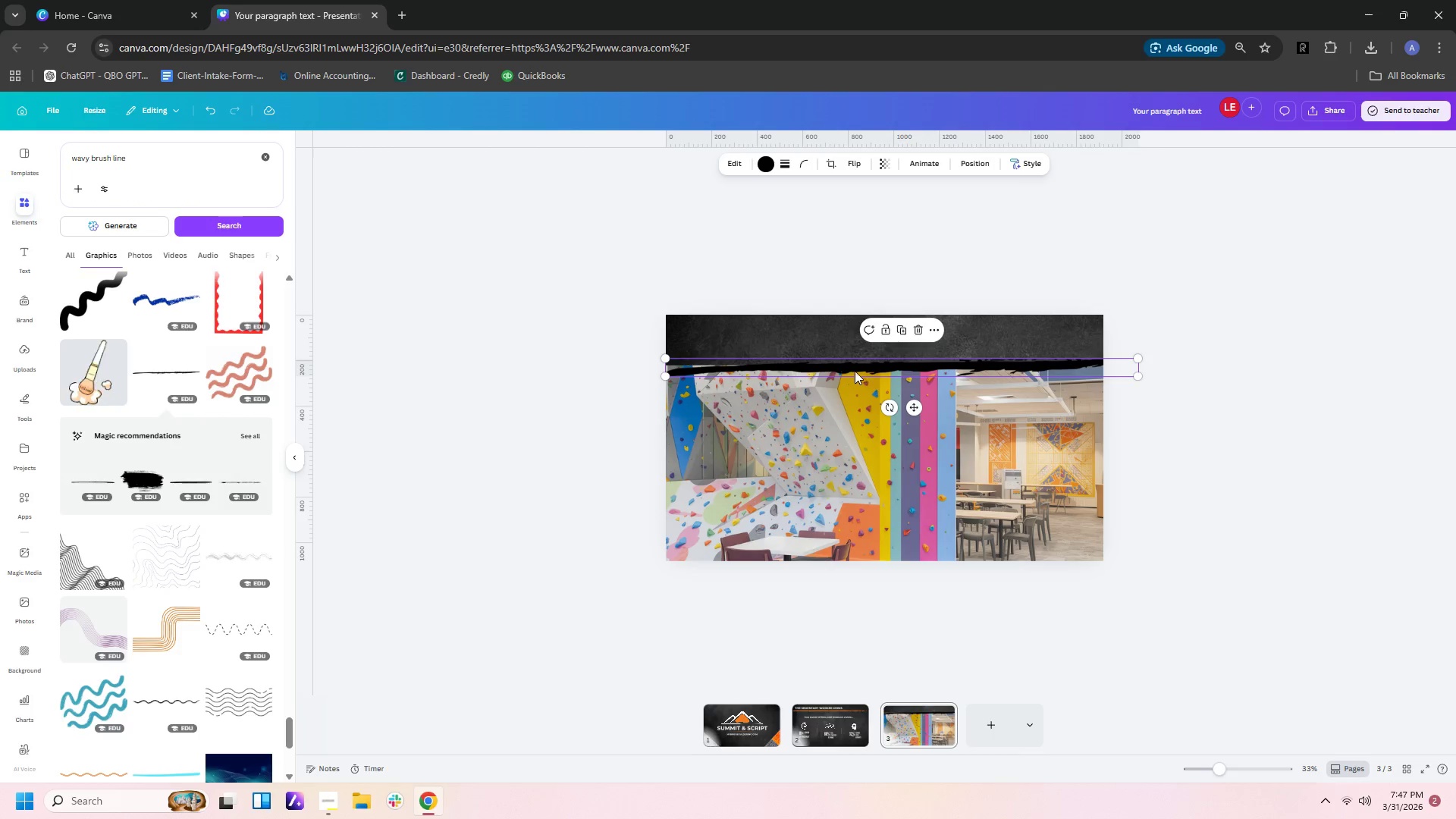 
left_click_drag(start_coordinate=[853, 369], to_coordinate=[849, 365])
 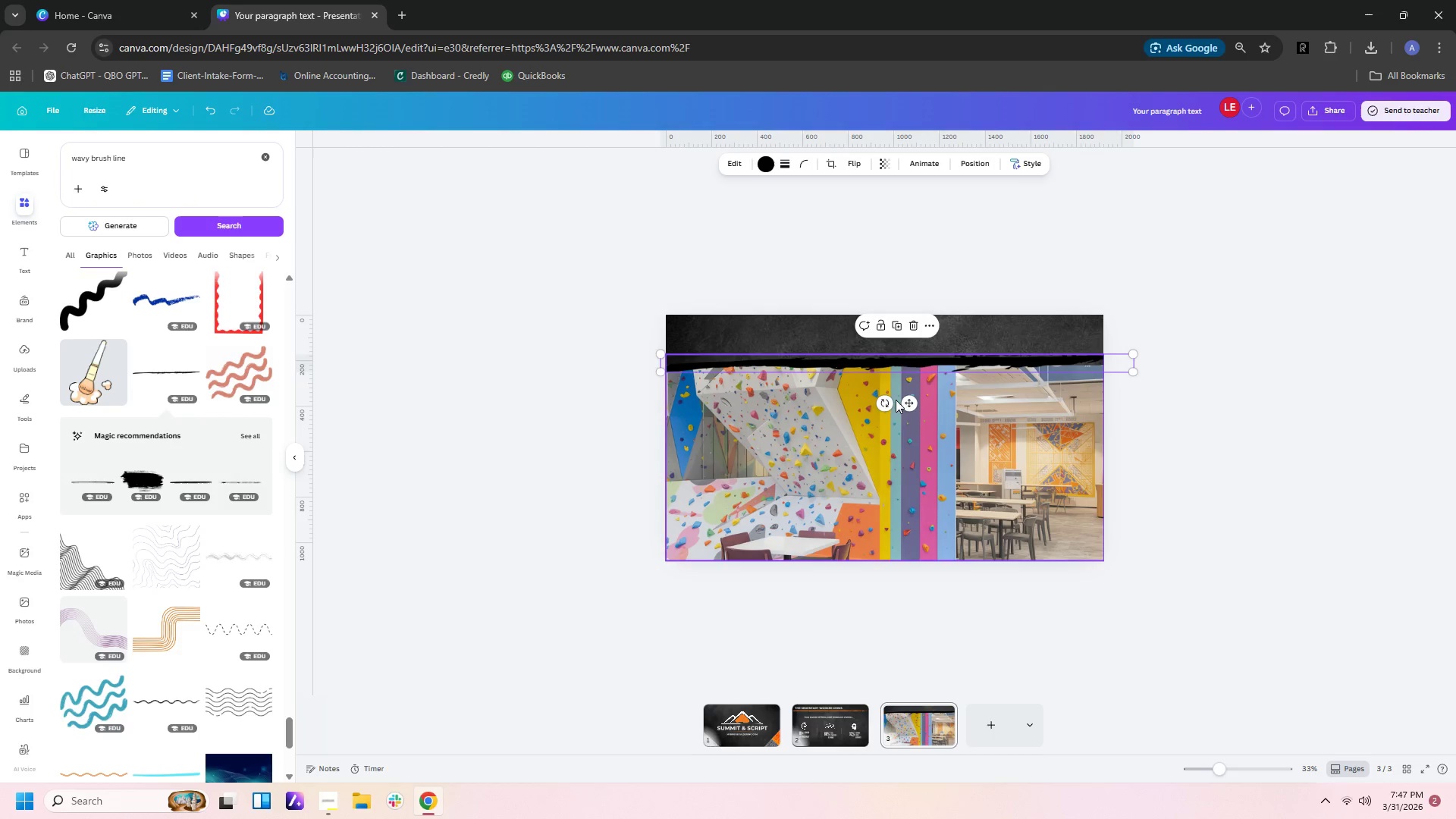 
left_click_drag(start_coordinate=[887, 403], to_coordinate=[886, 409])
 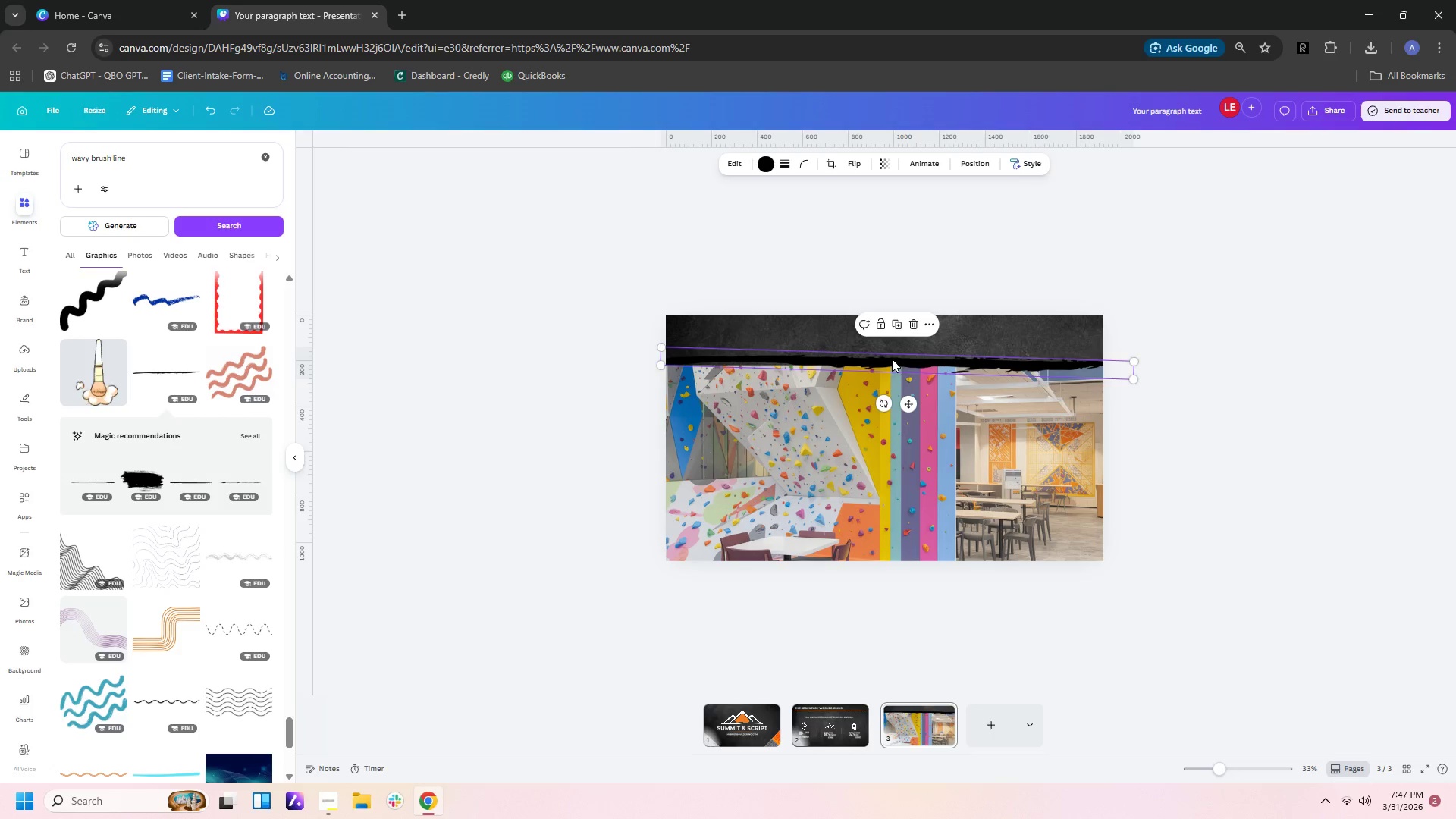 
left_click_drag(start_coordinate=[892, 359], to_coordinate=[892, 363])
 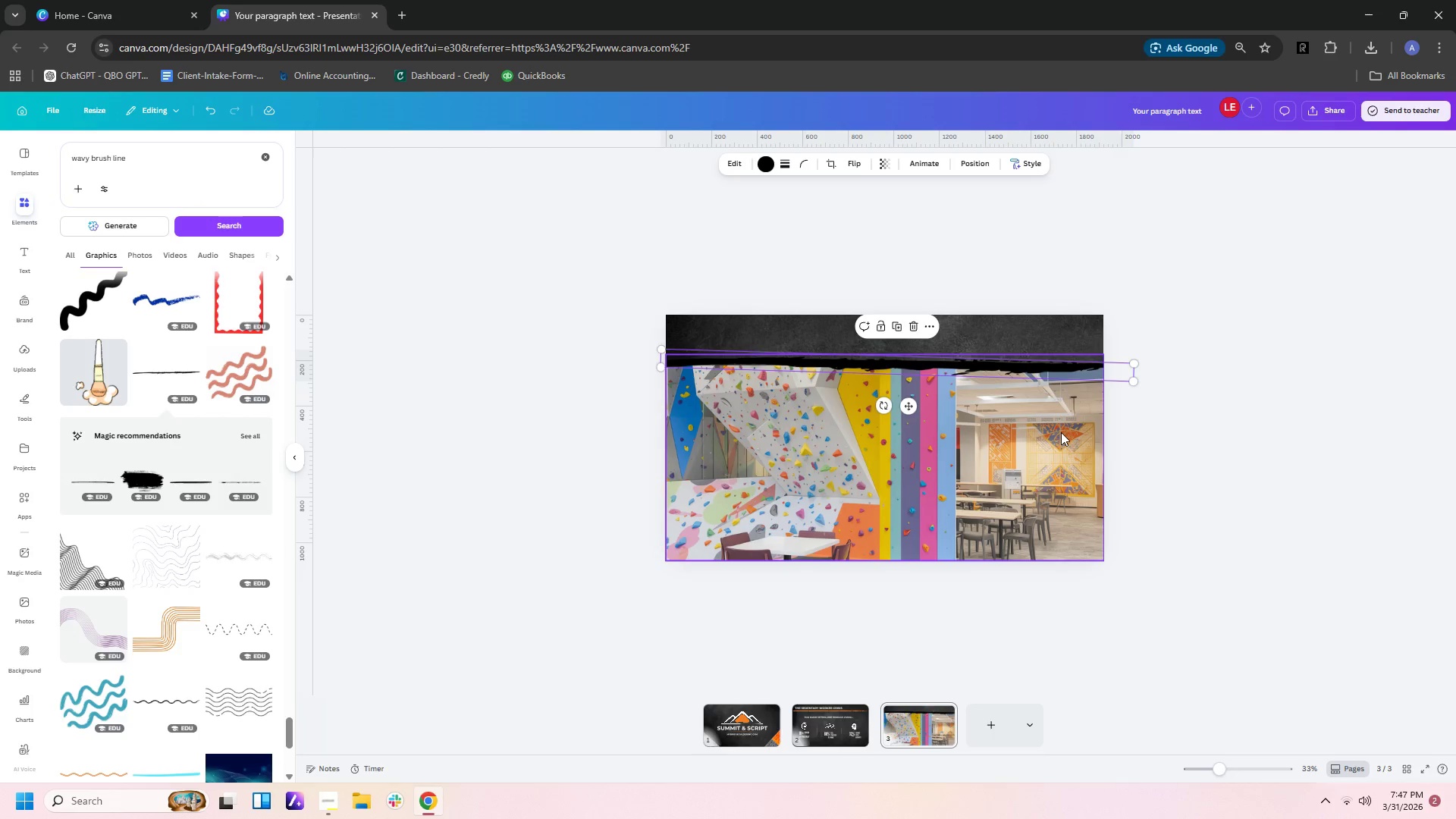 
double_click([1140, 450])
 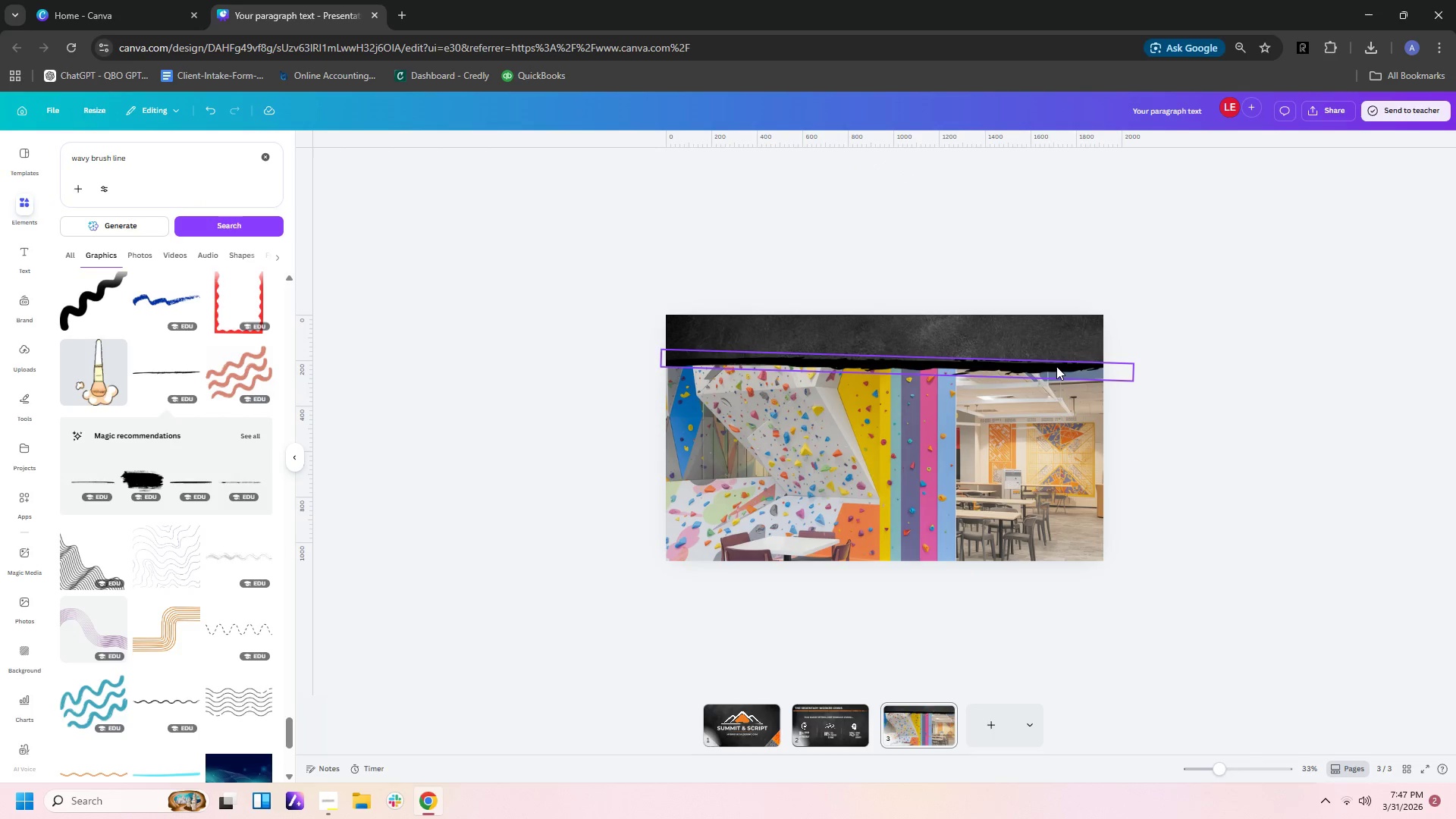 
left_click([1056, 366])
 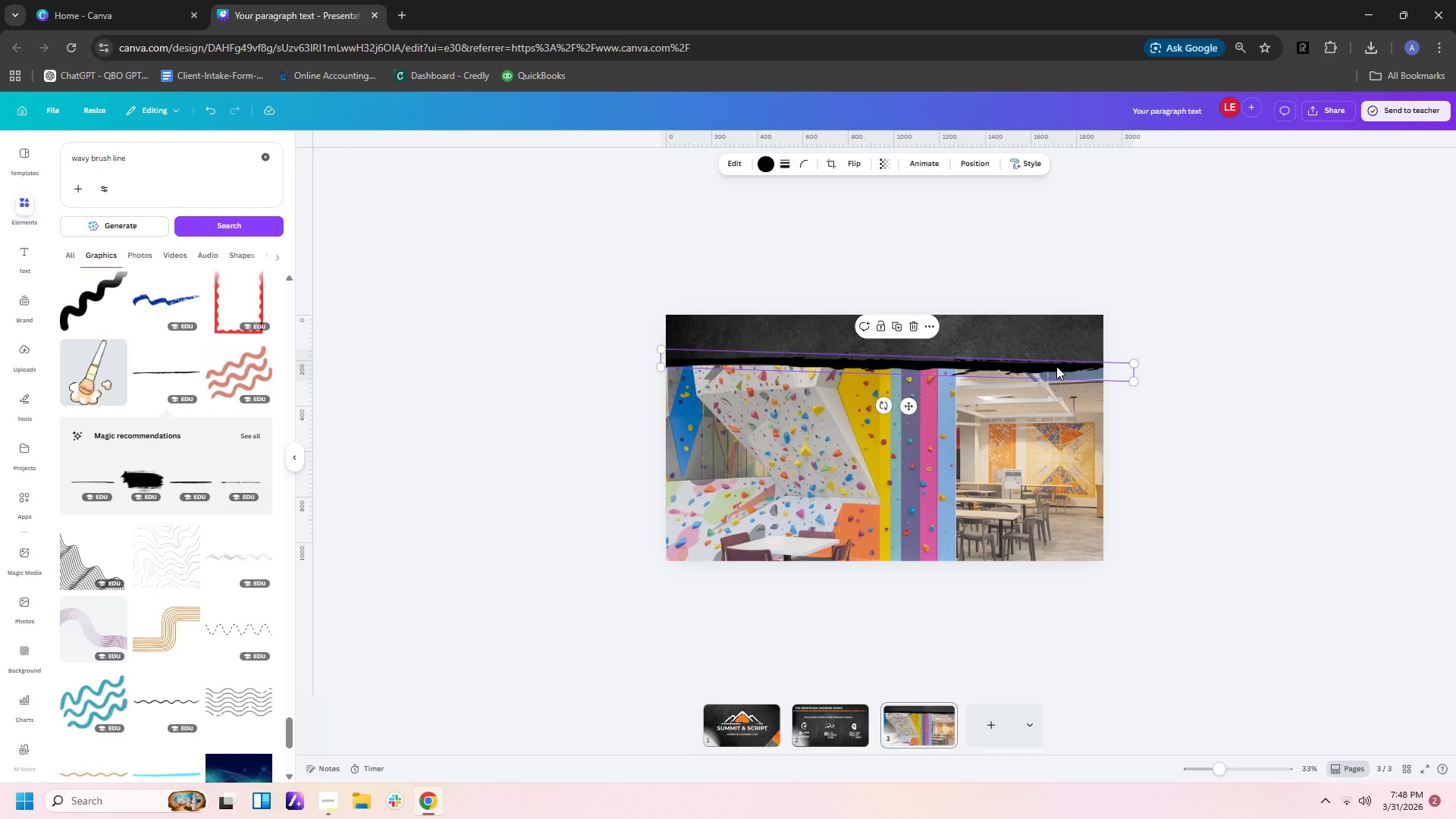 
key(Delete)
 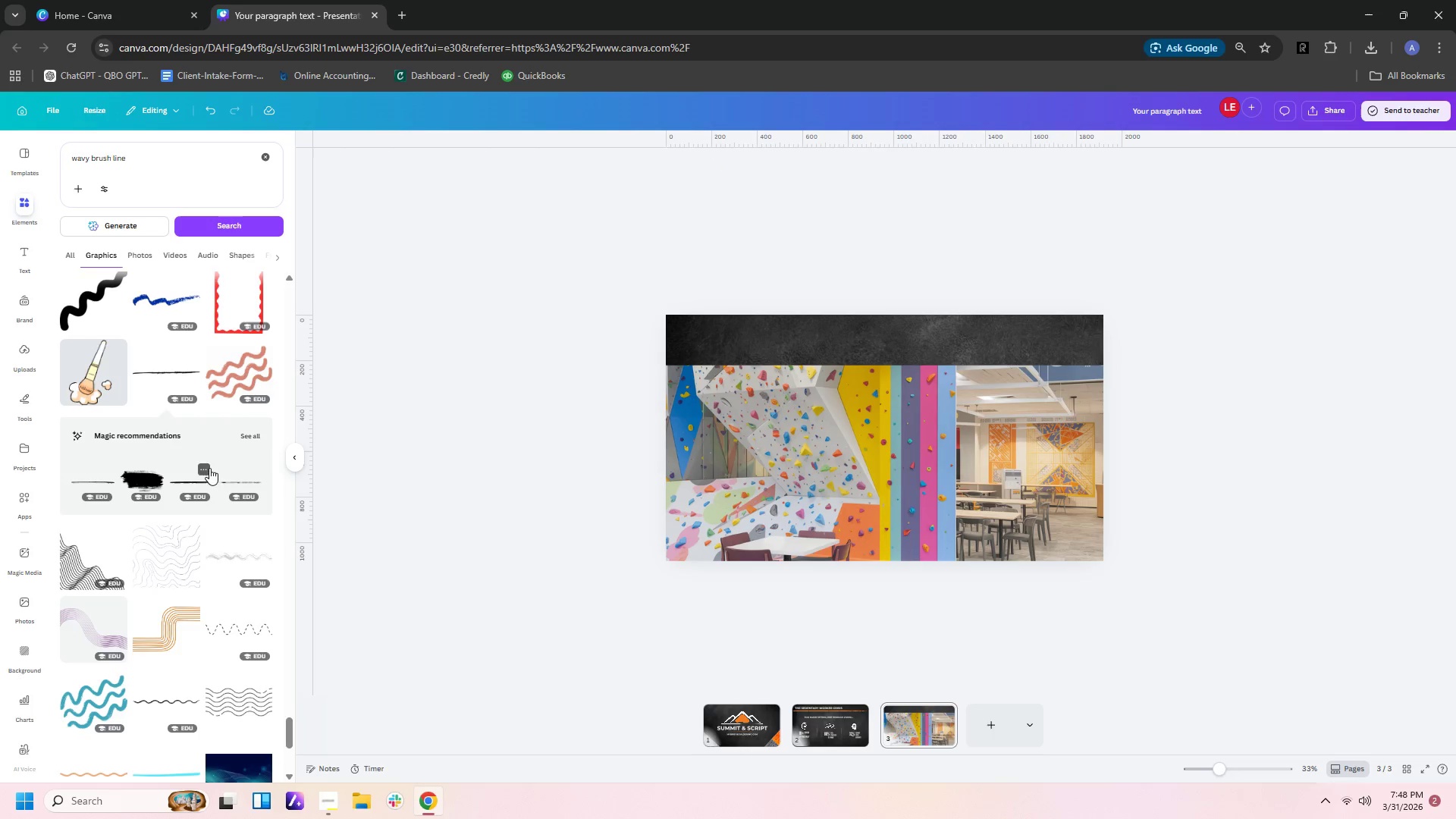 
left_click([229, 482])
 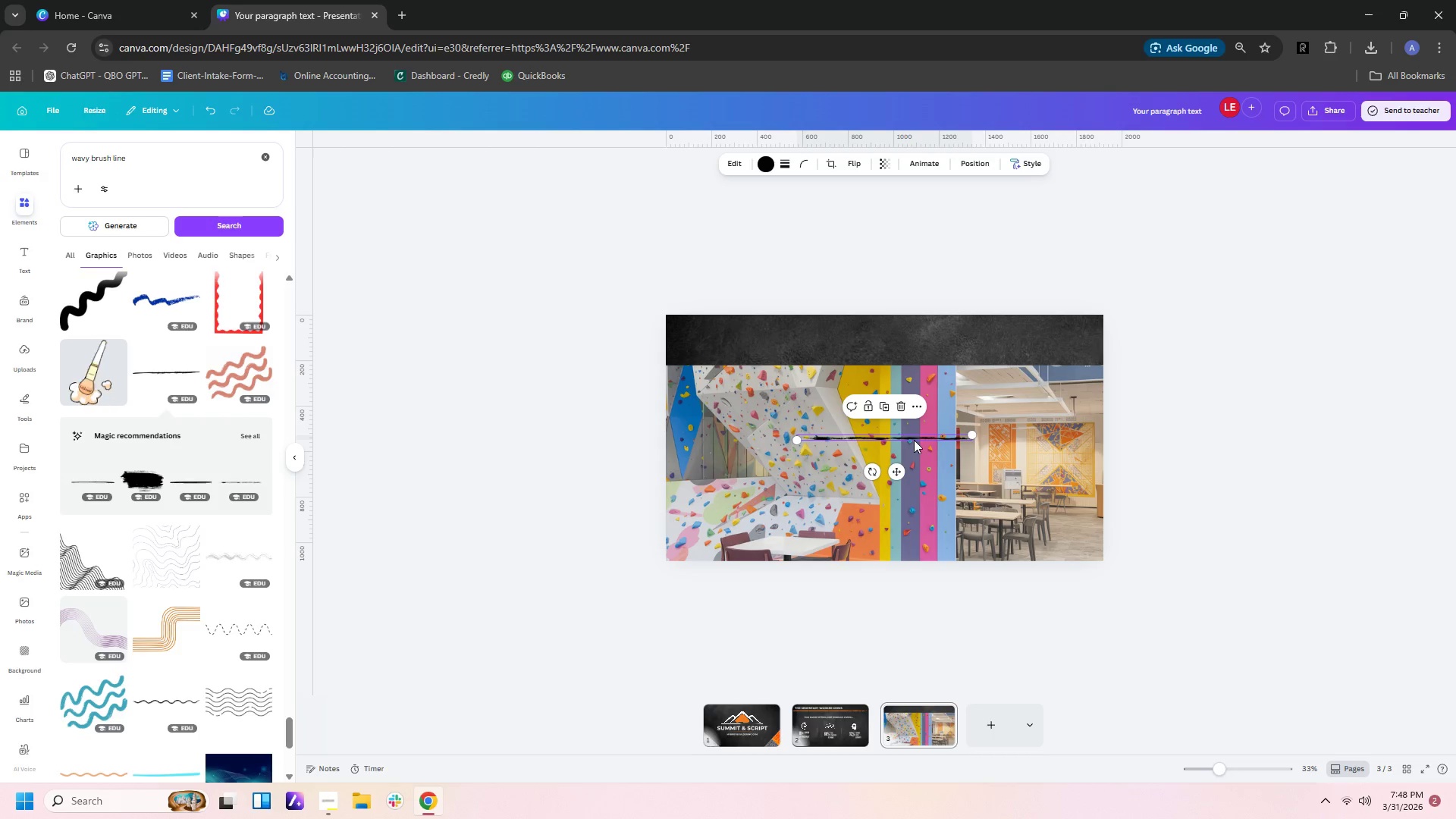 
left_click_drag(start_coordinate=[915, 438], to_coordinate=[774, 363])
 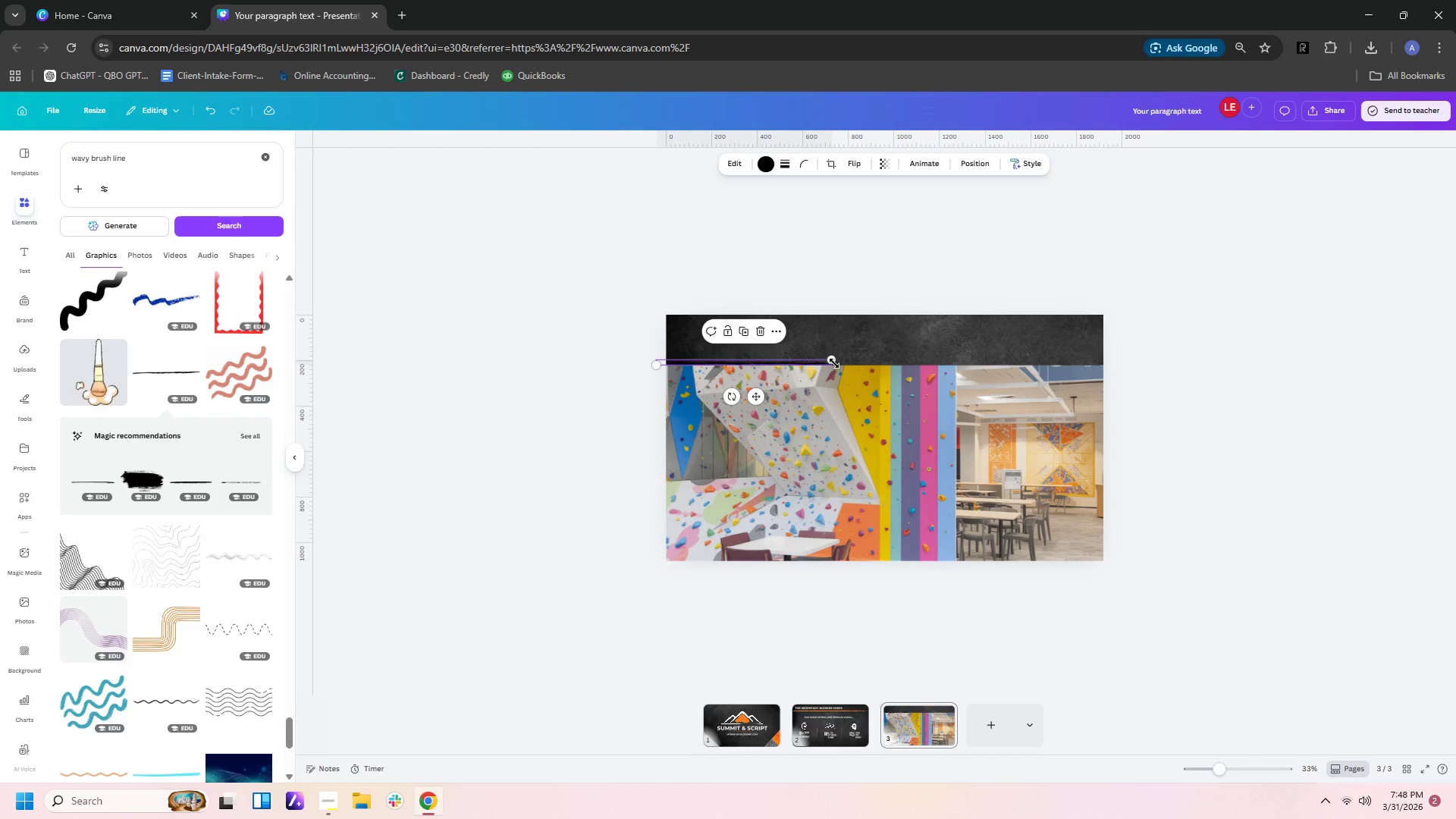 
left_click_drag(start_coordinate=[834, 363], to_coordinate=[1131, 347])
 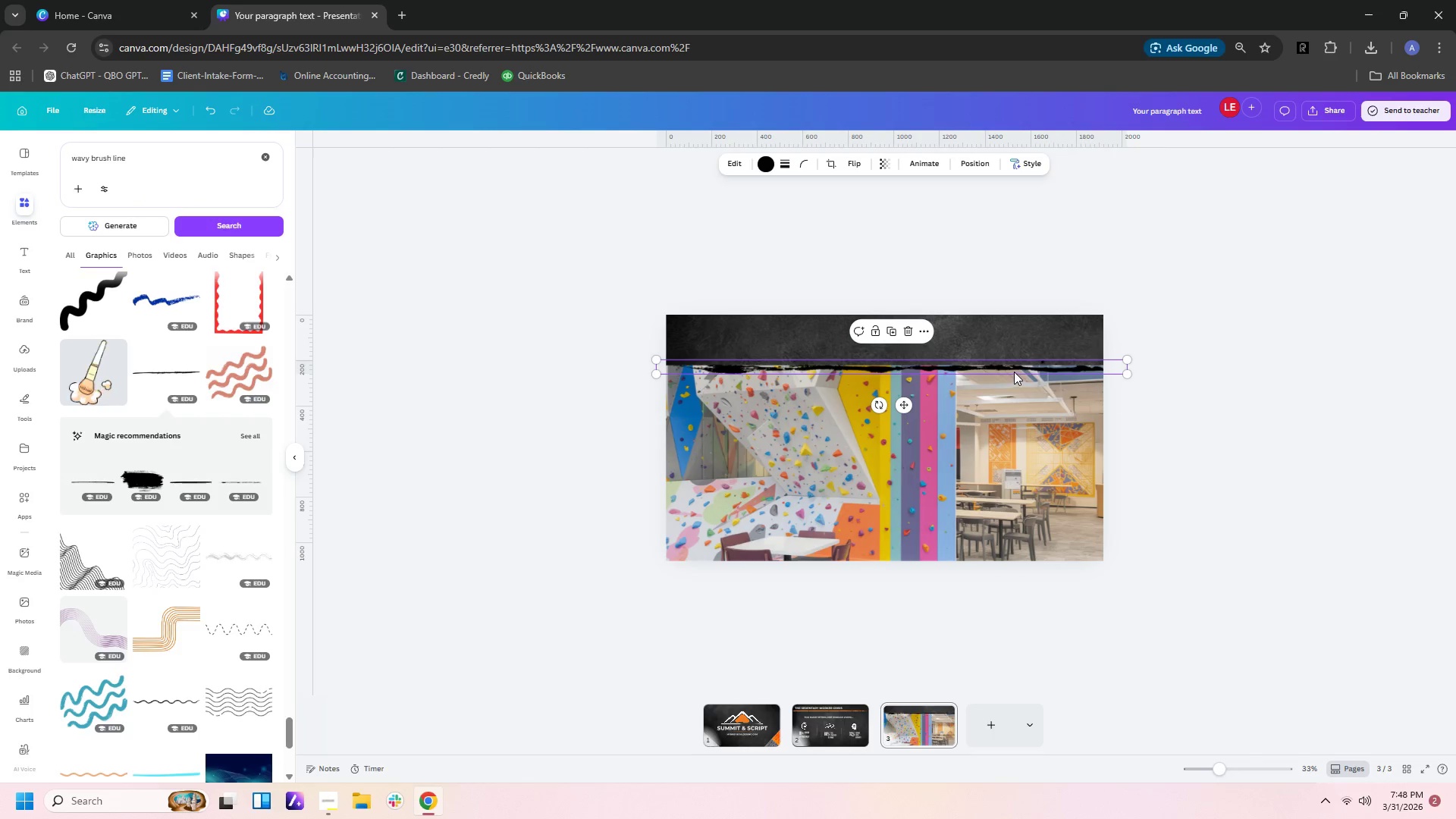 
left_click_drag(start_coordinate=[1012, 370], to_coordinate=[1002, 367])
 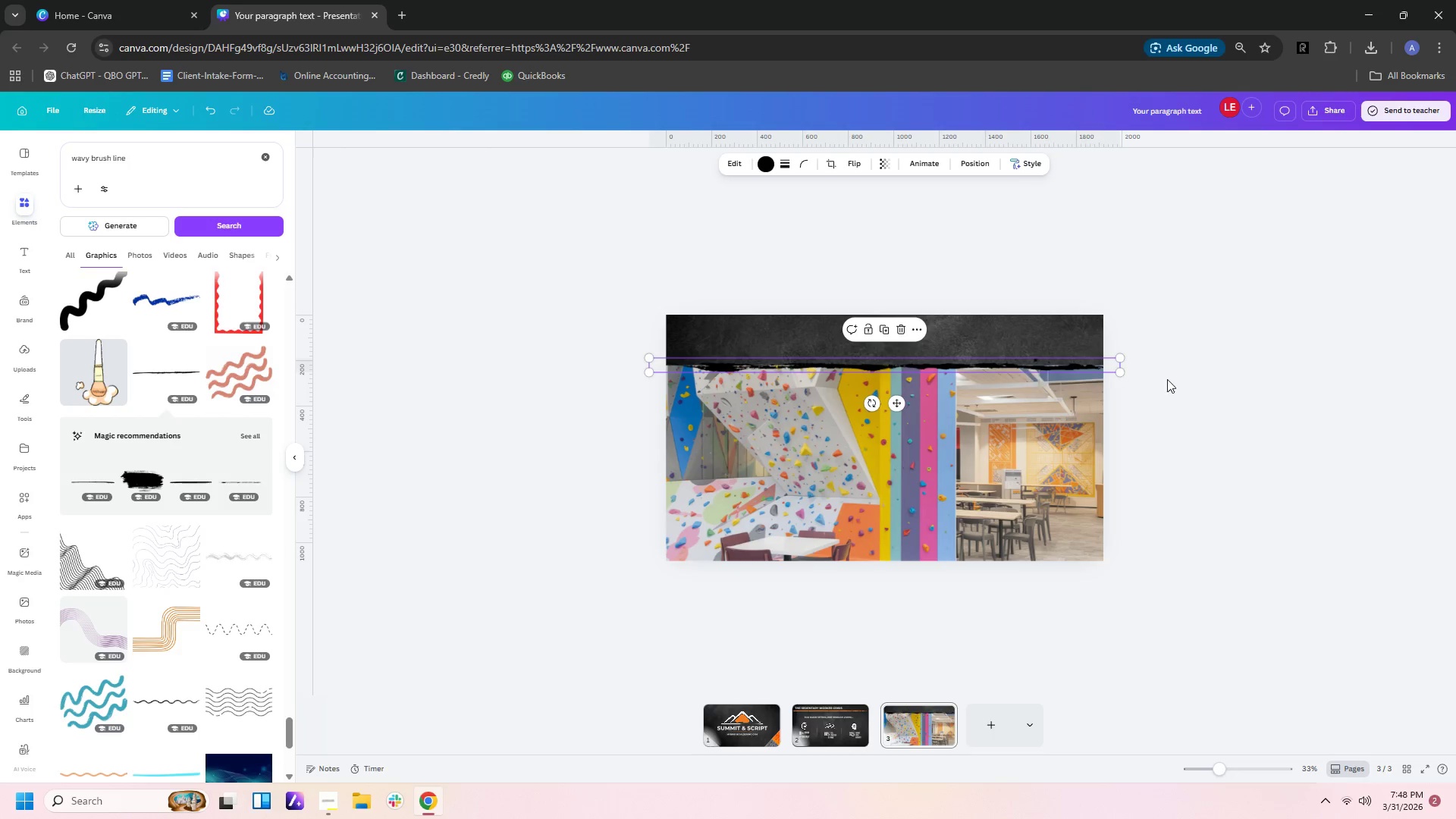 
left_click([1167, 379])
 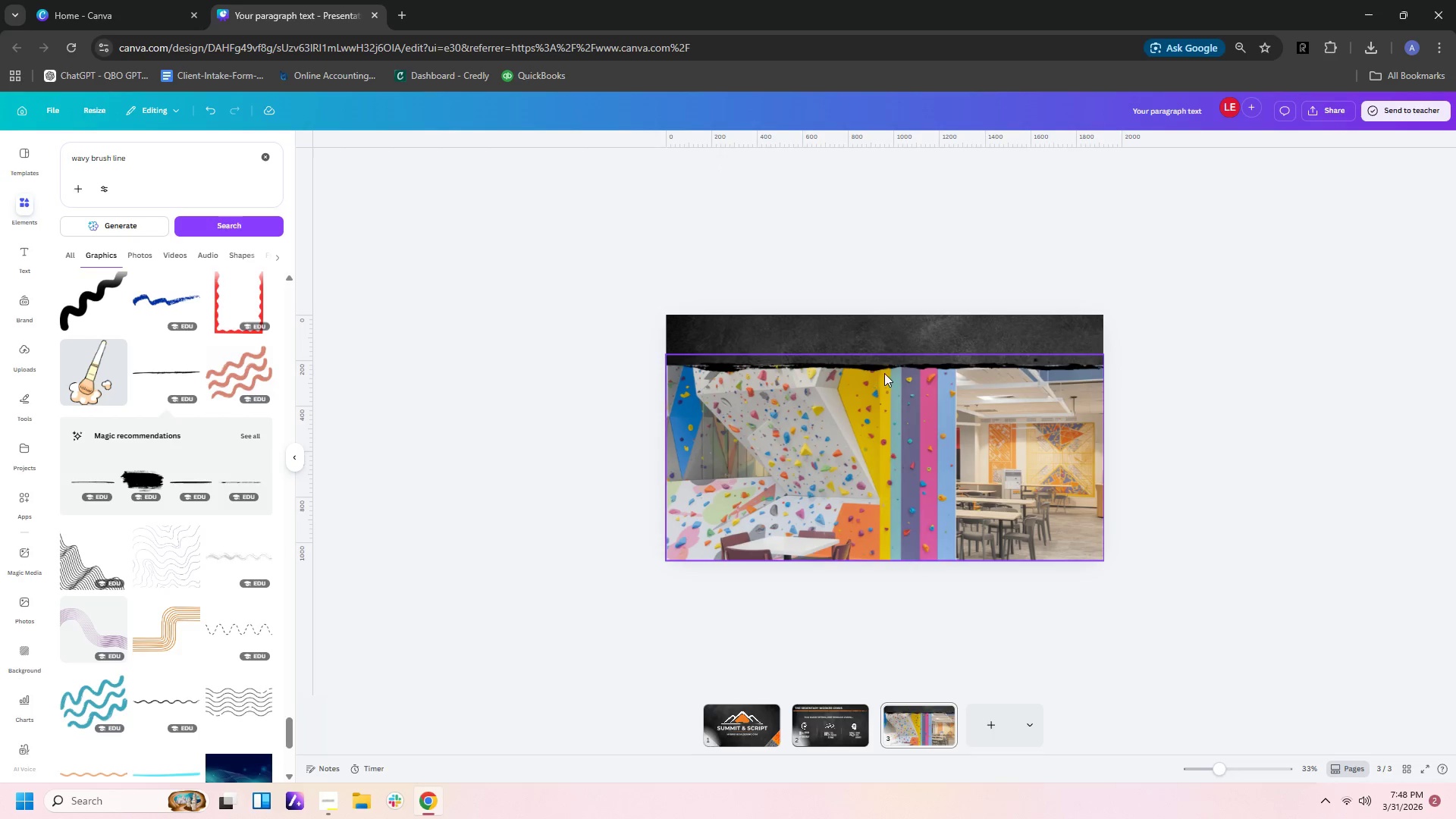 
left_click([877, 369])
 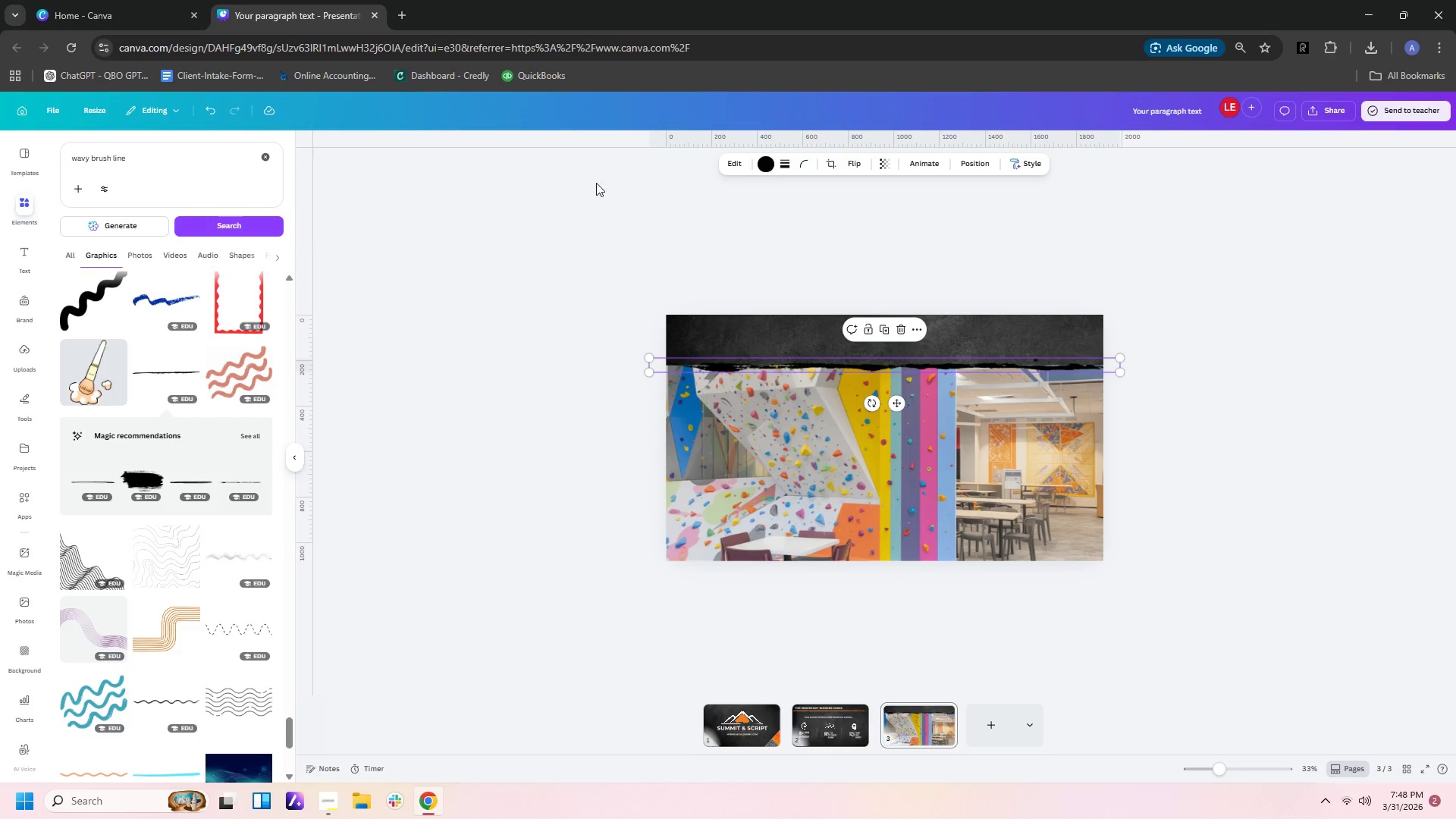 
left_click([767, 162])
 